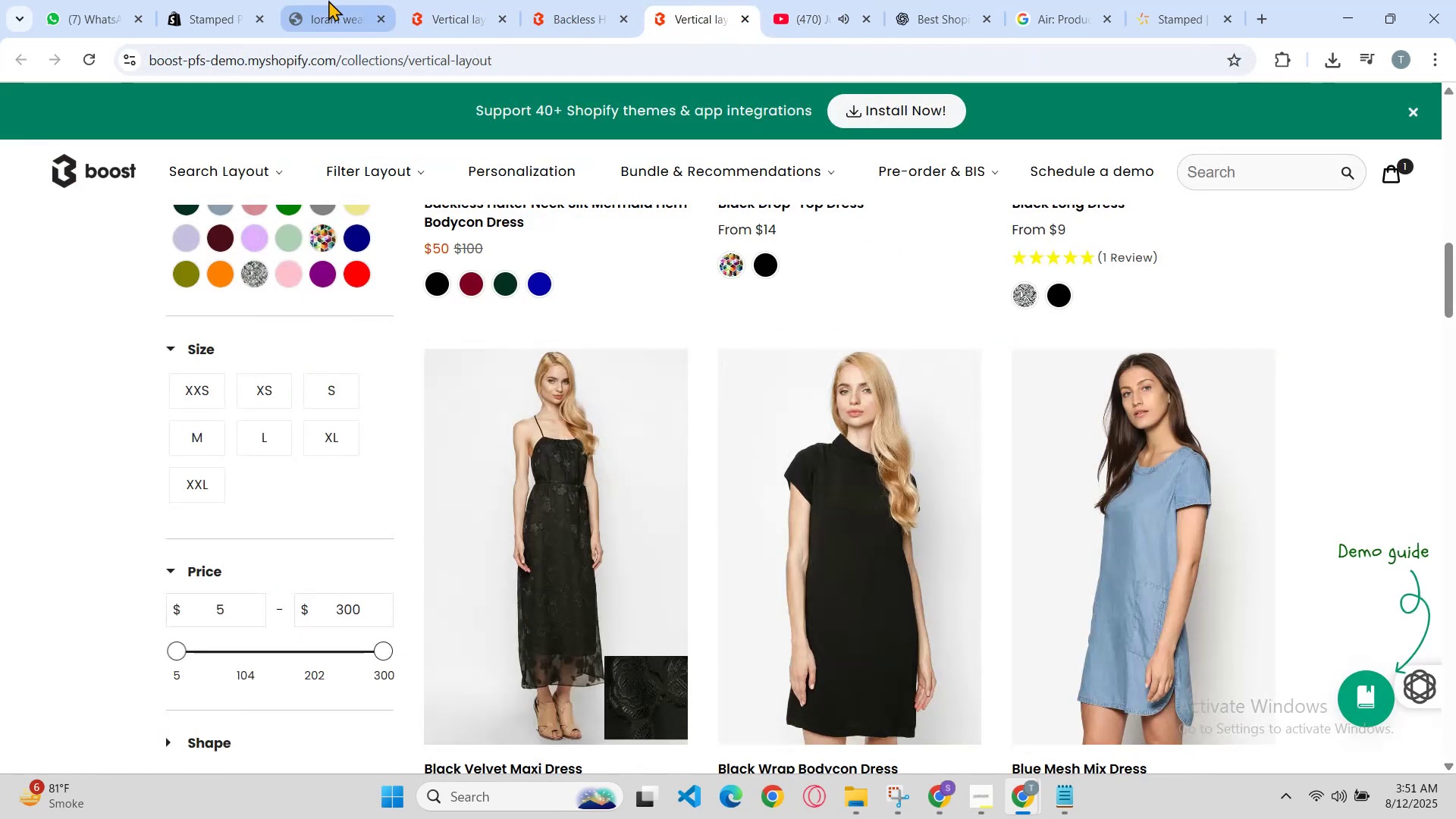 
left_click([459, 0])
 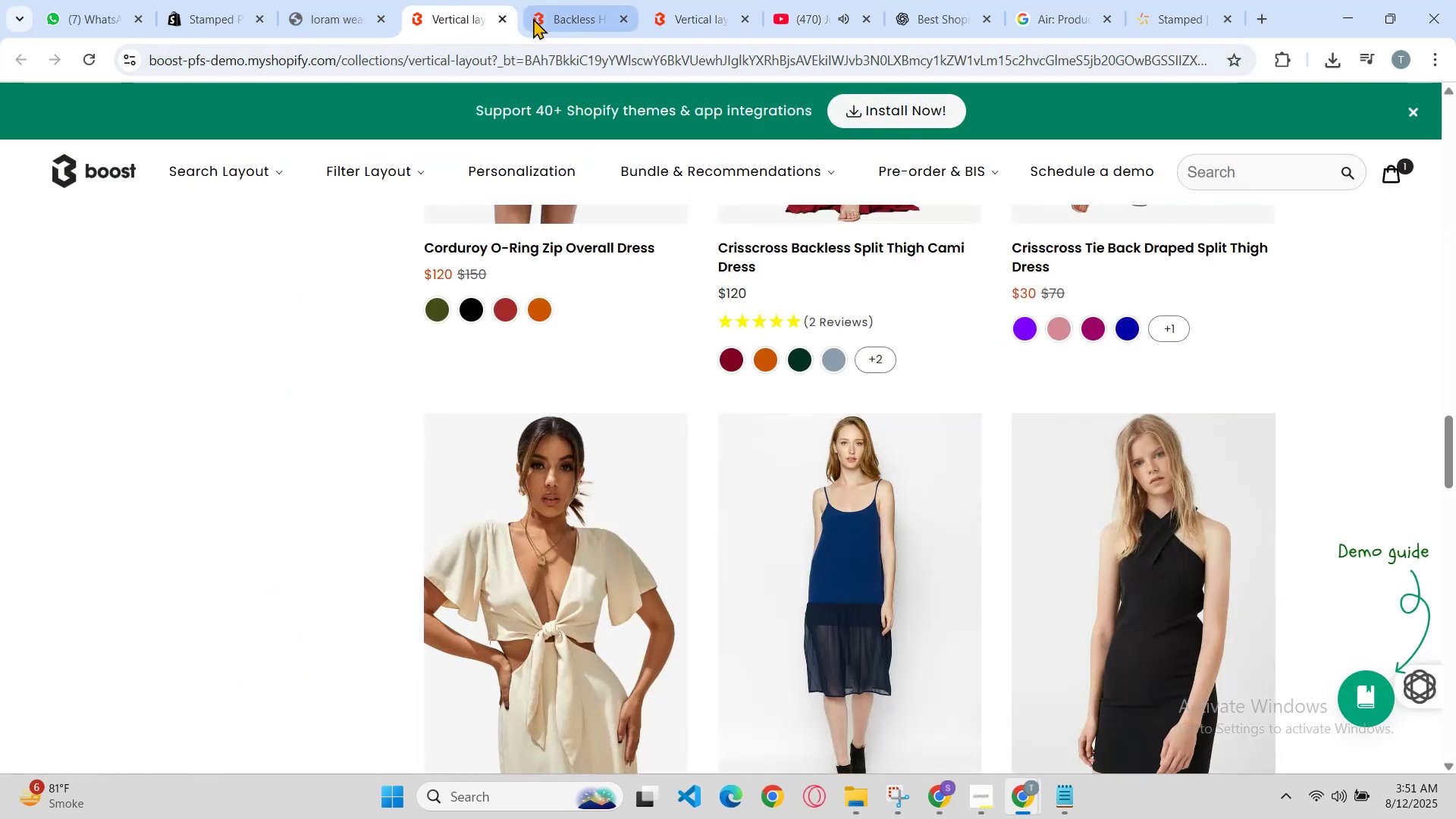 
left_click([533, 18])
 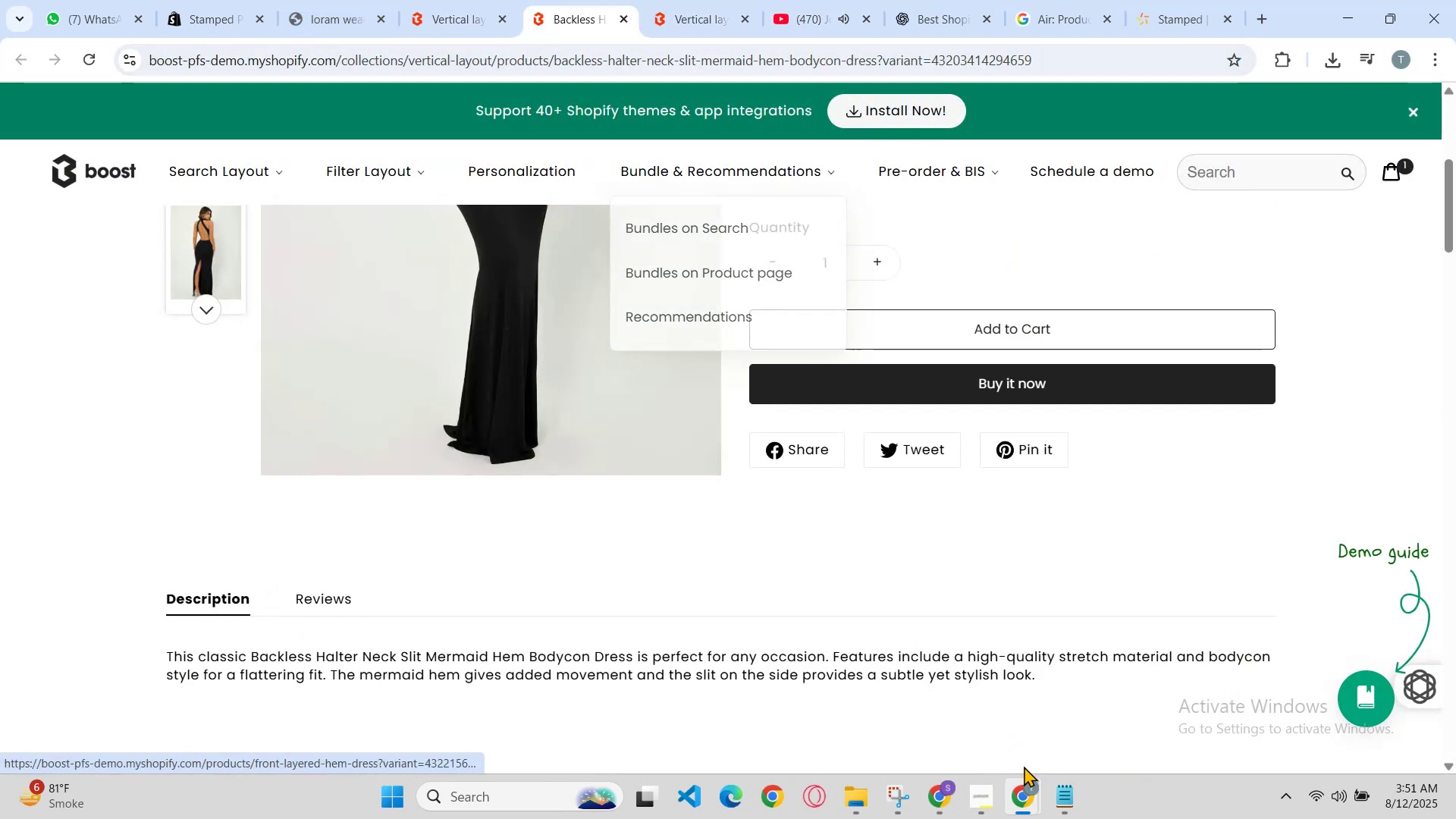 
left_click([1025, 795])
 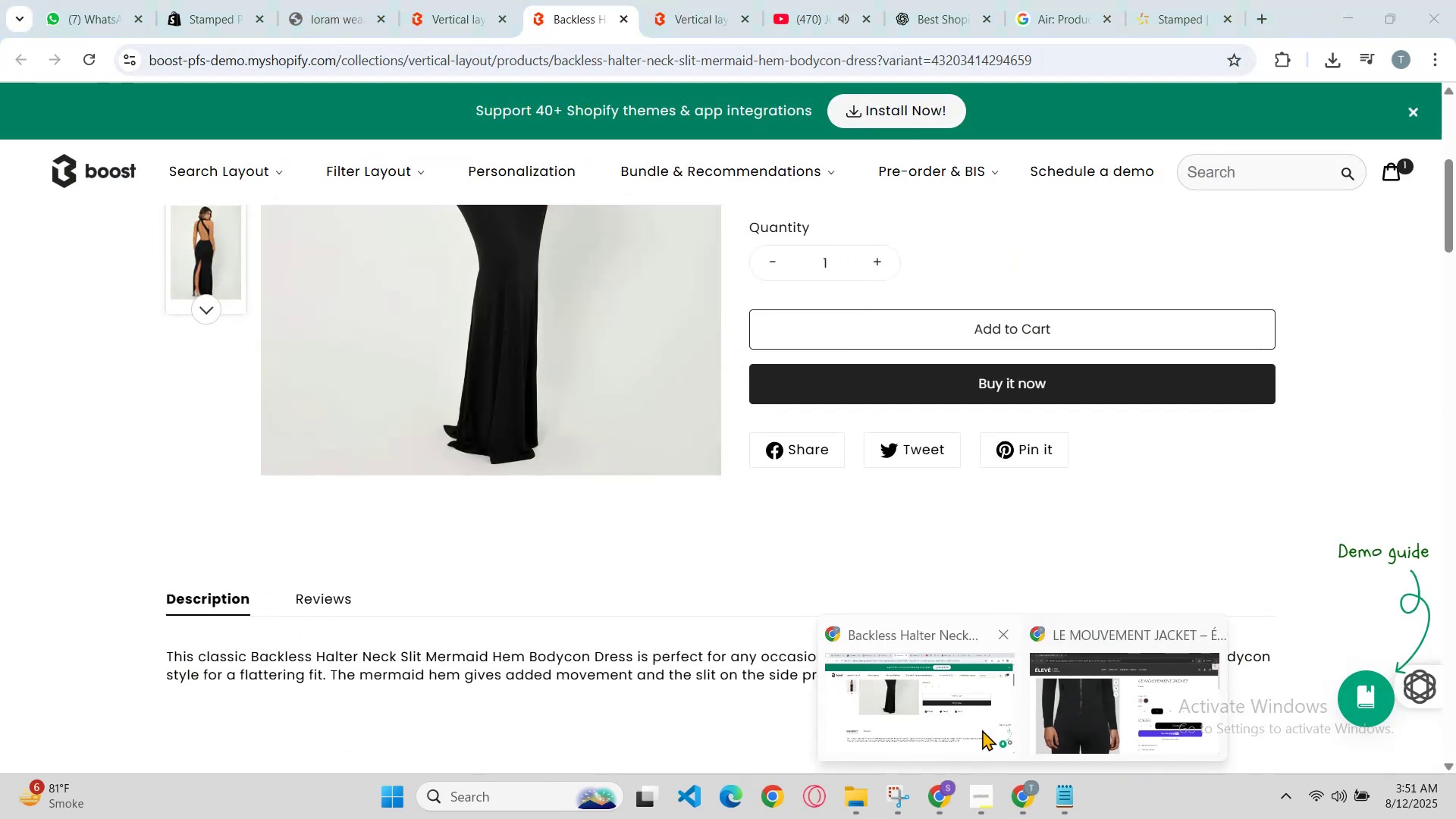 
left_click([982, 730])
 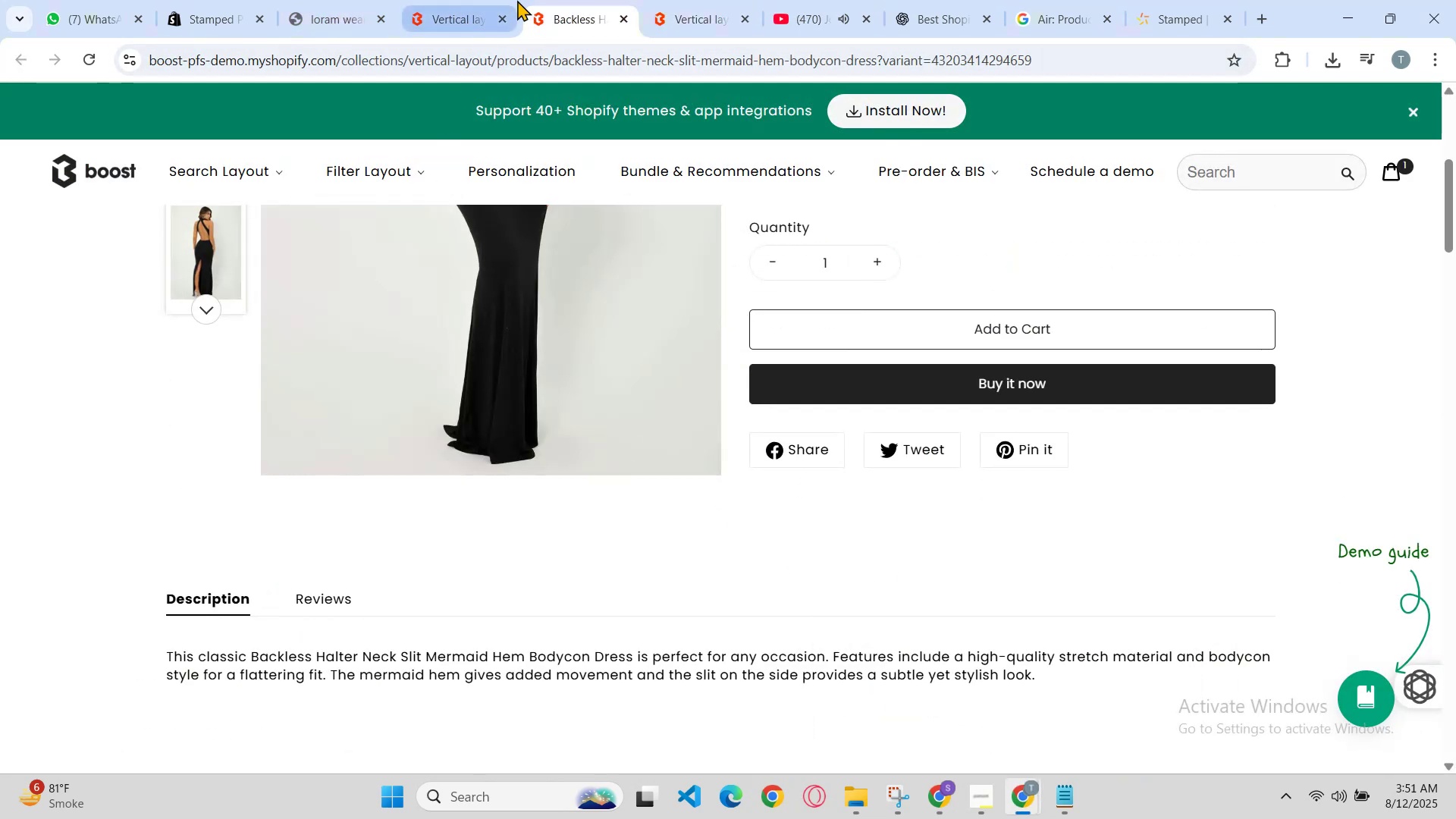 
left_click([474, 0])
 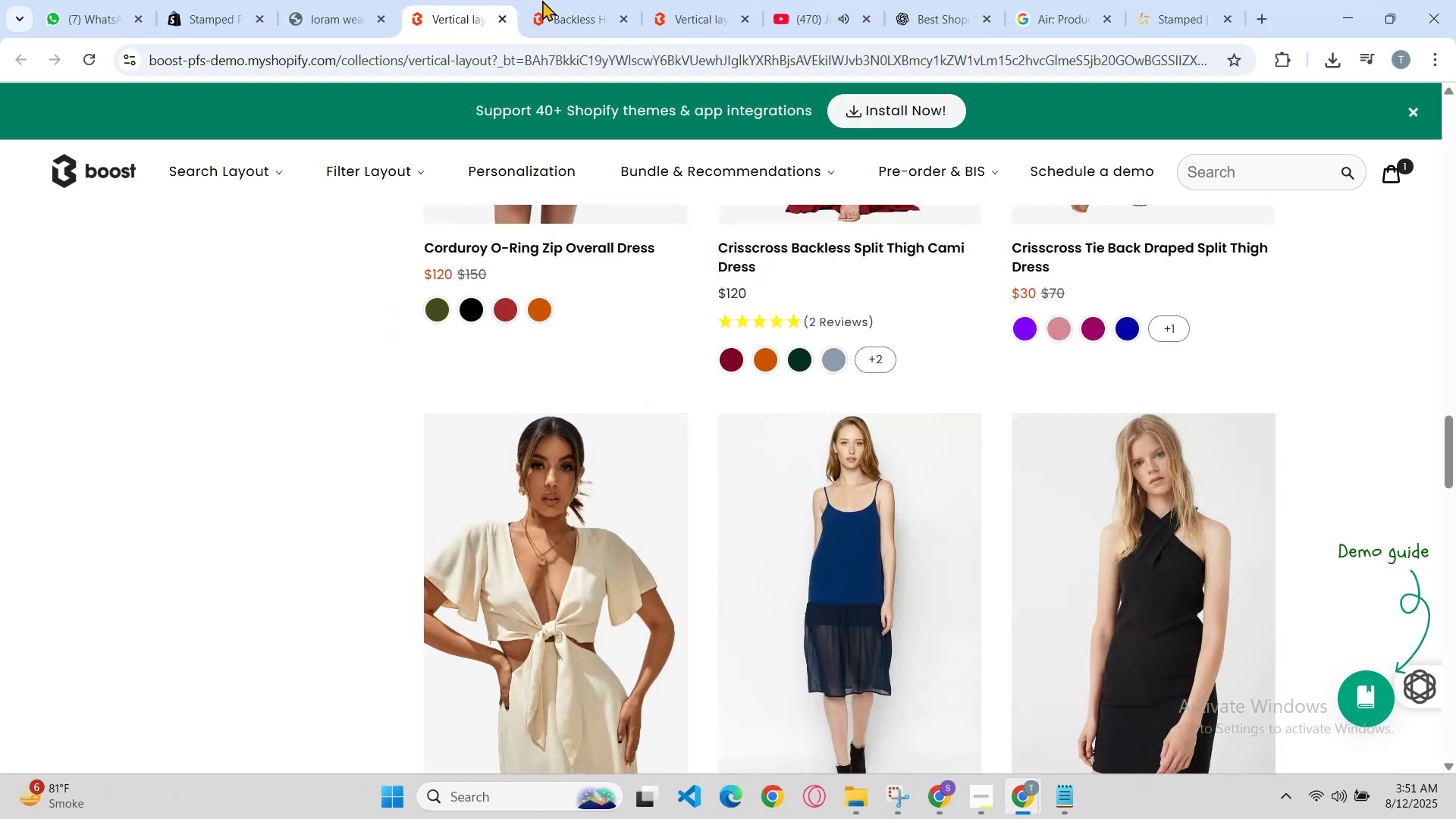 
left_click([548, 0])
 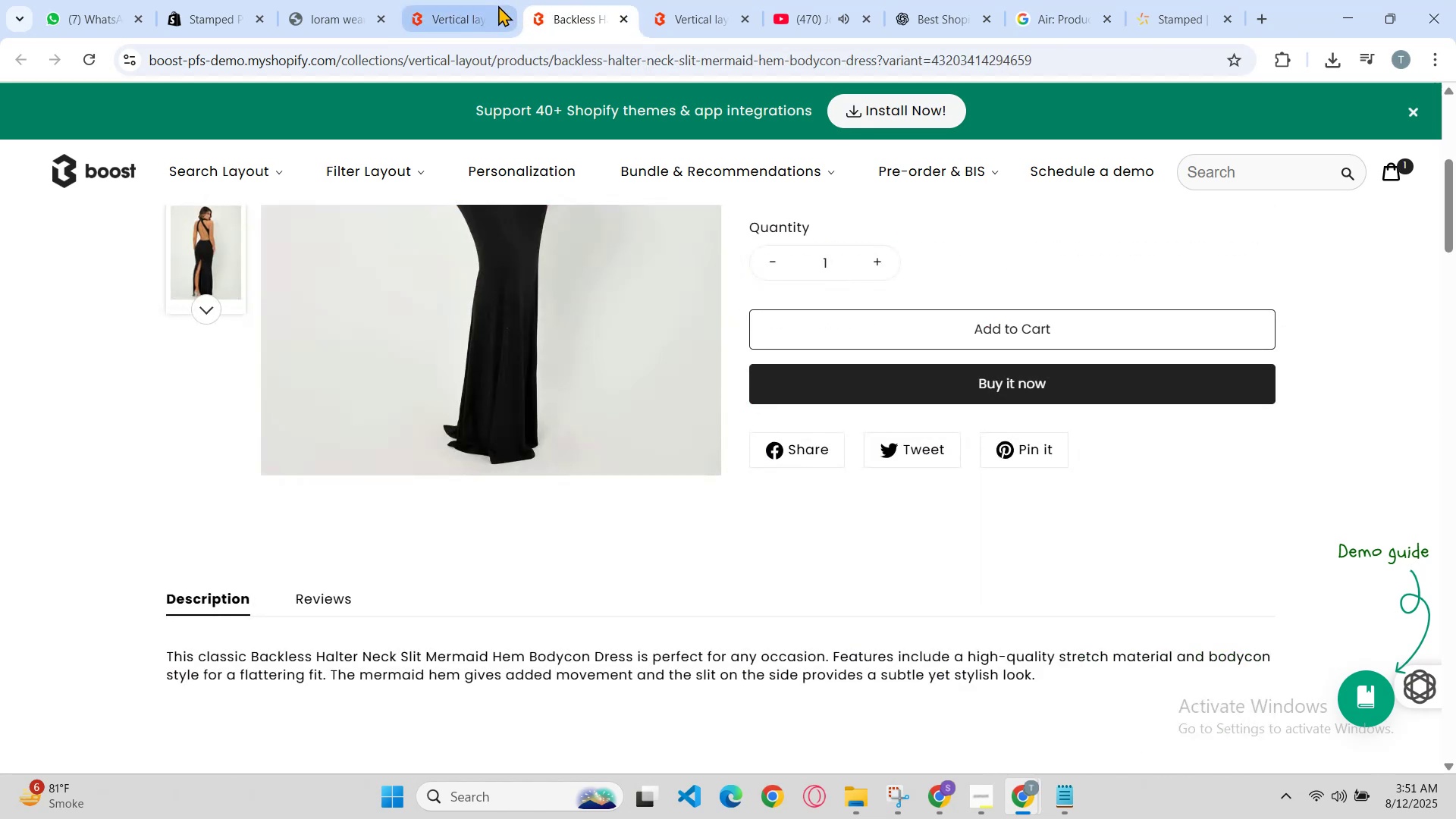 
left_click([463, 0])
 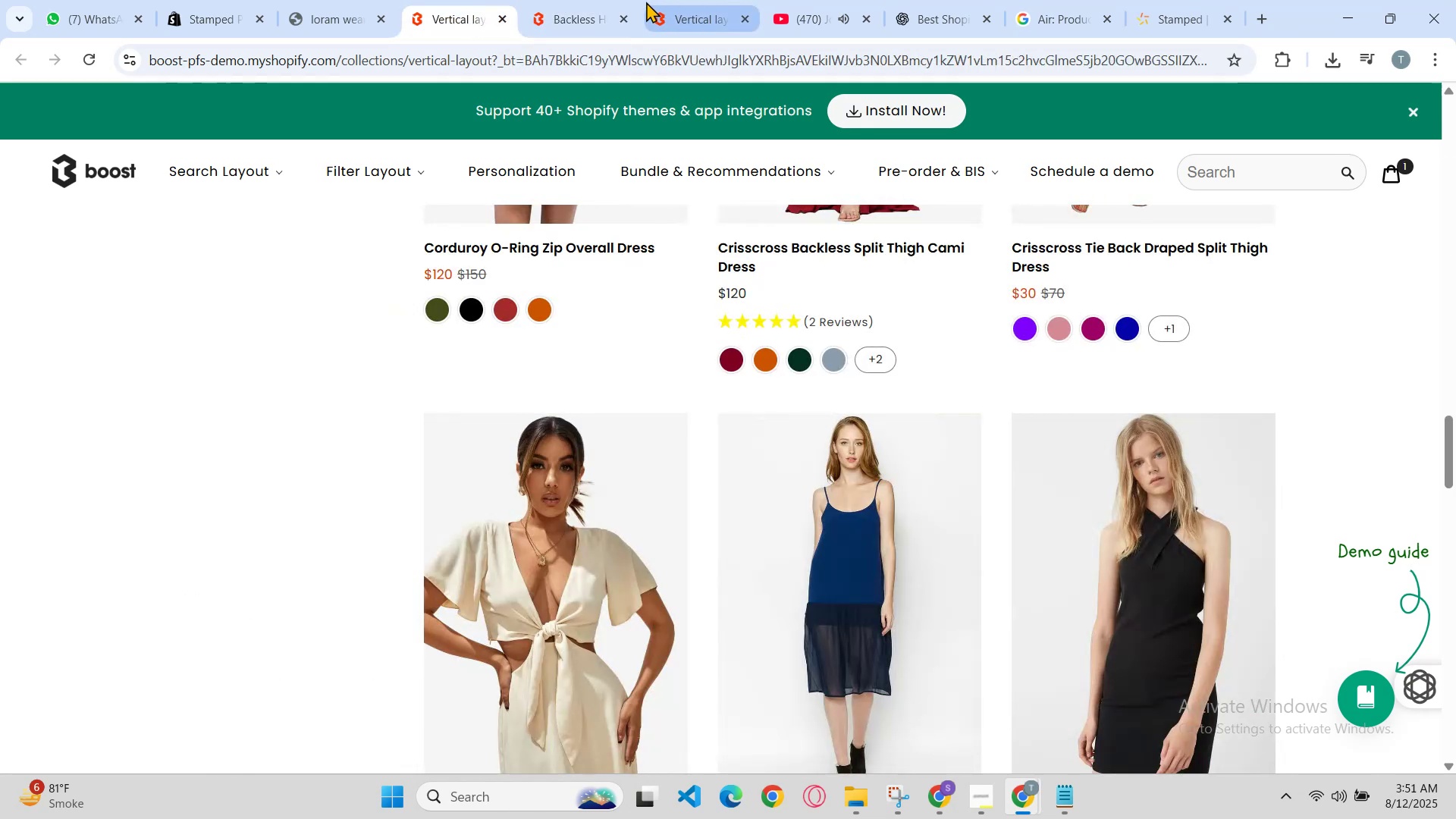 
left_click([595, 0])
 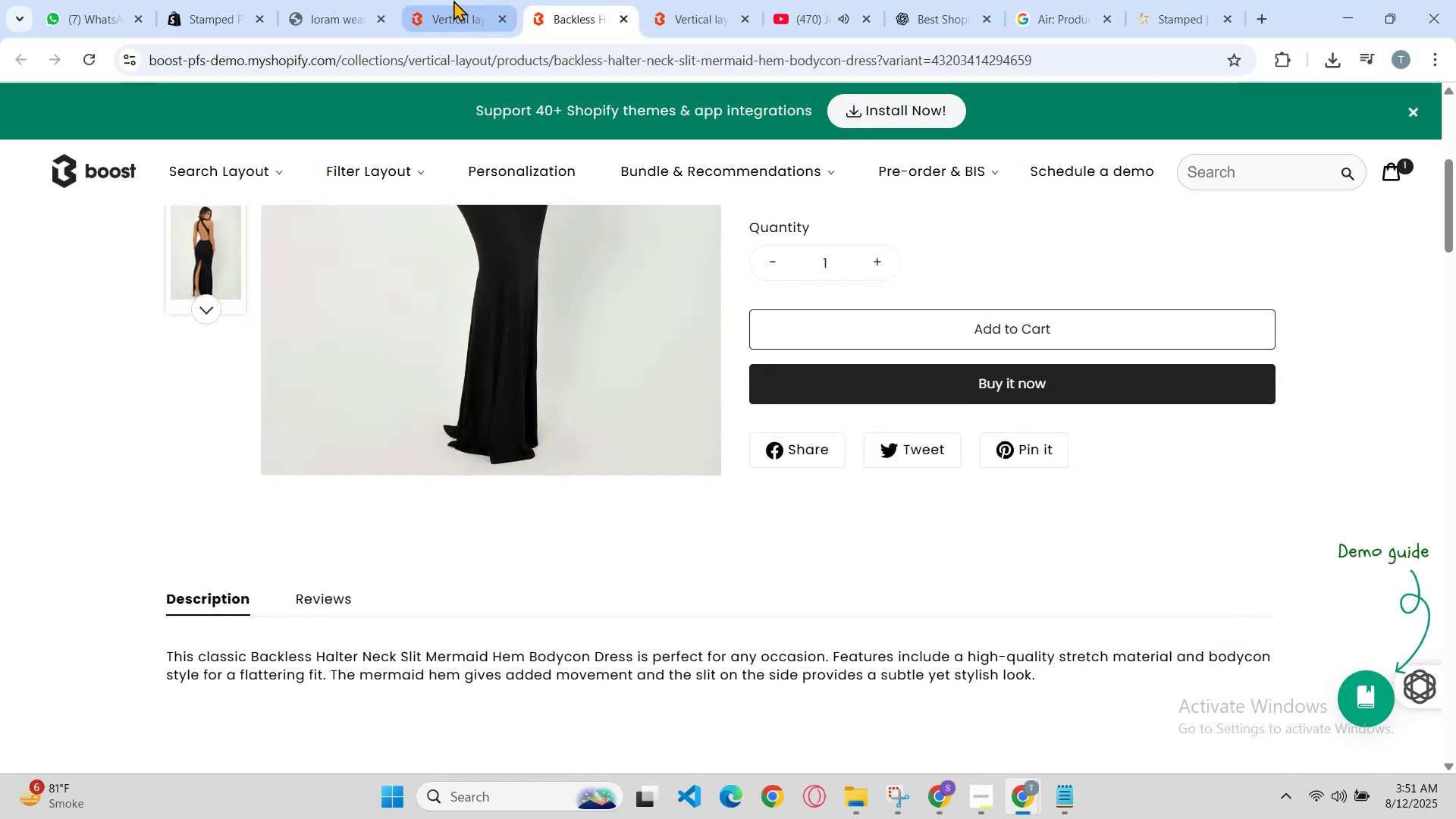 
left_click([453, 0])
 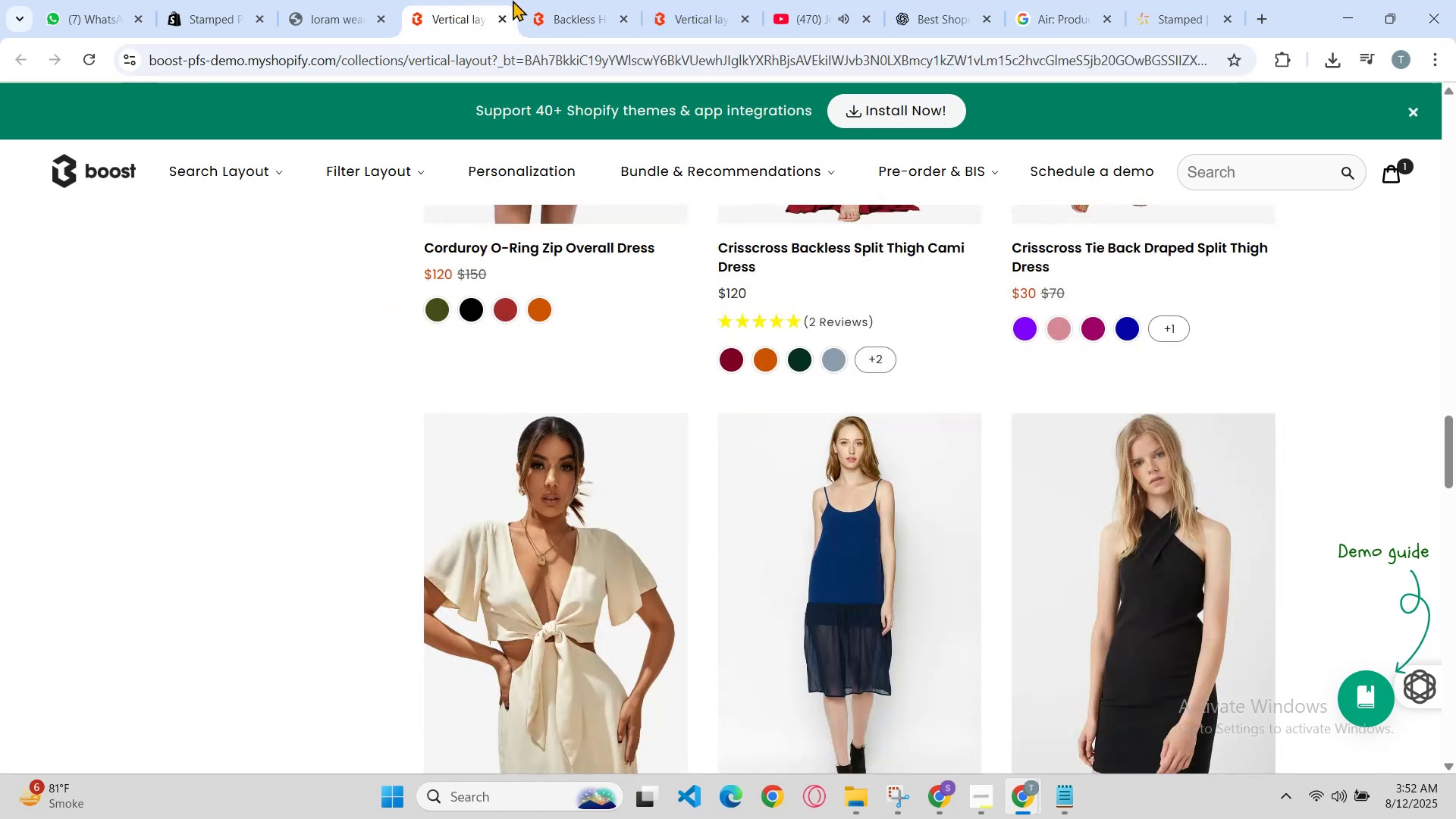 
left_click([676, 0])
 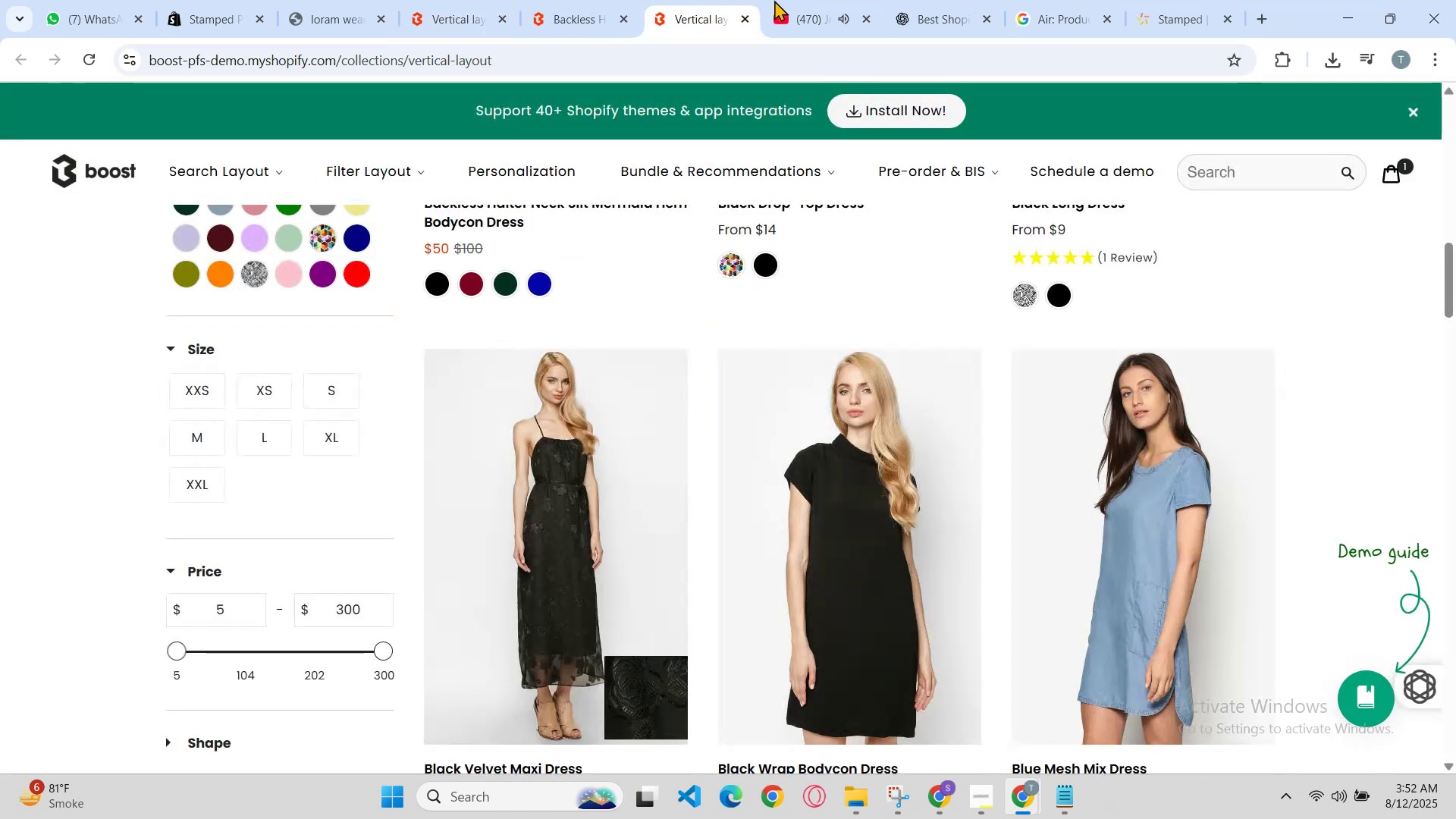 
left_click_drag(start_coordinate=[805, 2], to_coordinate=[800, 6])
 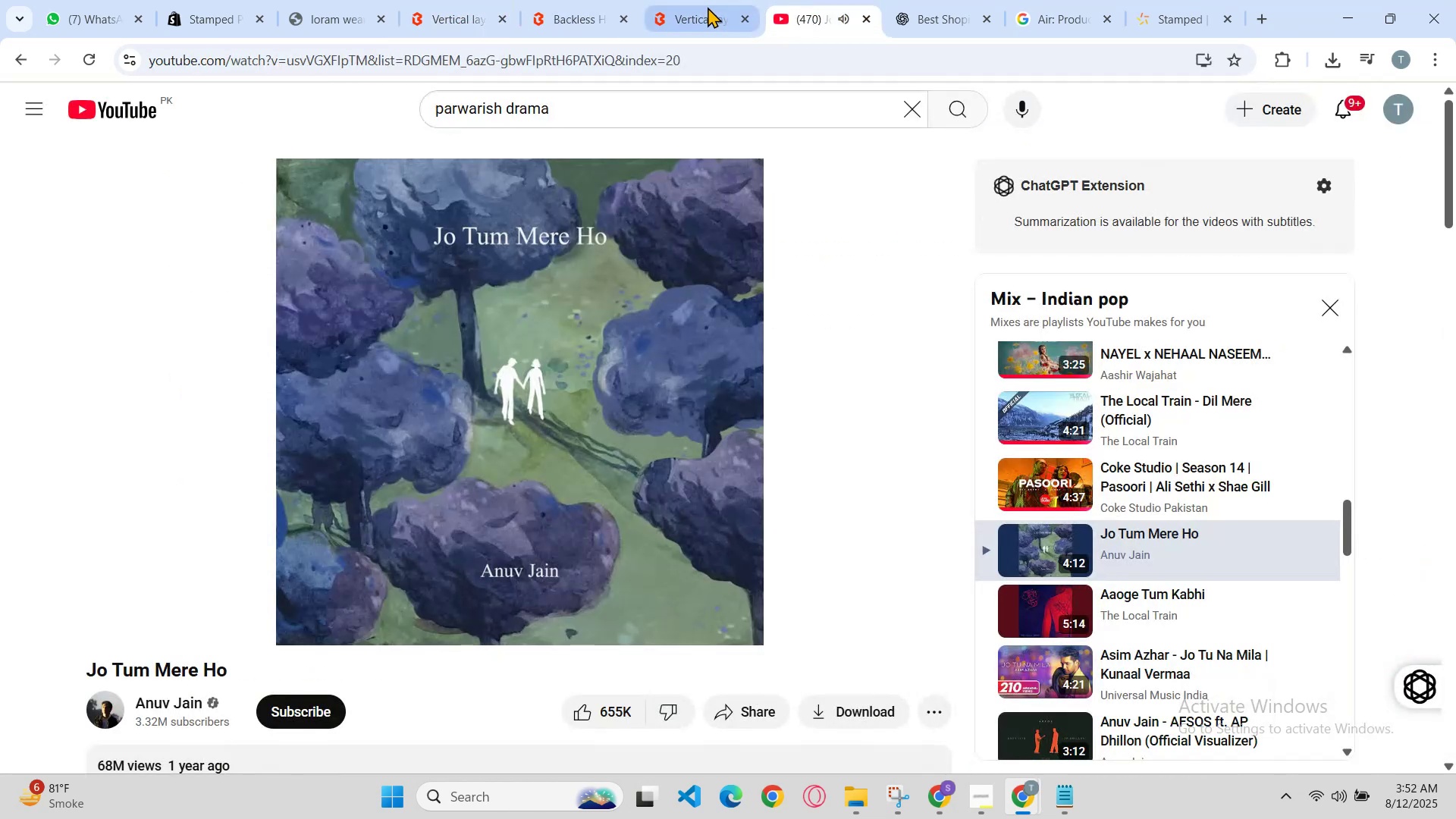 
left_click([692, 5])
 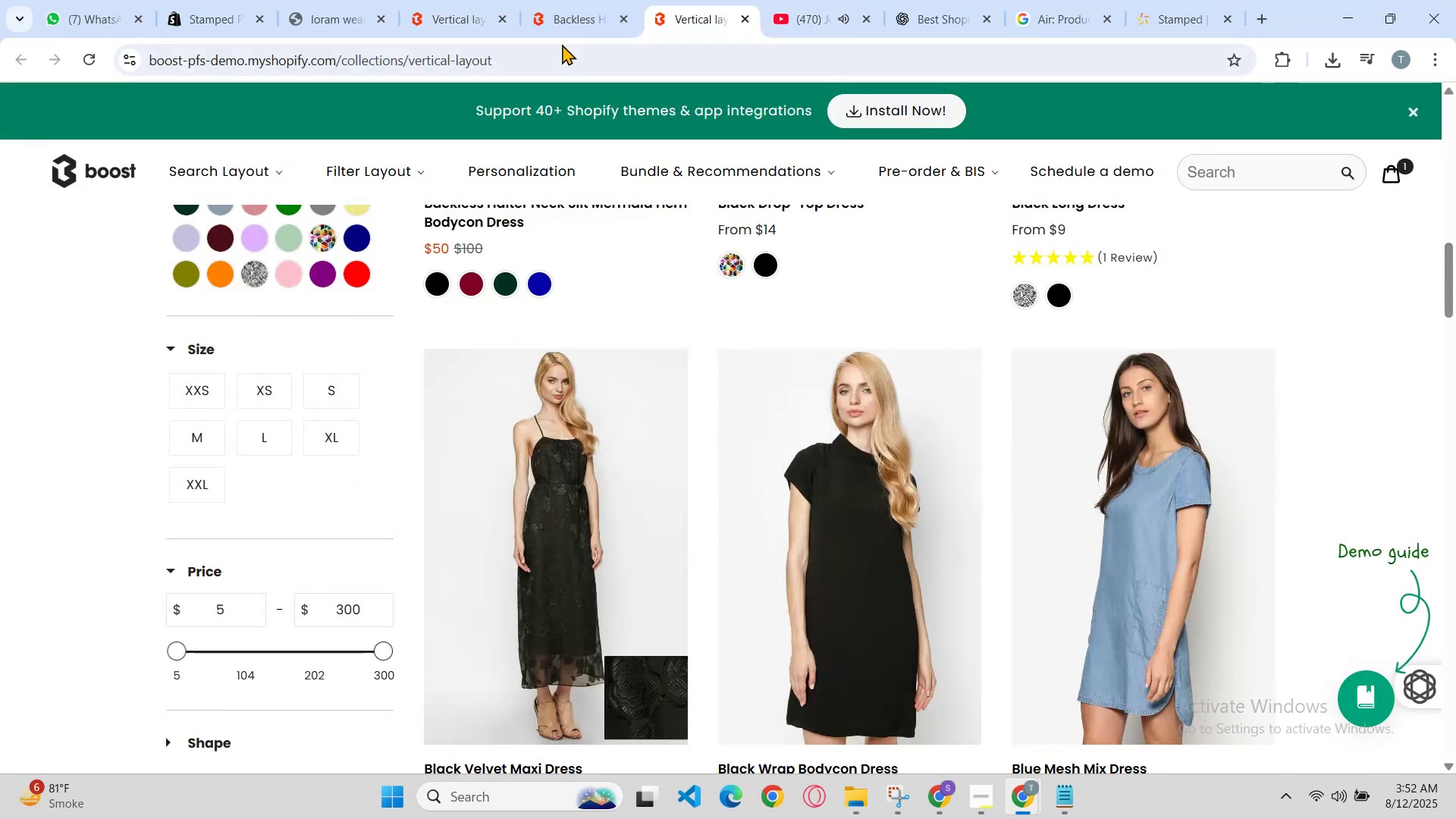 
left_click([587, 0])
 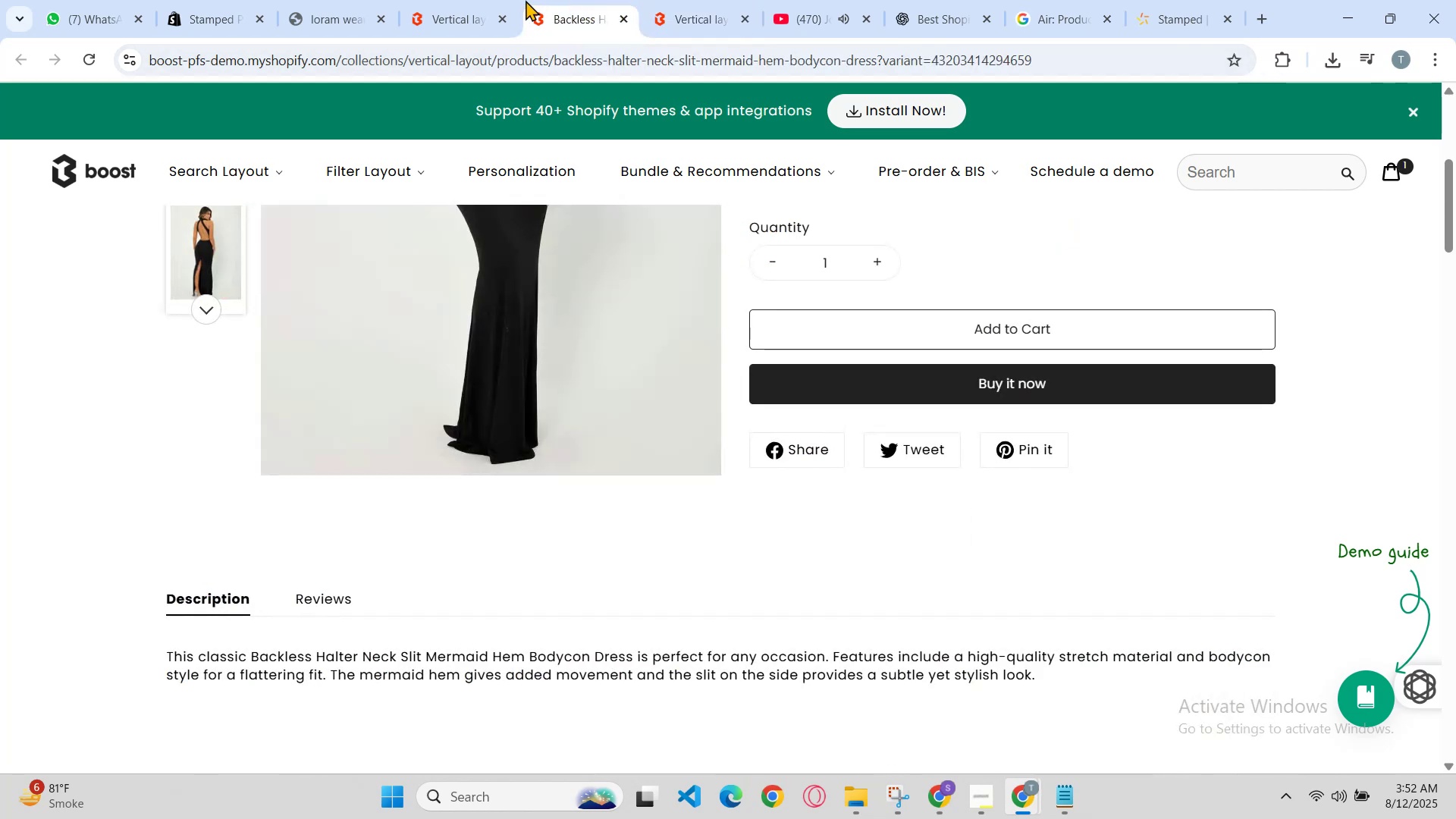 
left_click([506, 0])
 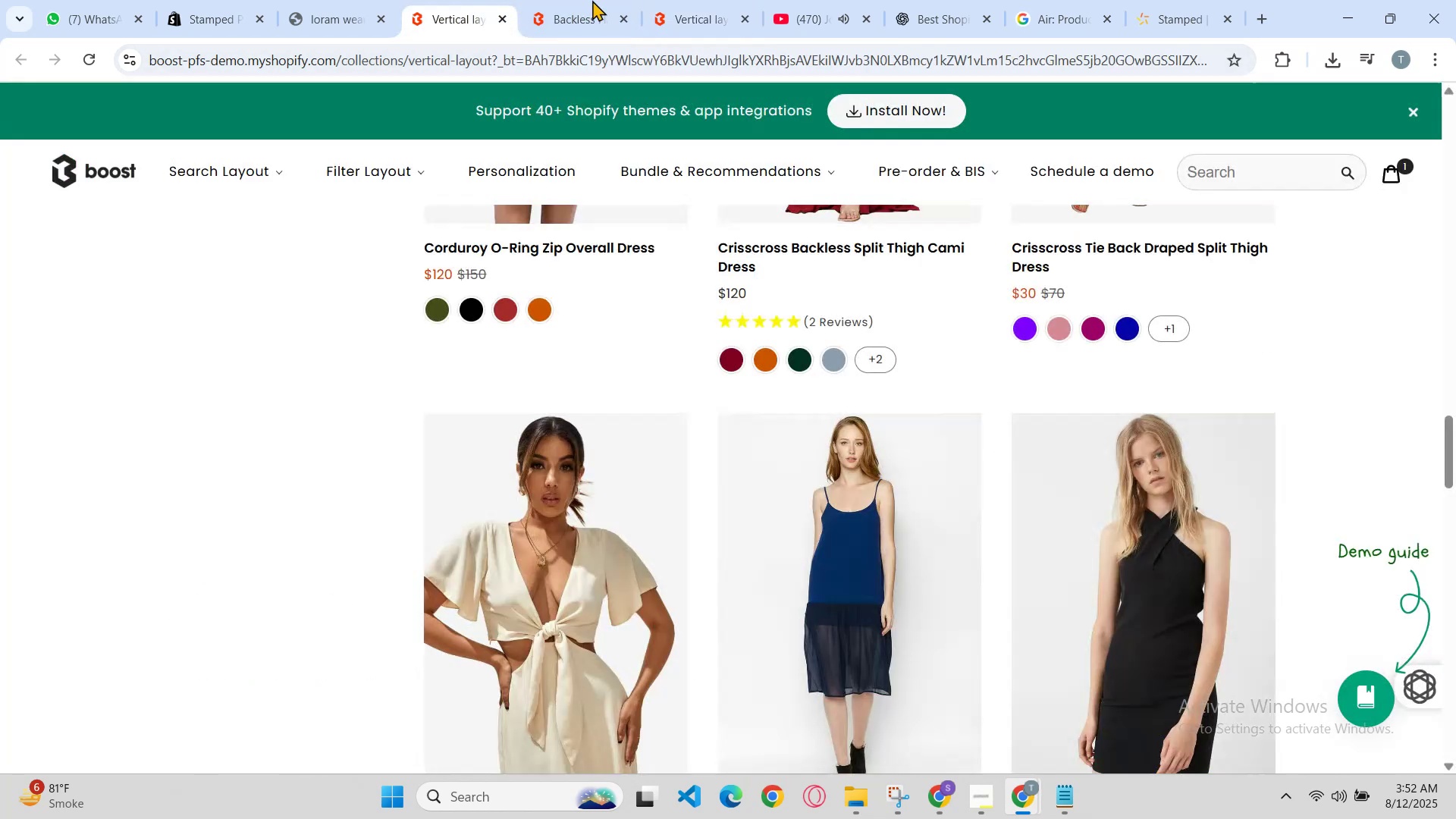 
left_click([592, 0])
 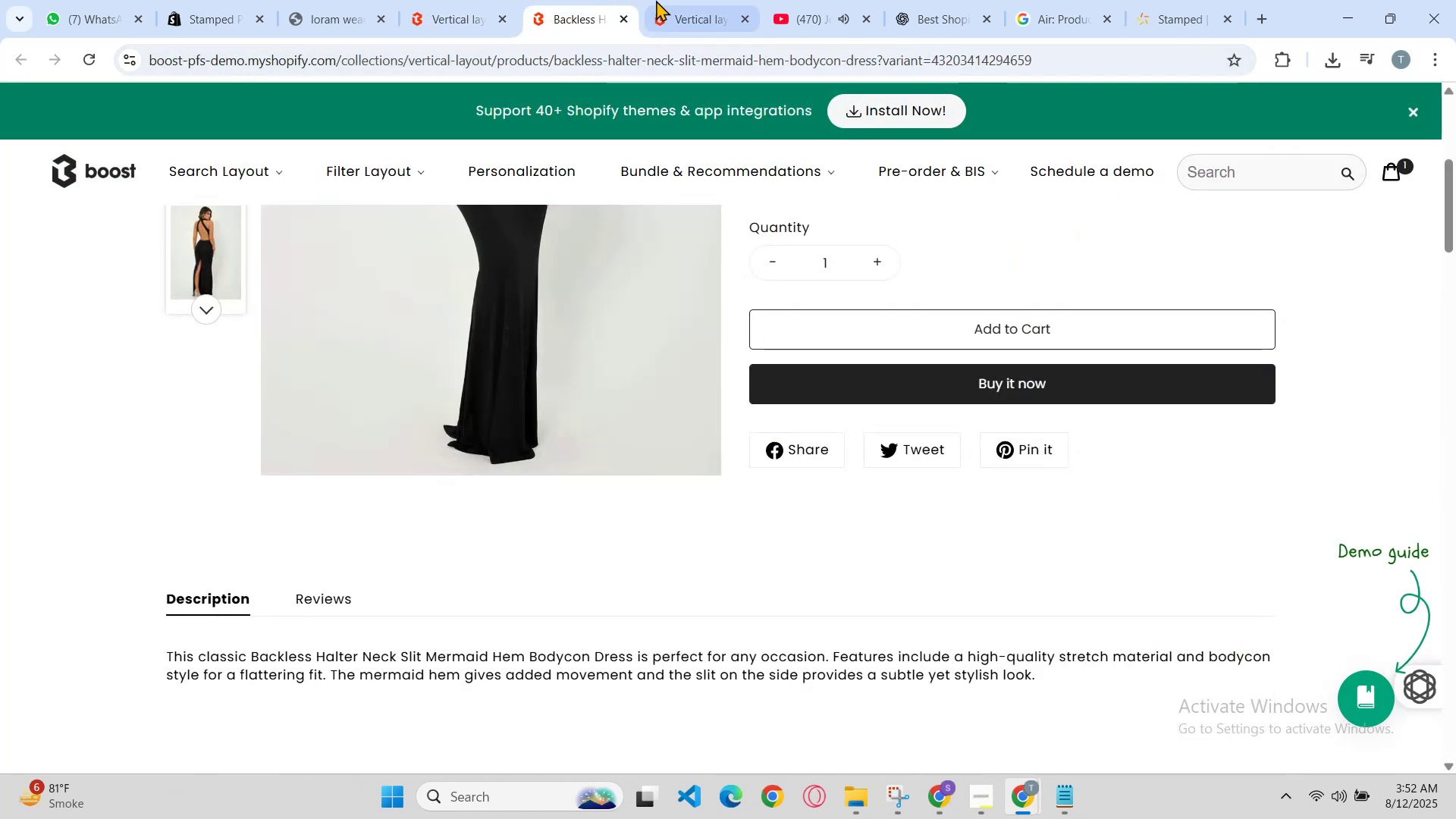 
left_click([657, 0])
 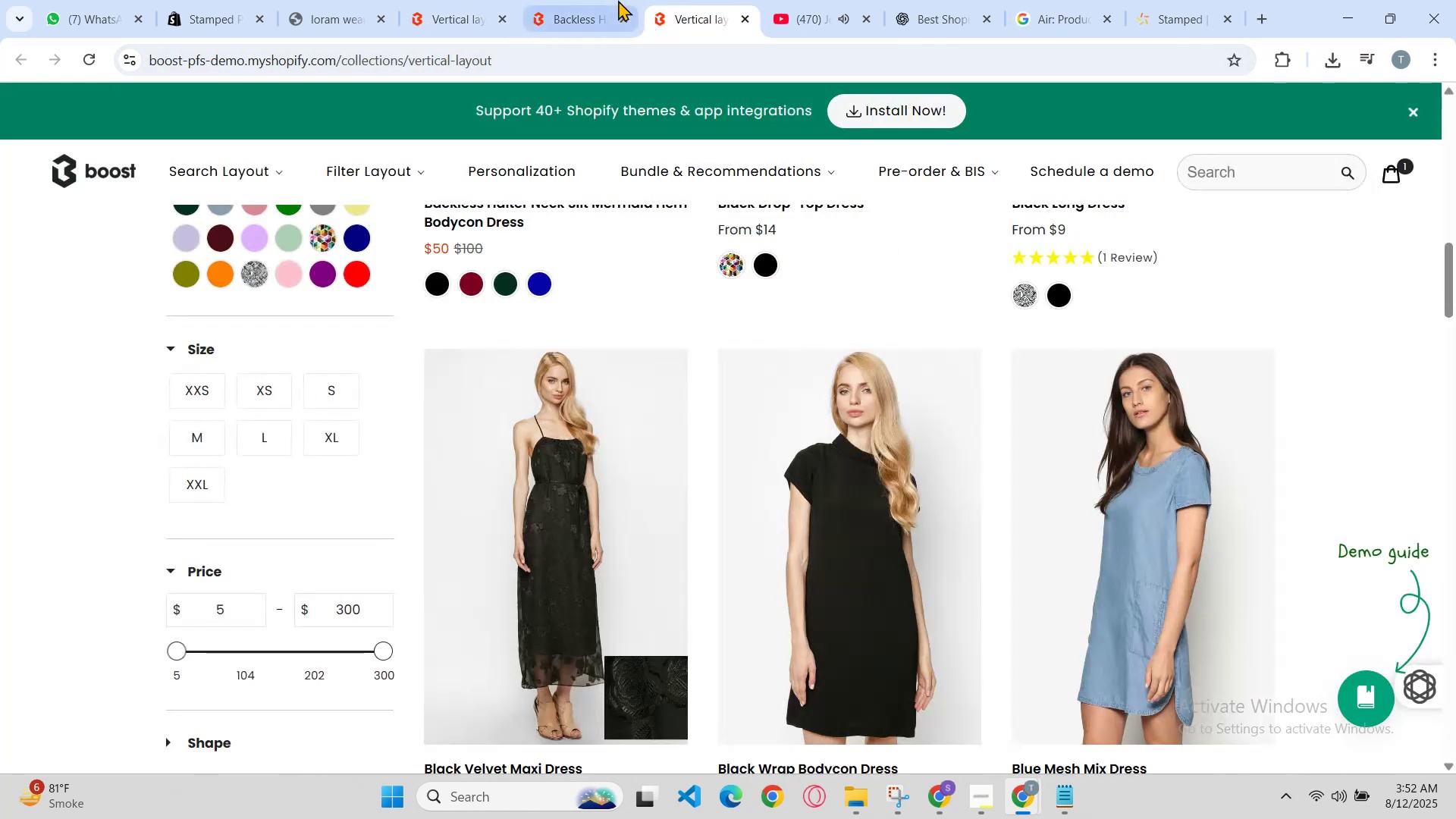 
left_click([616, 0])
 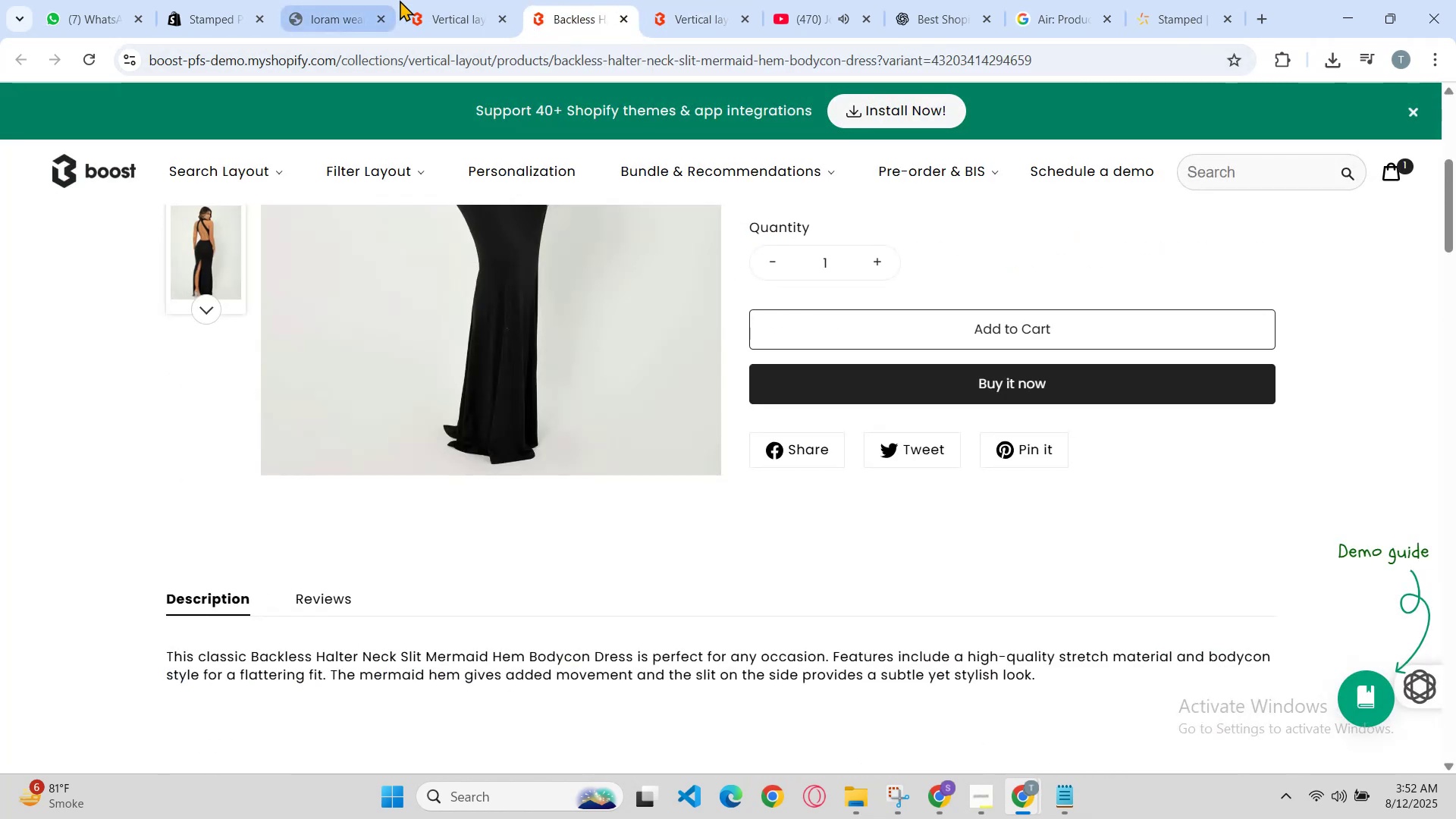 
left_click([445, 0])
 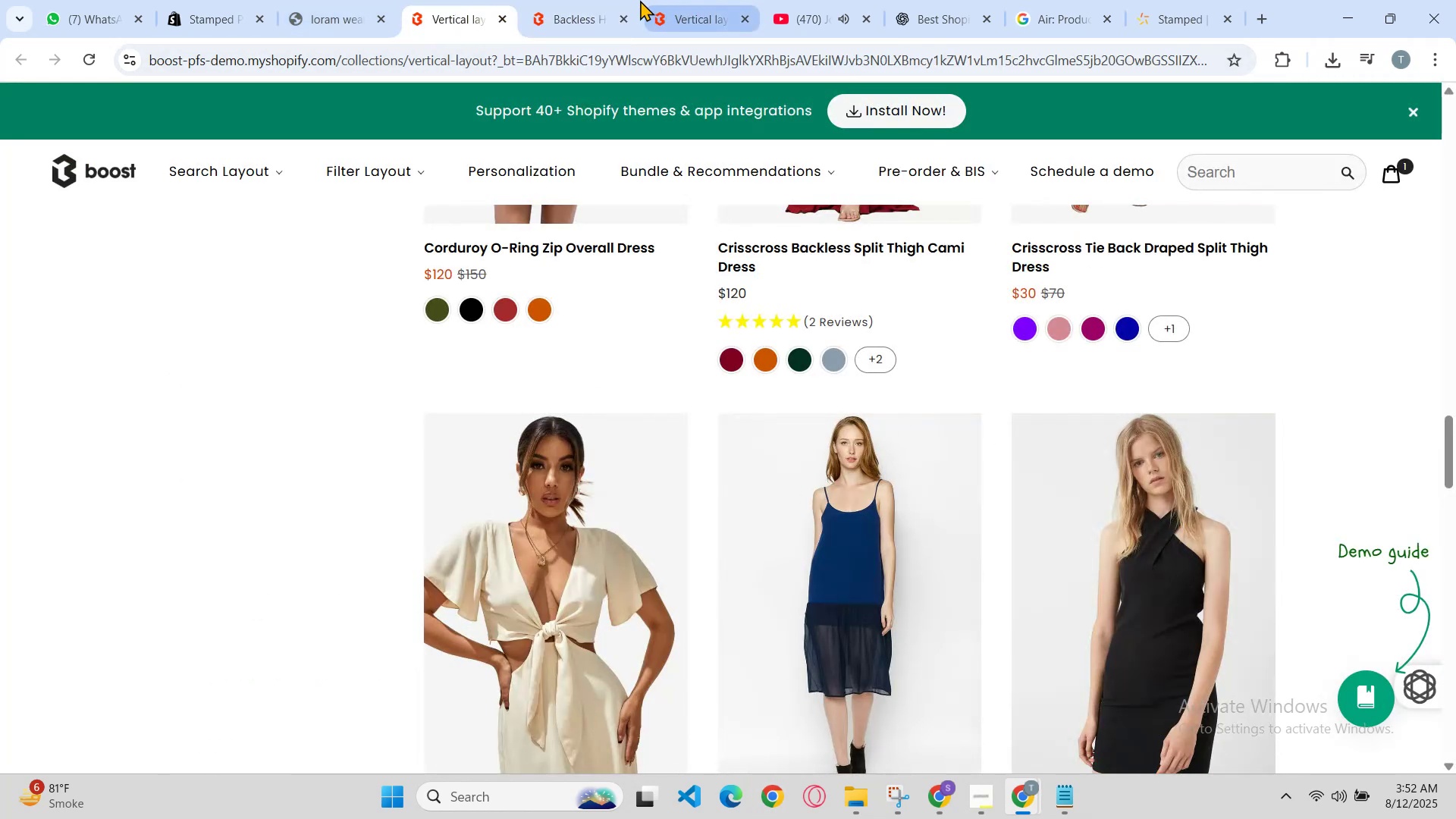 
left_click([617, 0])
 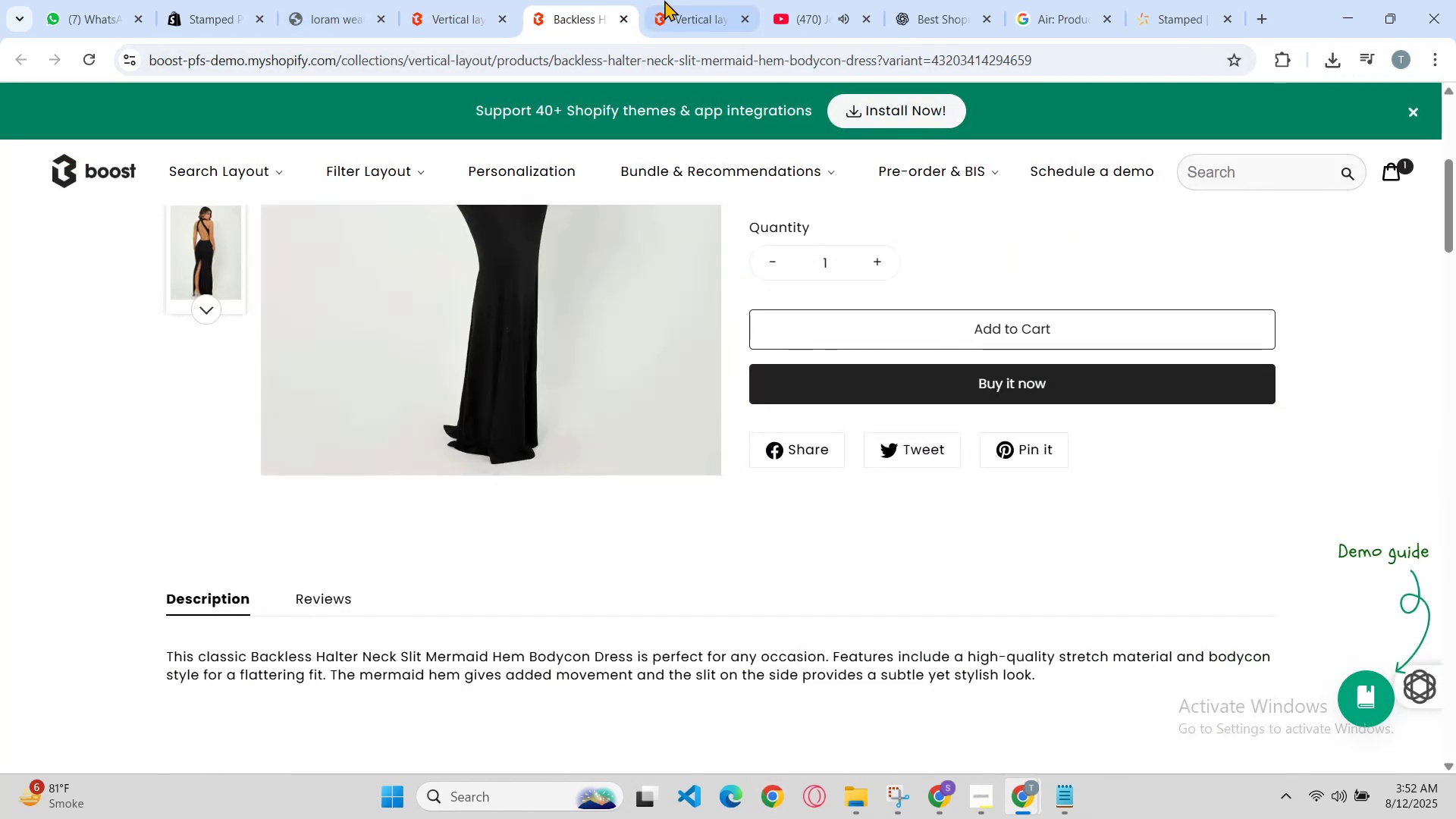 
left_click([667, 0])
 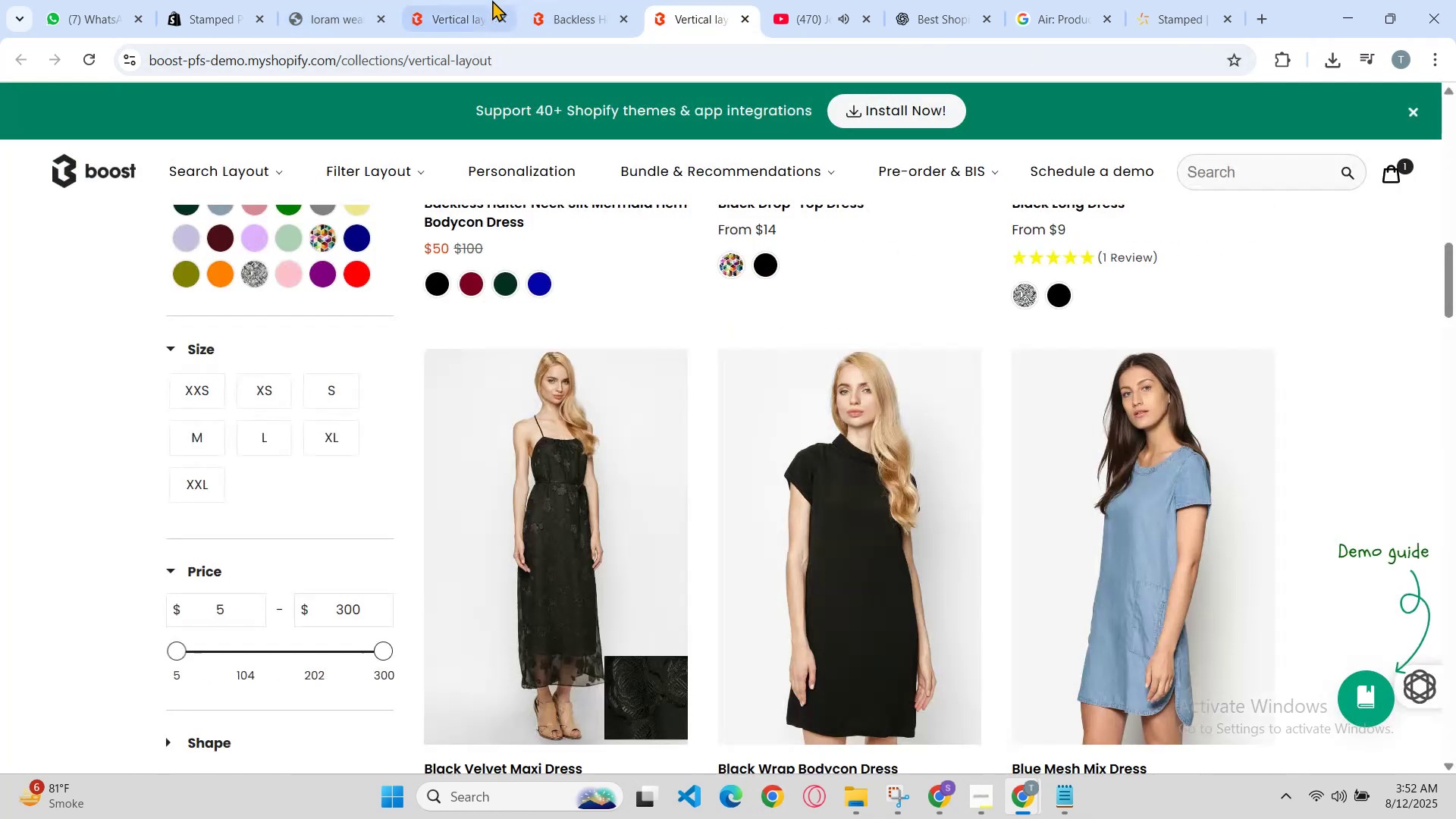 
left_click([486, 0])
 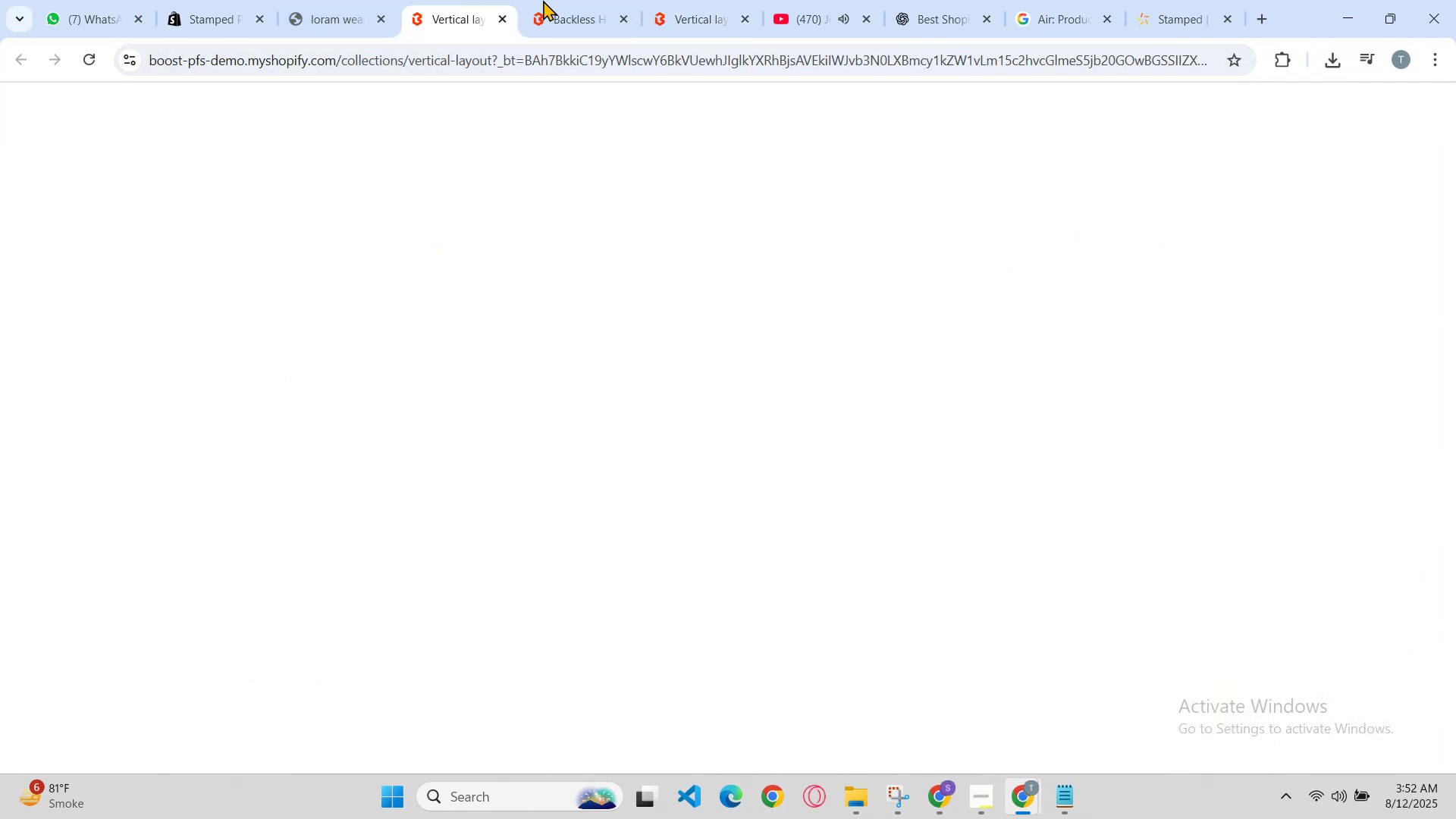 
left_click([543, 0])
 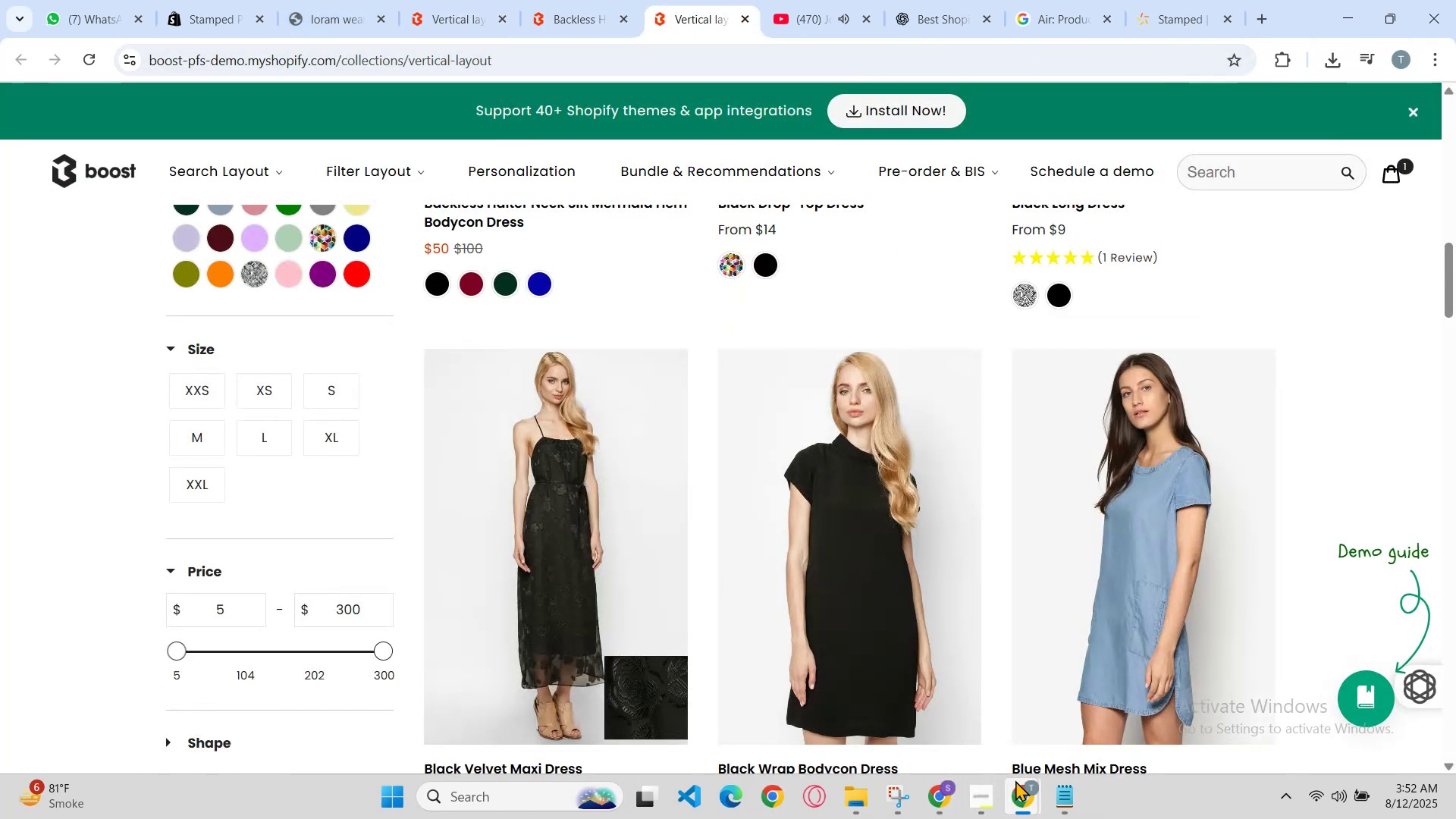 
left_click([951, 720])
 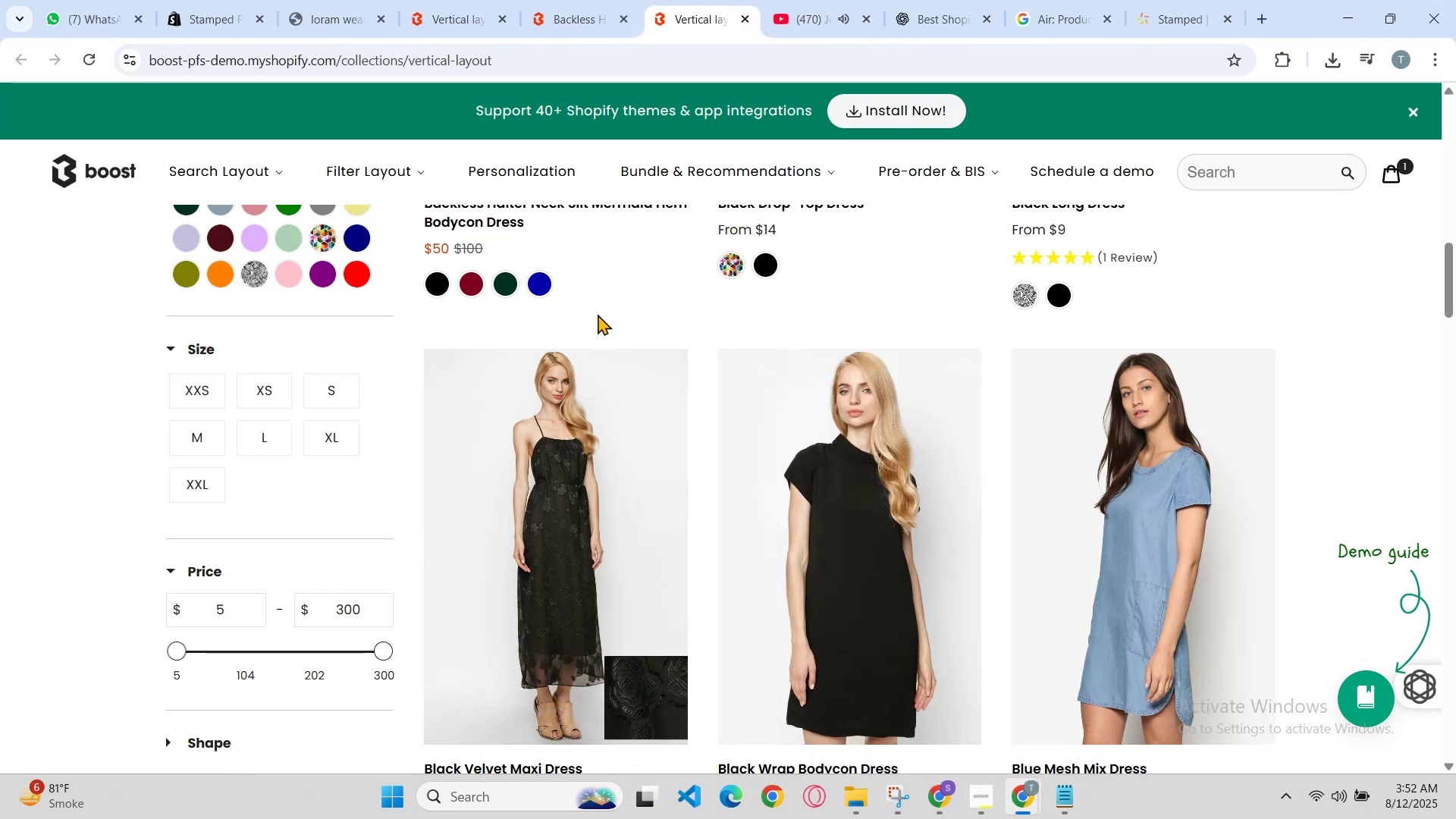 
scroll: coordinate [575, 32], scroll_direction: up, amount: 2.0
 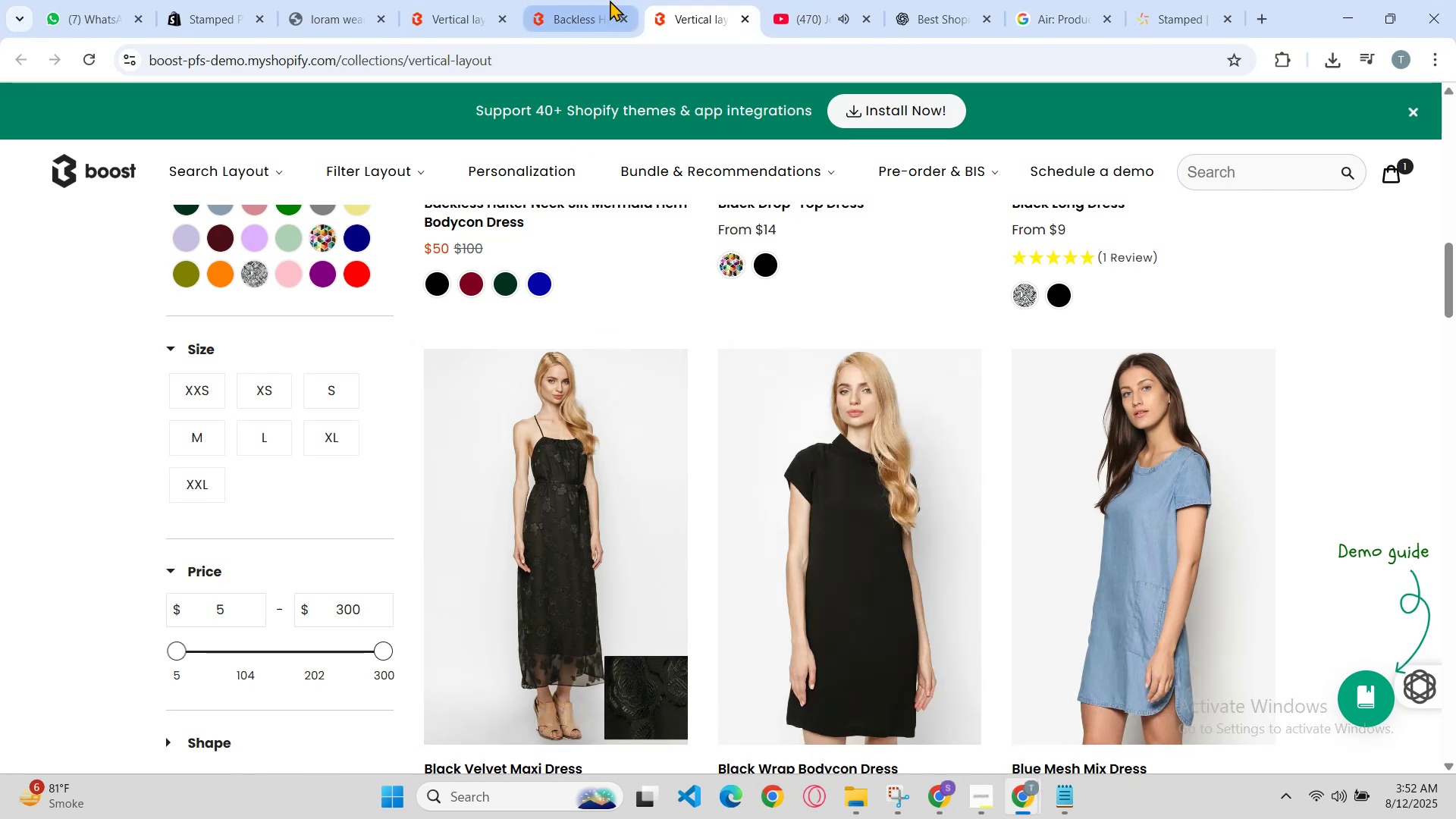 
left_click([610, 0])
 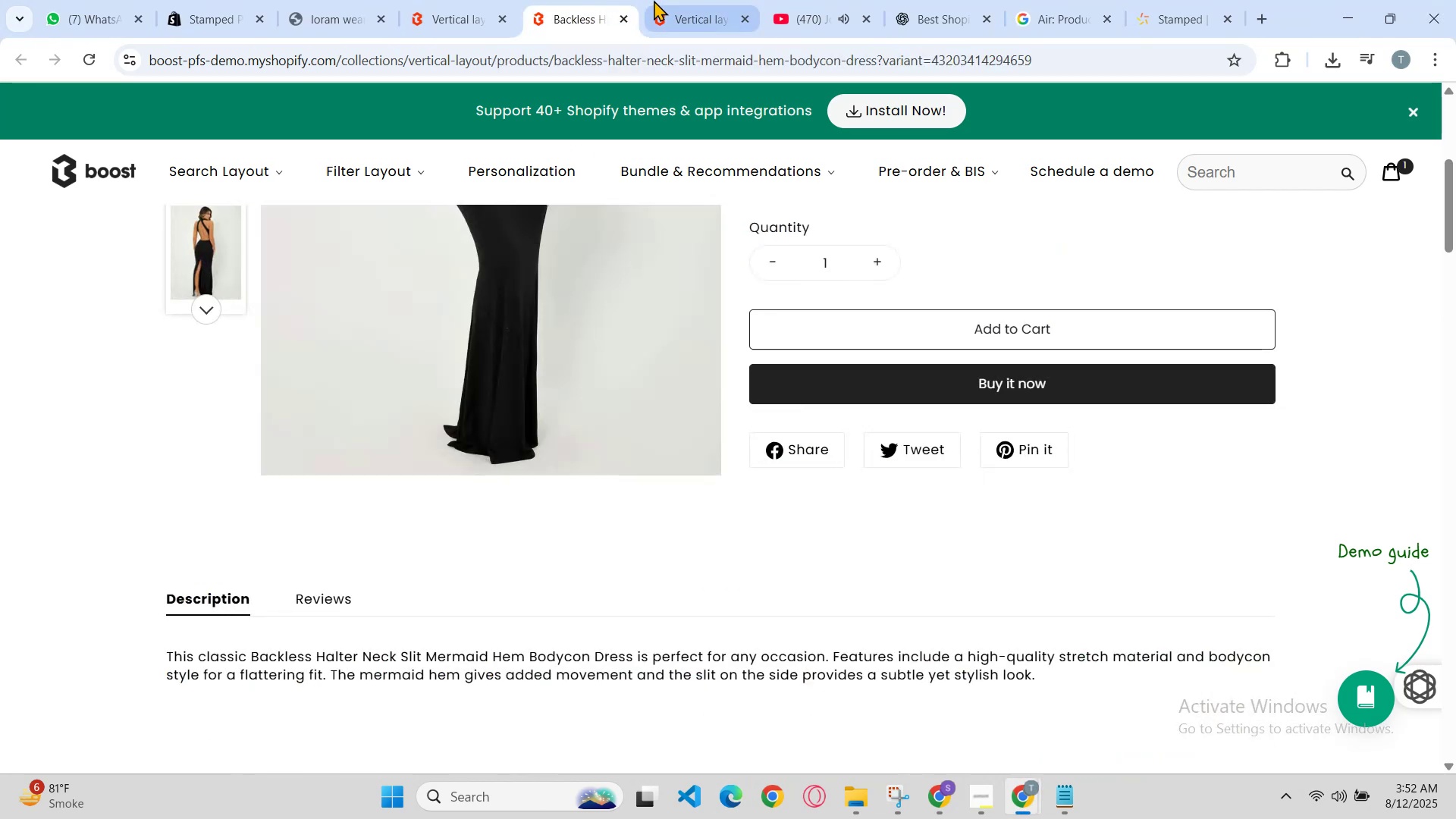 
left_click([655, 0])
 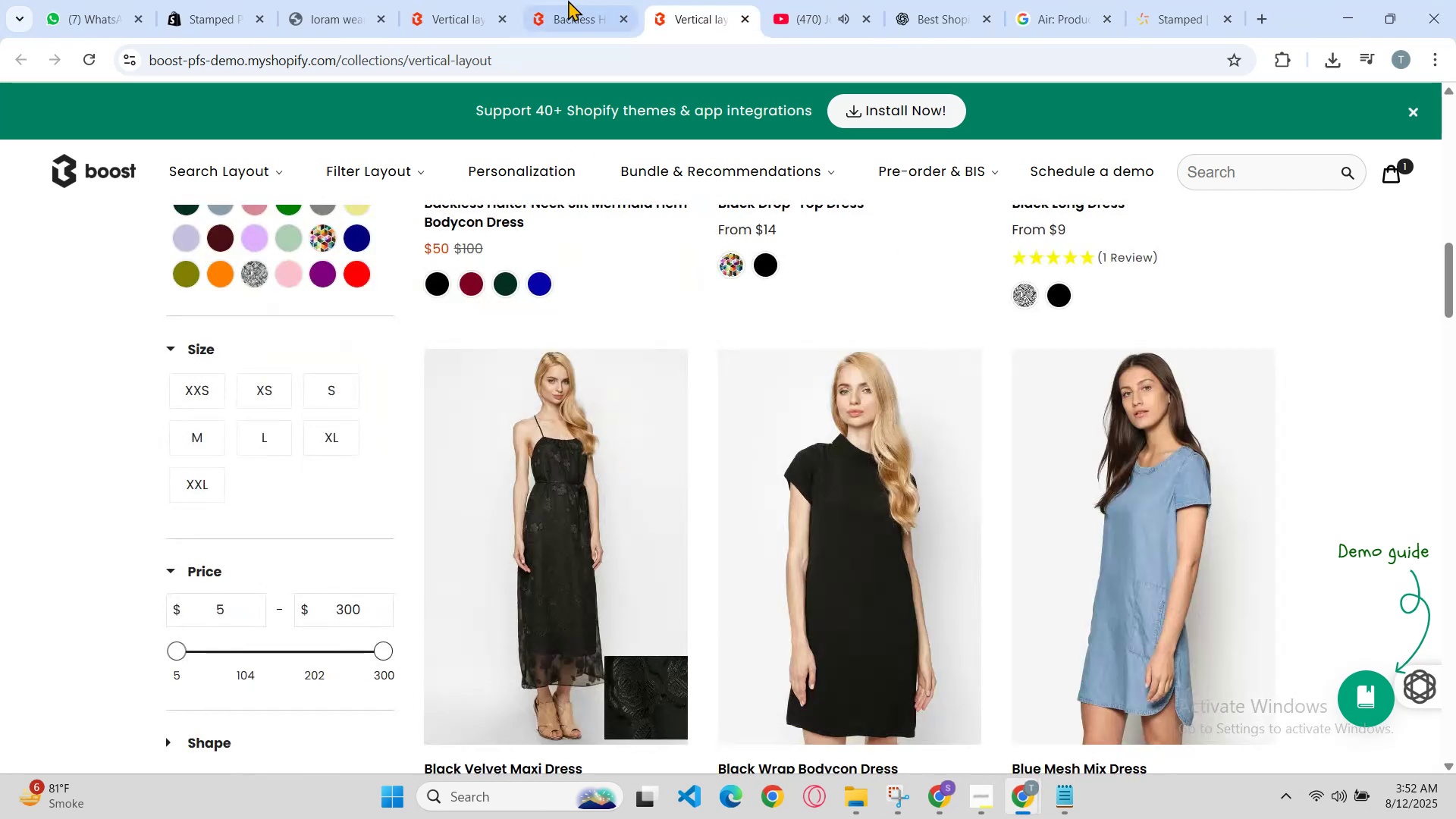 
left_click([562, 0])
 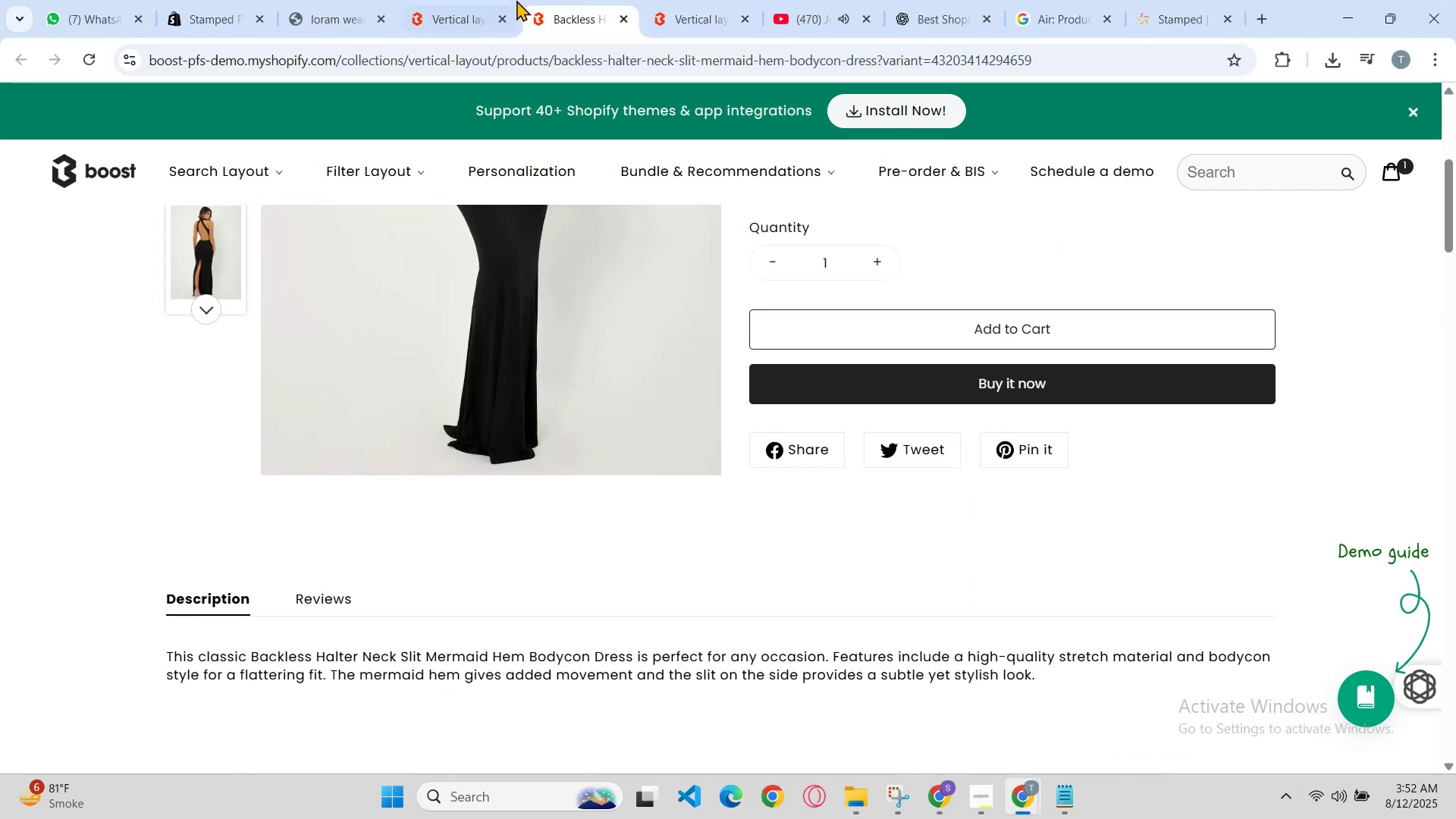 
left_click([516, 0])
 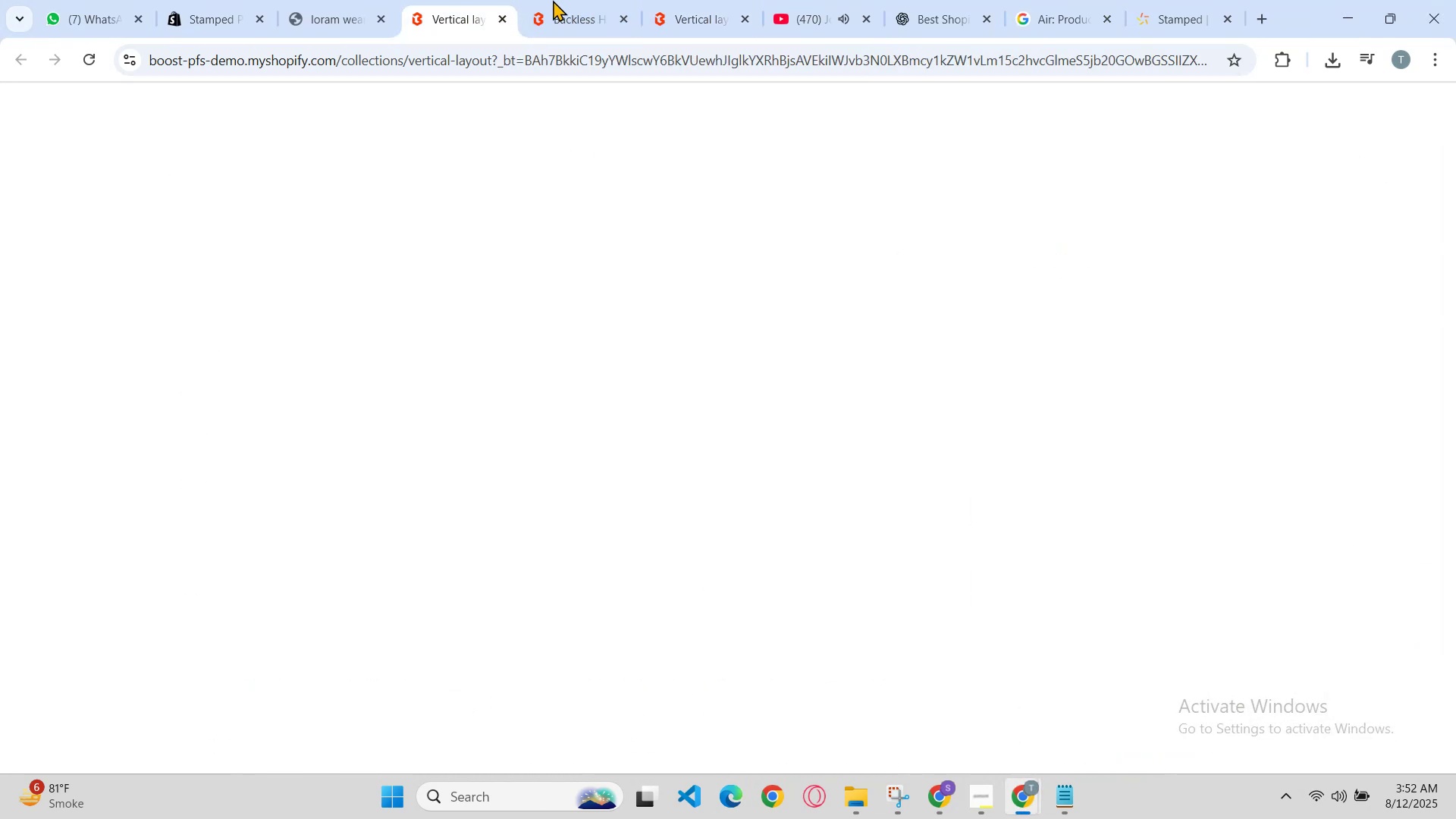 
left_click([557, 0])
 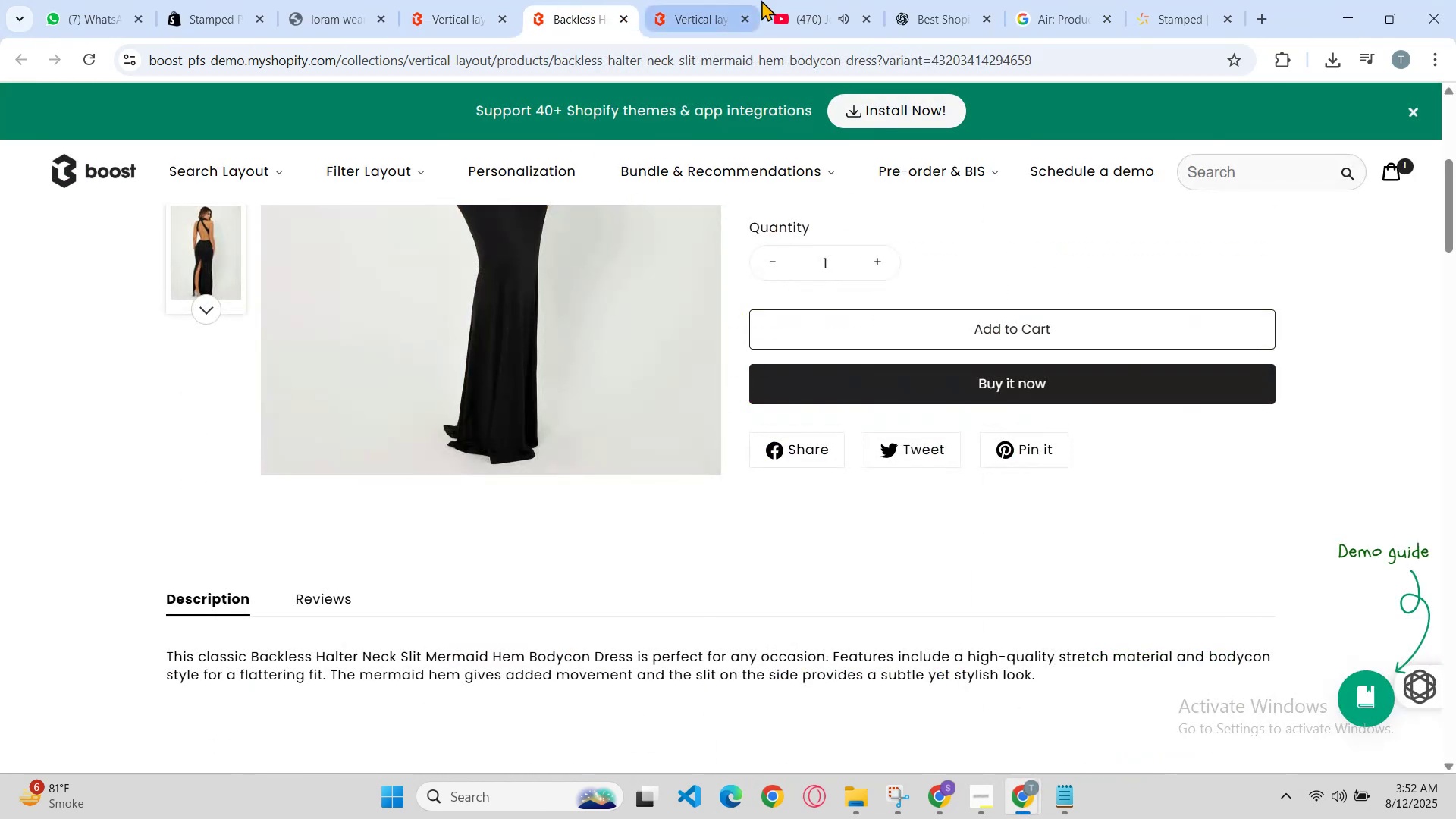 
left_click([761, 0])
 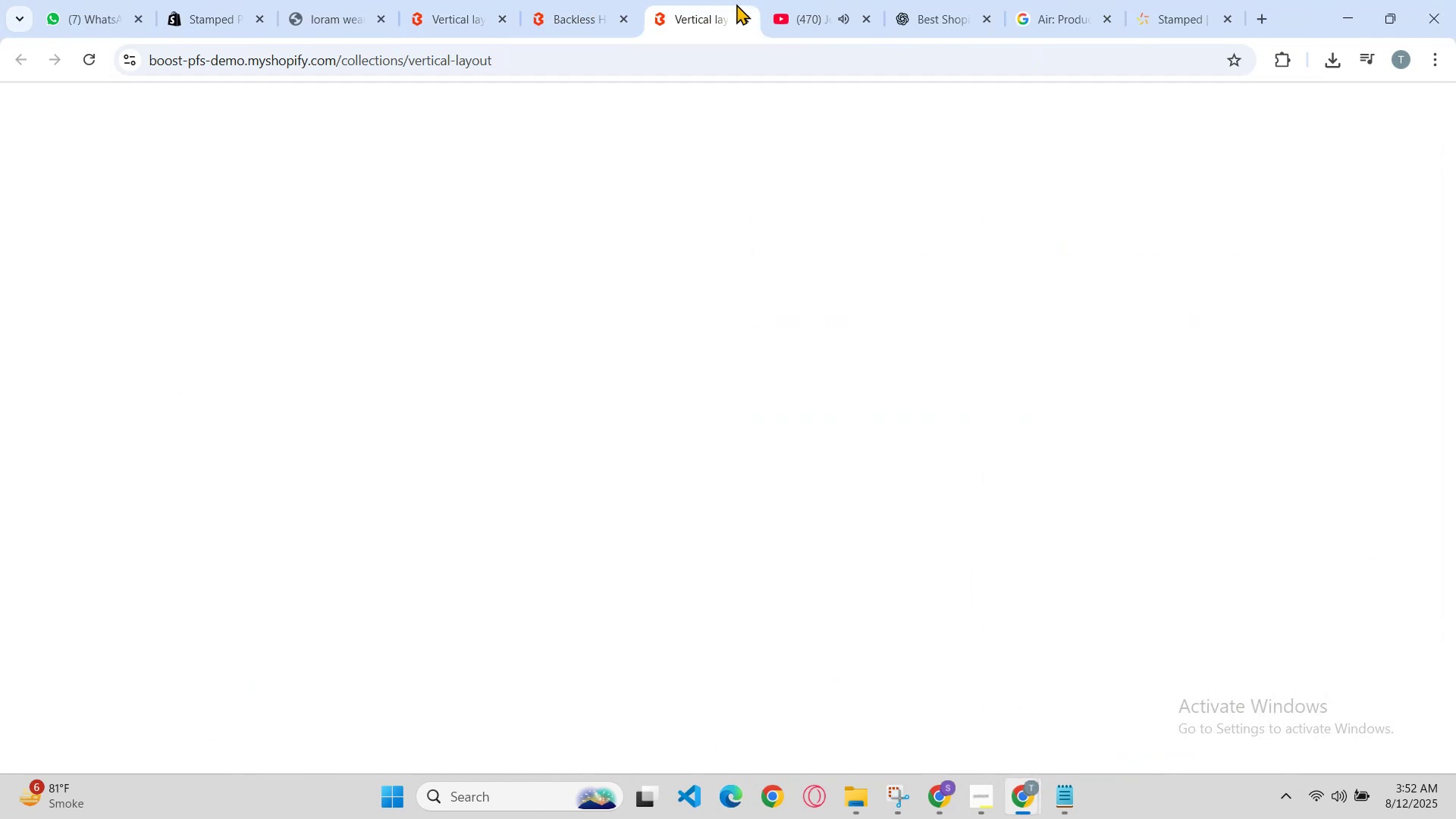 
left_click([731, 4])
 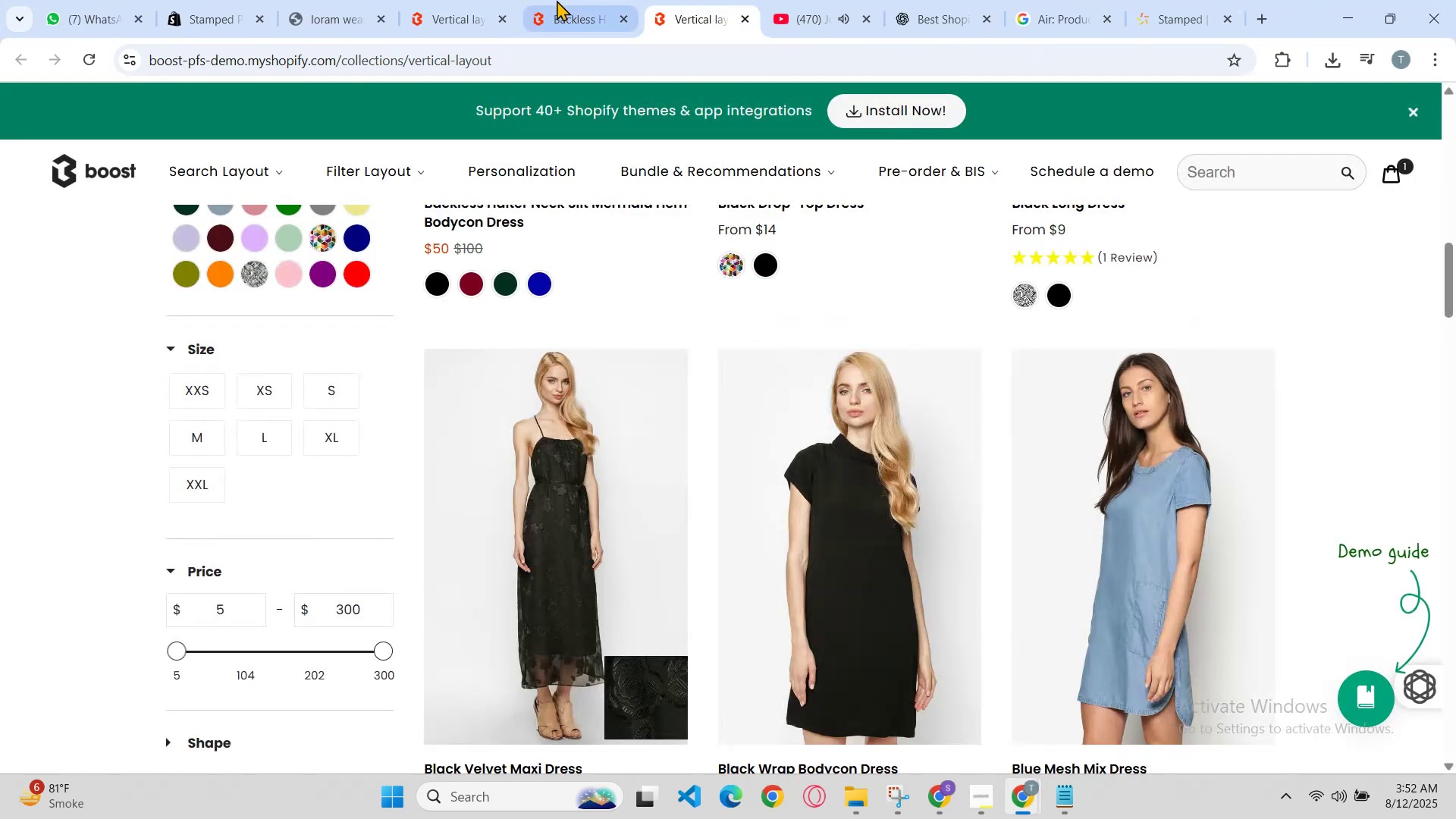 
left_click([551, 0])
 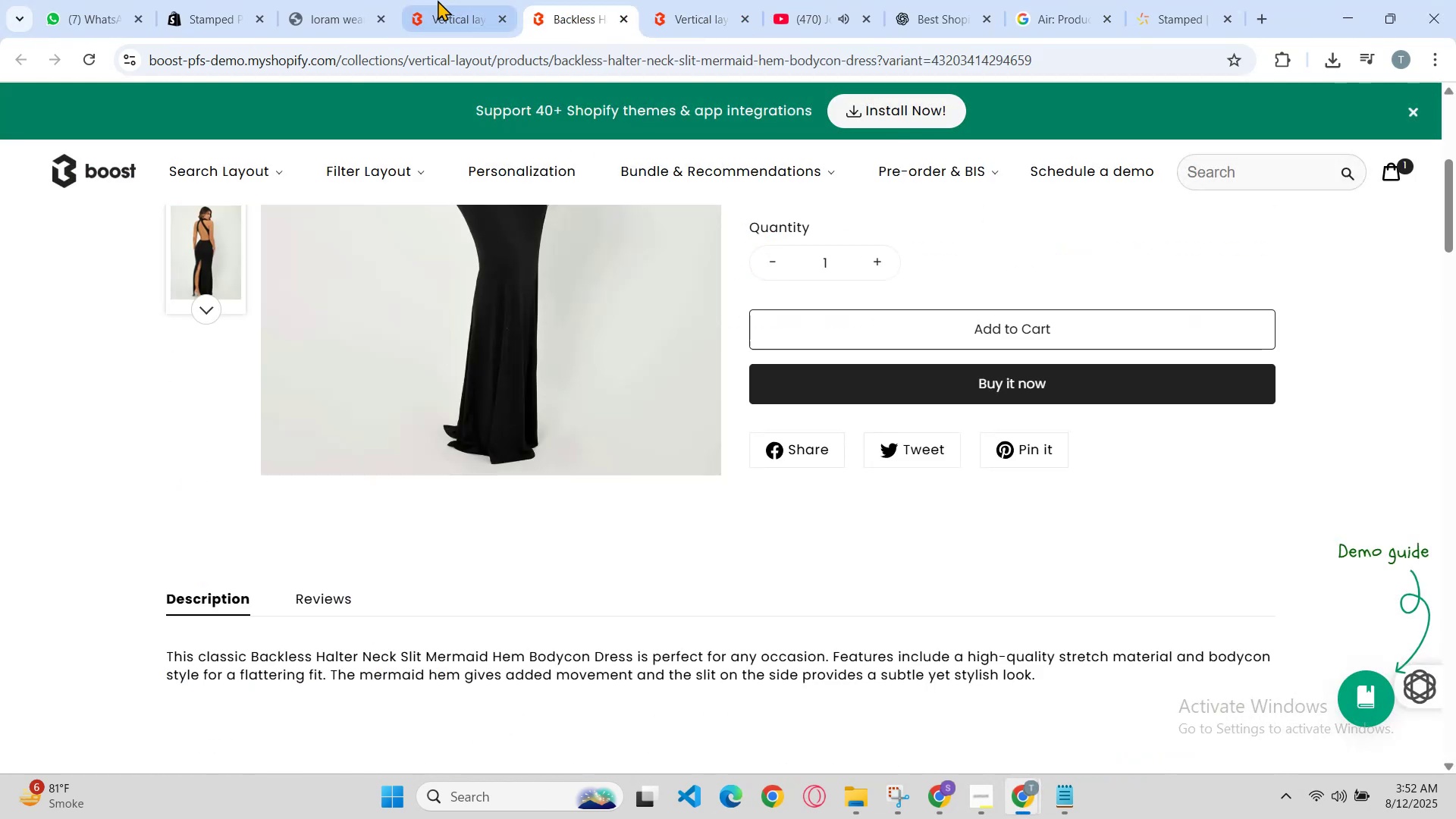 
left_click([429, 0])
 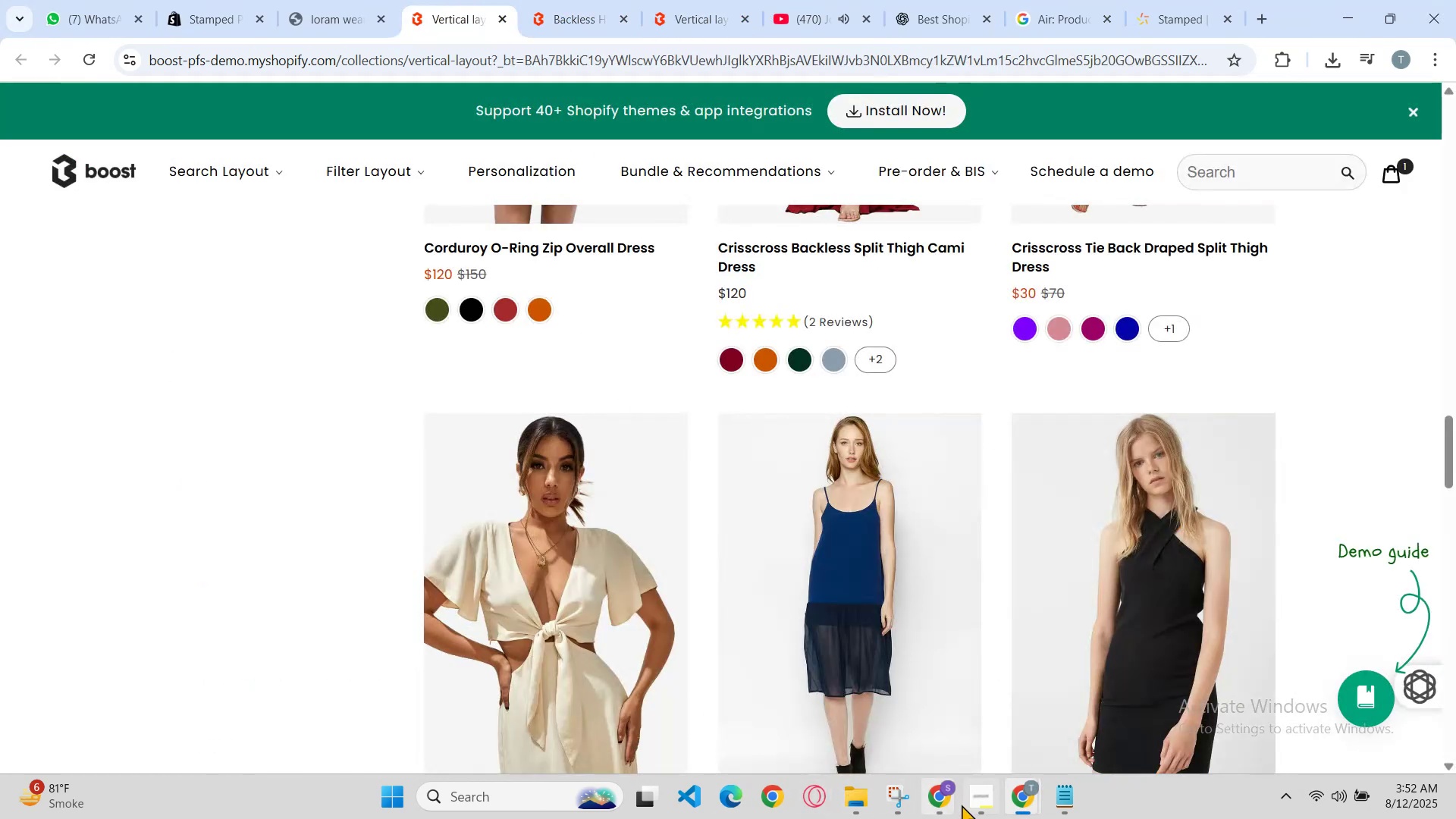 
left_click([1050, 789])
 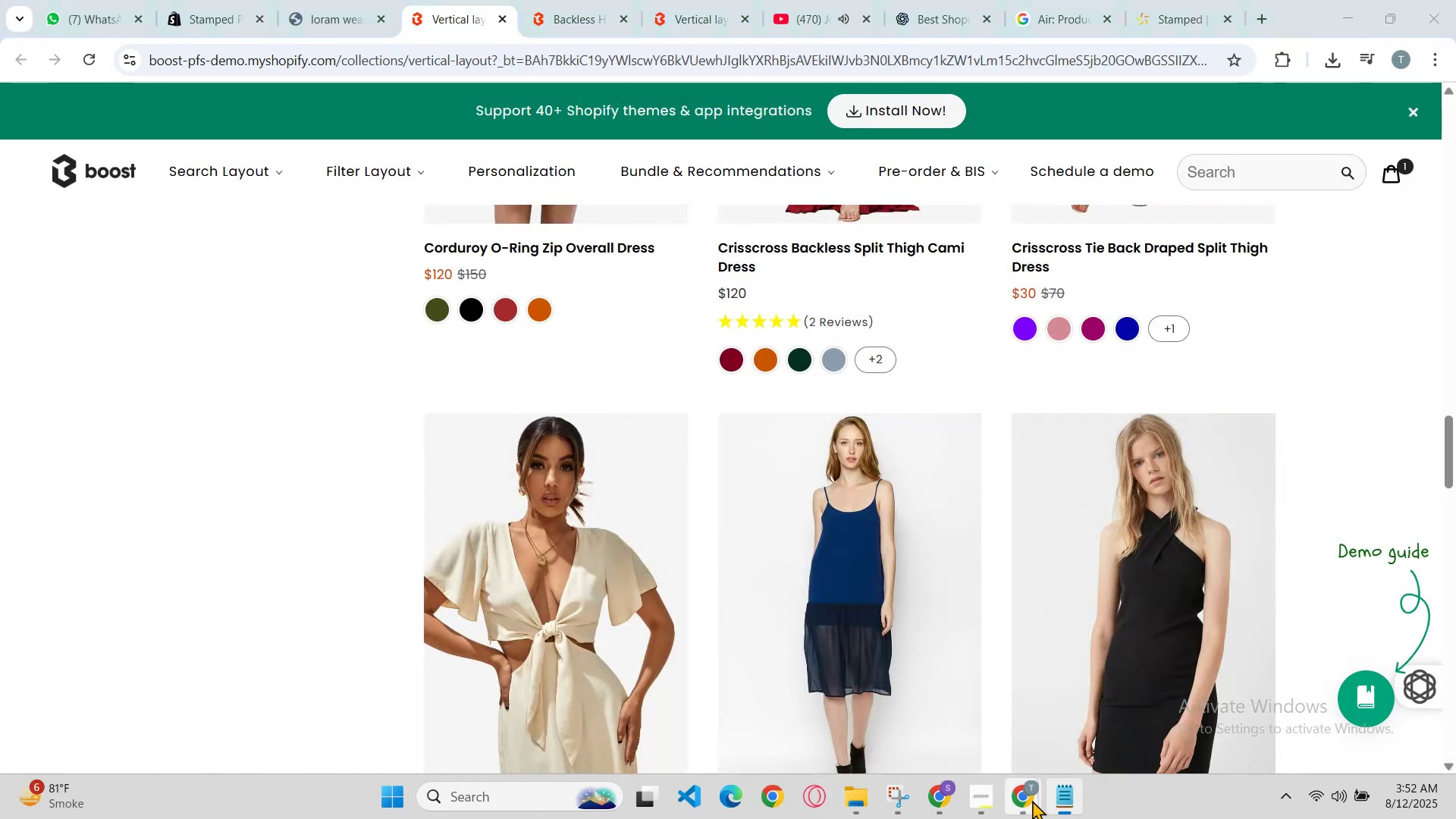 
left_click([1032, 800])
 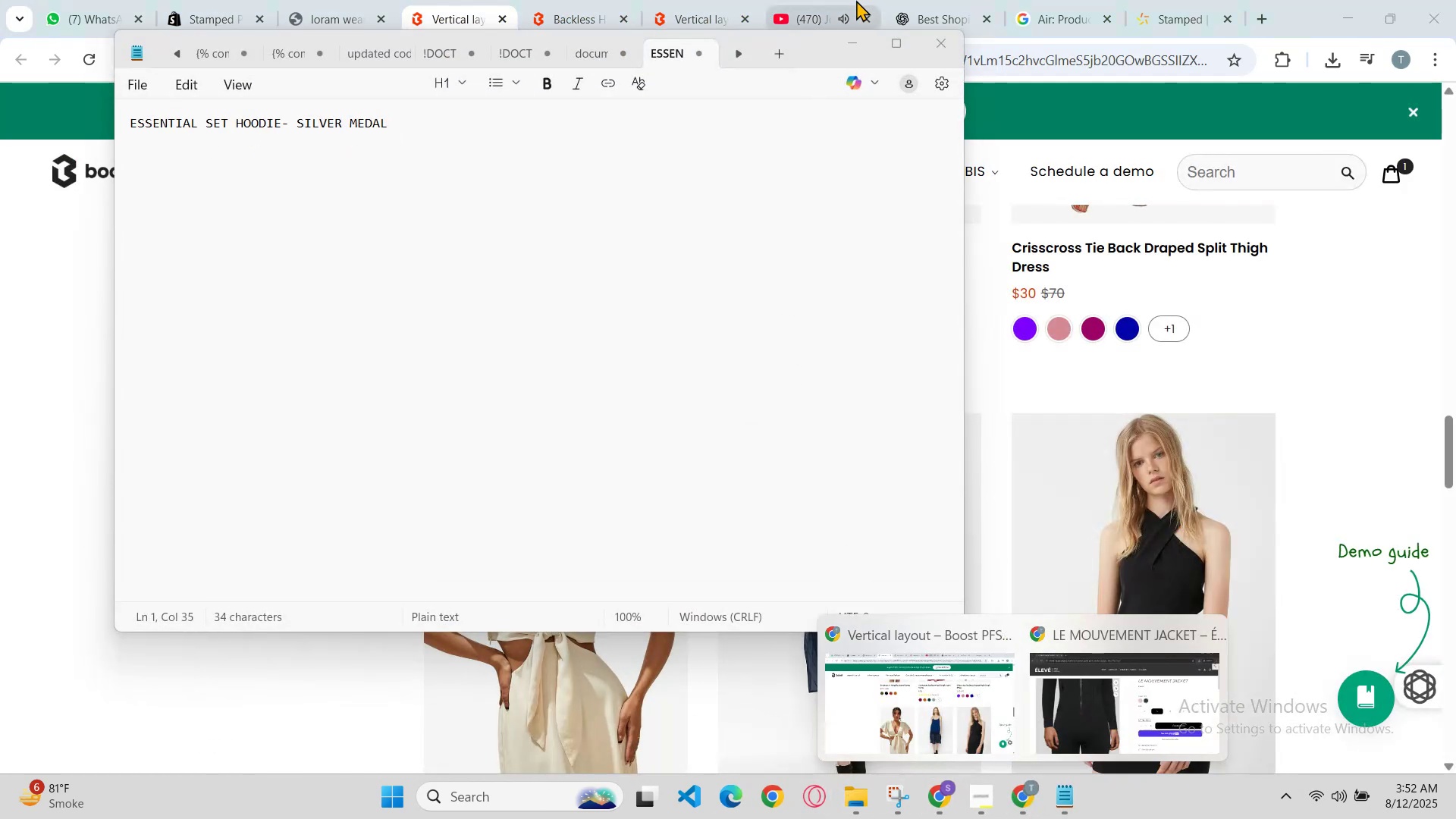 
left_click([868, 49])
 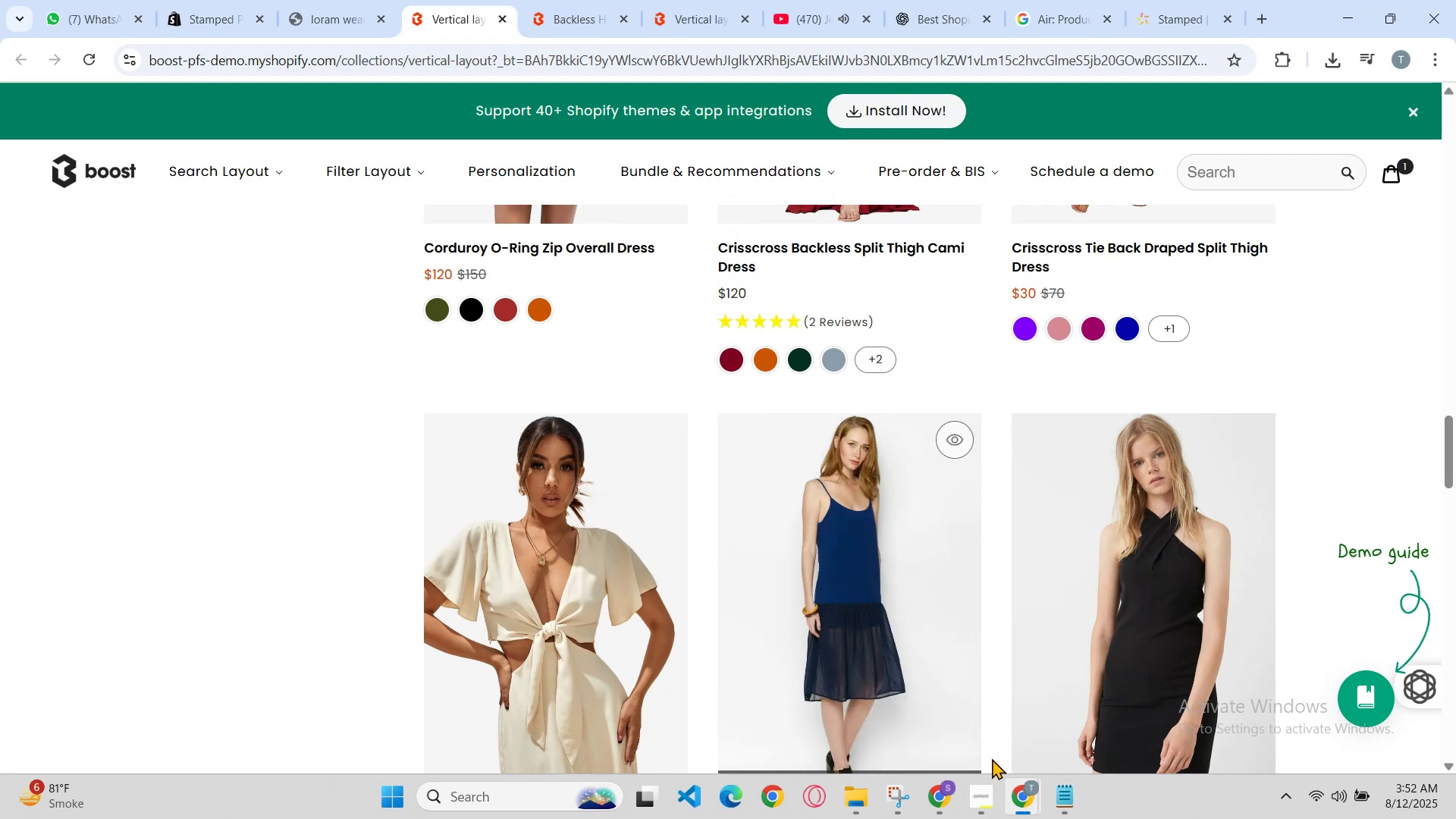 
left_click([1025, 810])
 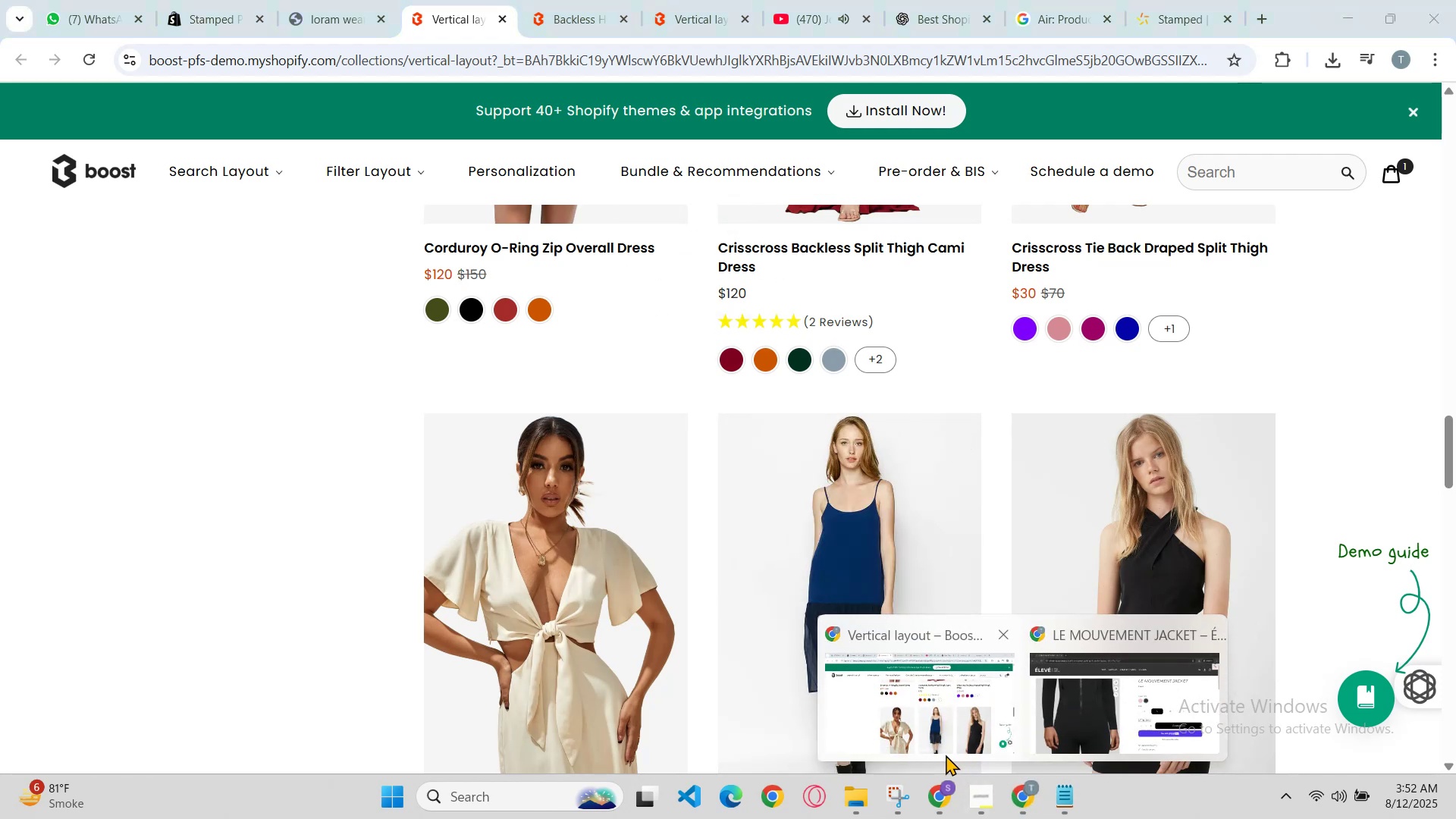 
left_click([940, 751])
 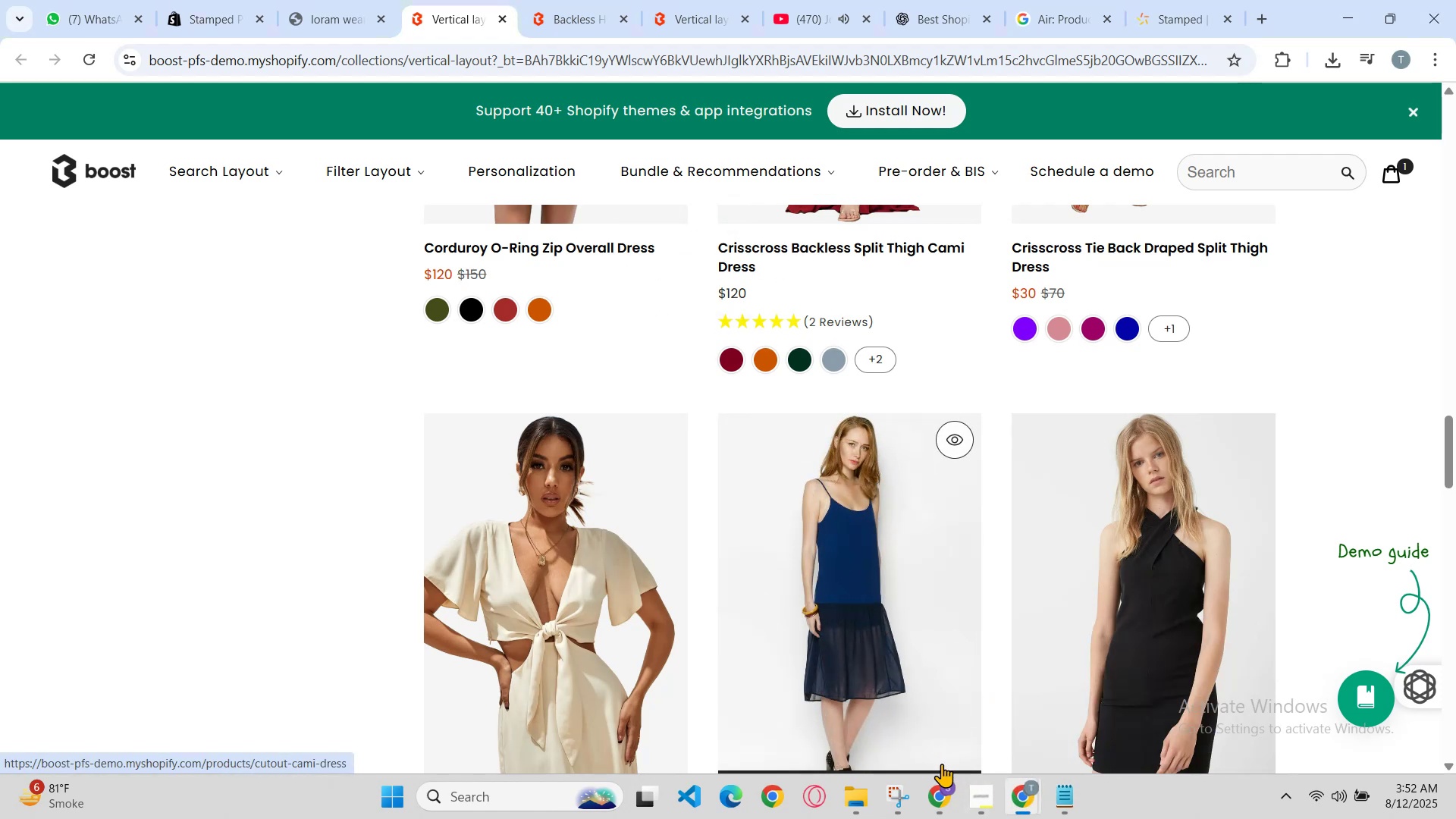 
left_click([942, 774])
 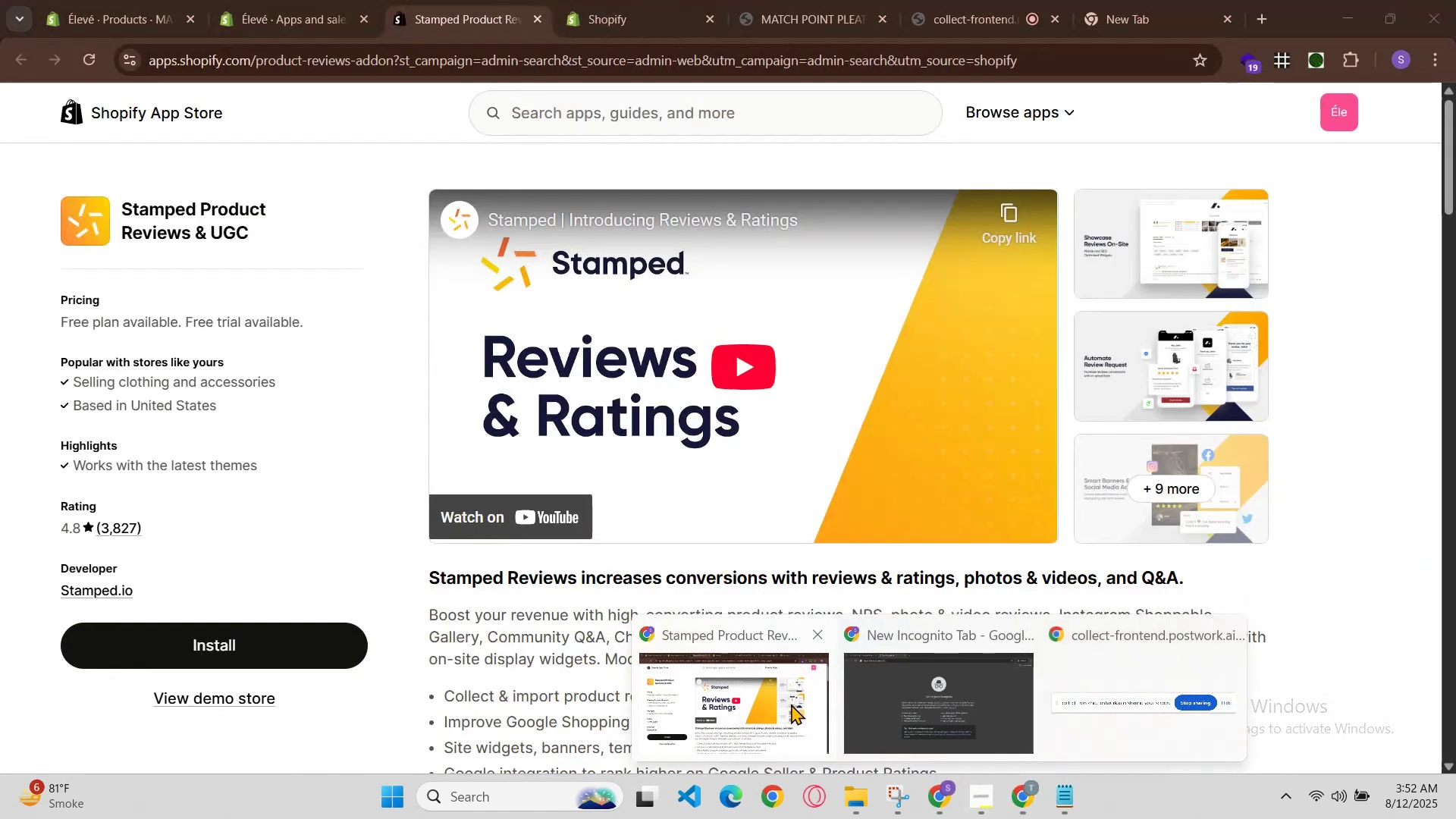 
left_click([791, 704])
 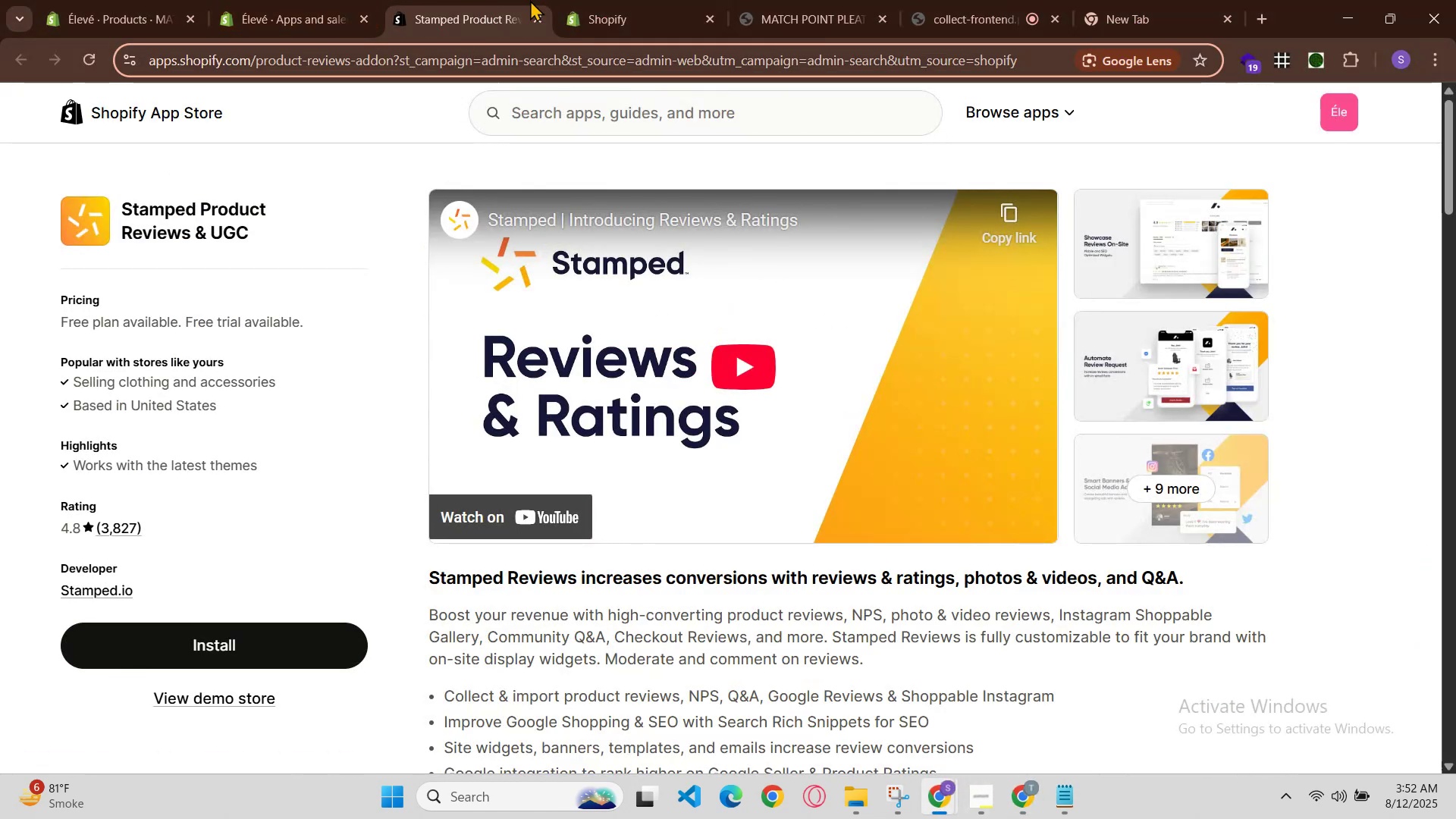 
left_click([566, 0])
 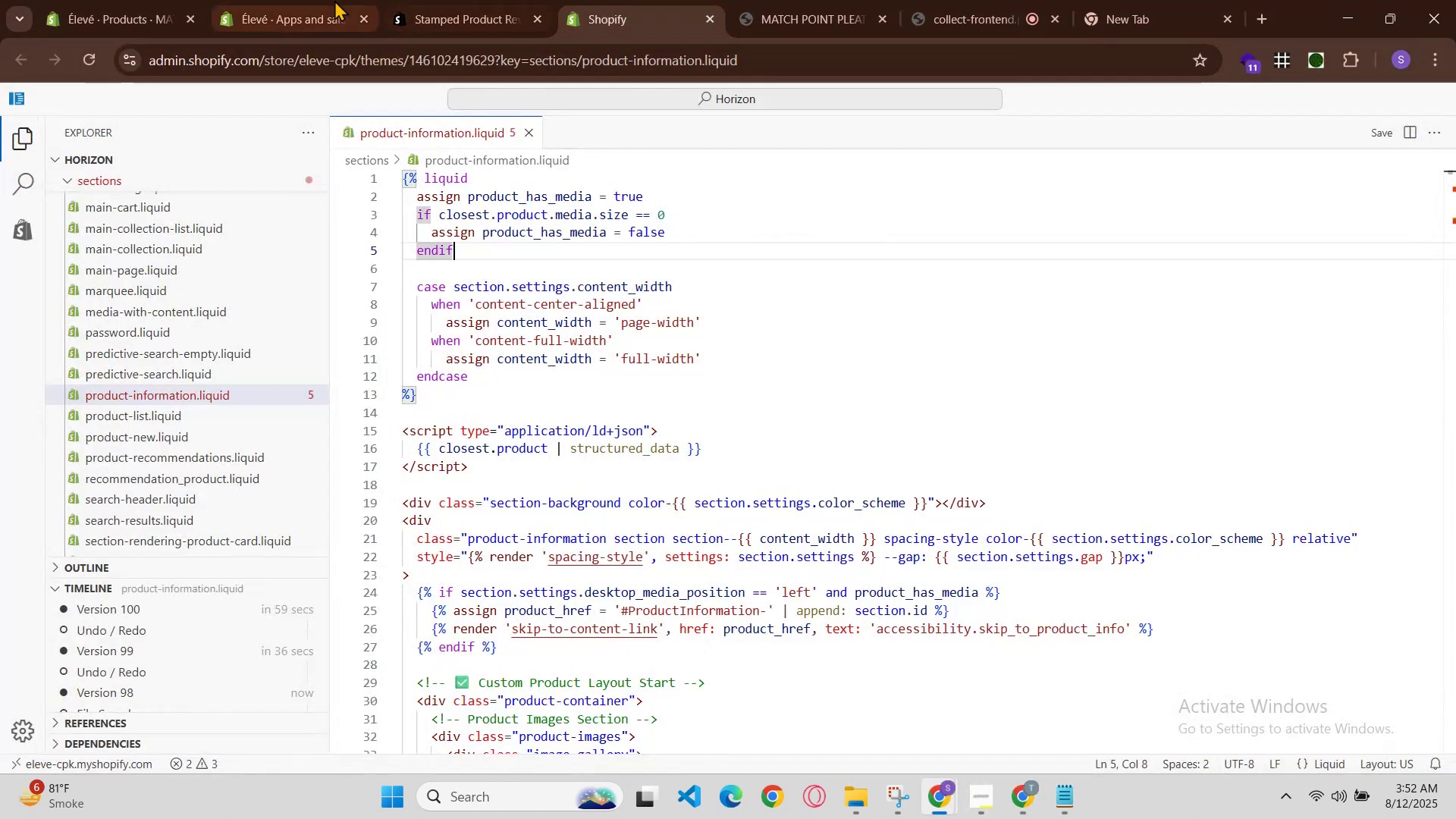 
left_click([334, 0])
 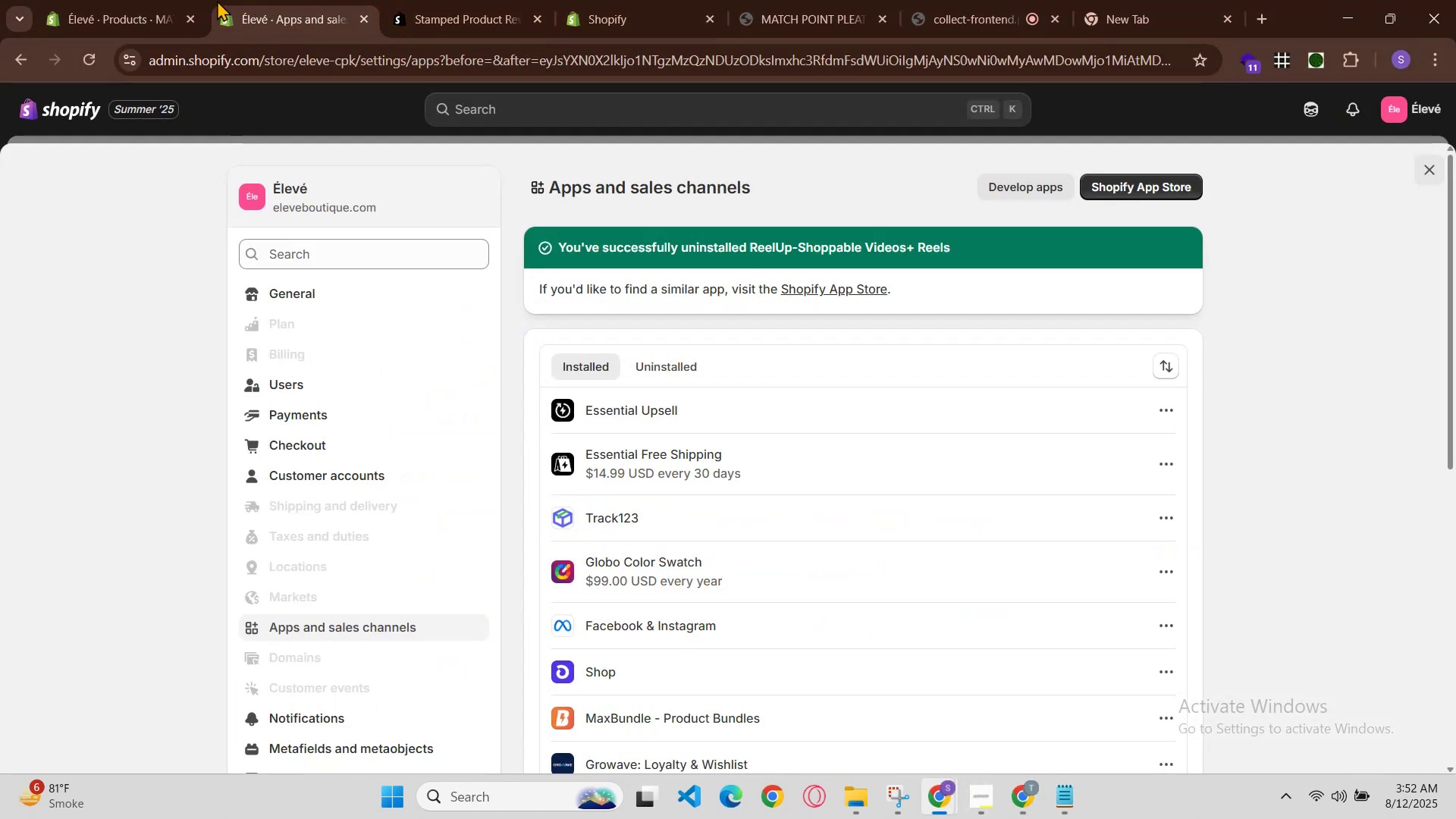 
left_click([194, 0])
 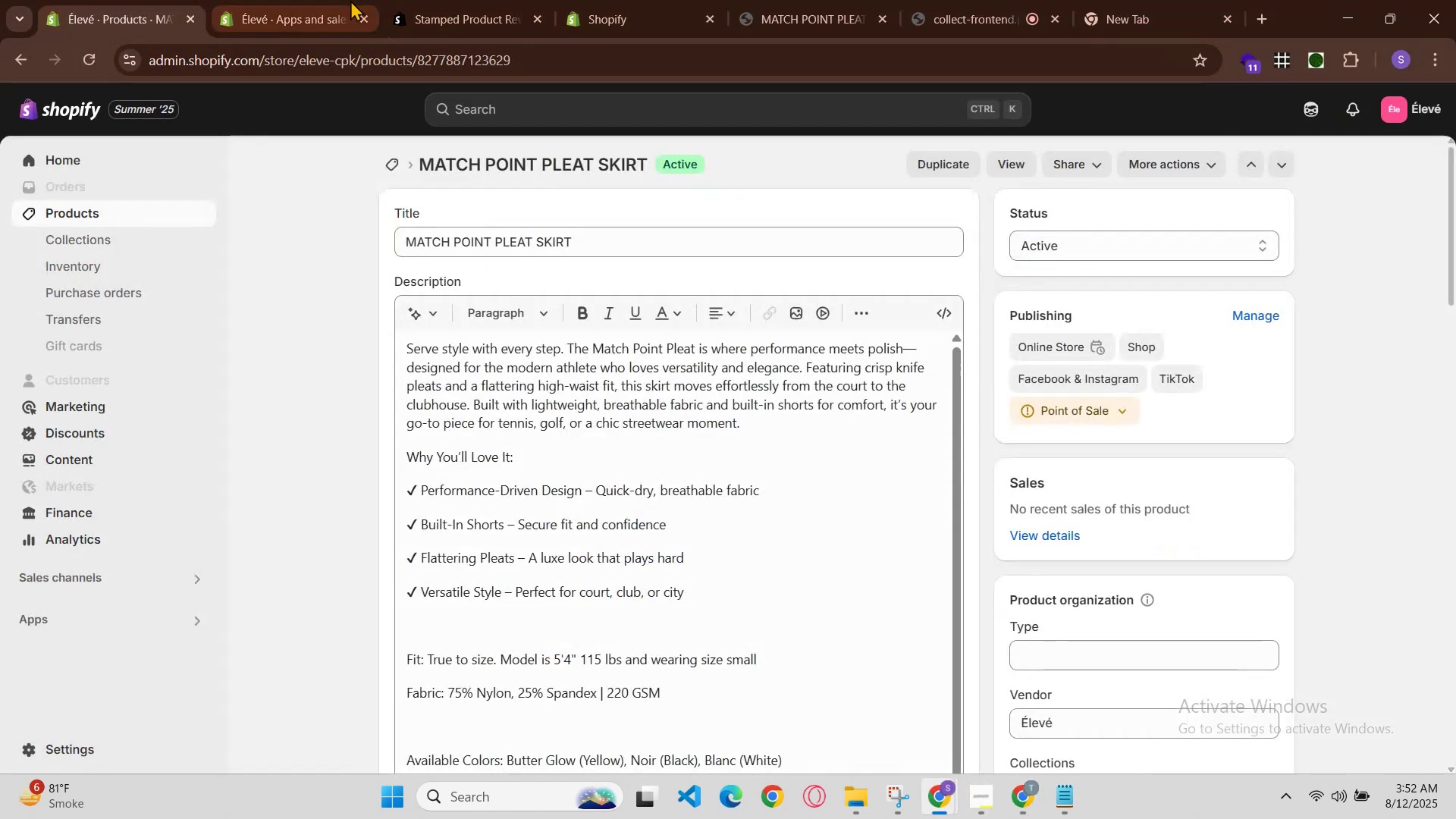 
left_click([350, 0])
 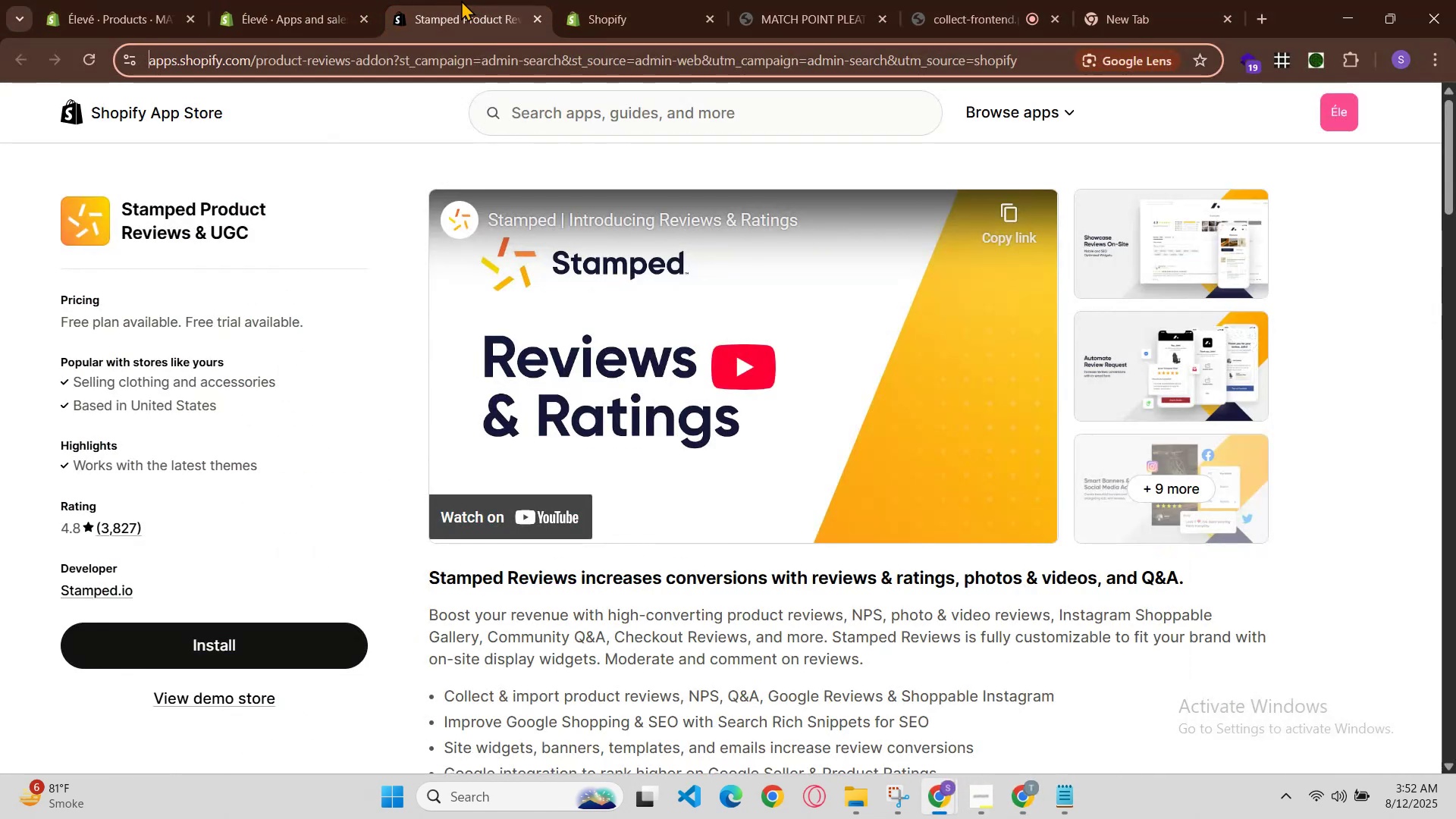 
left_click([451, 0])
 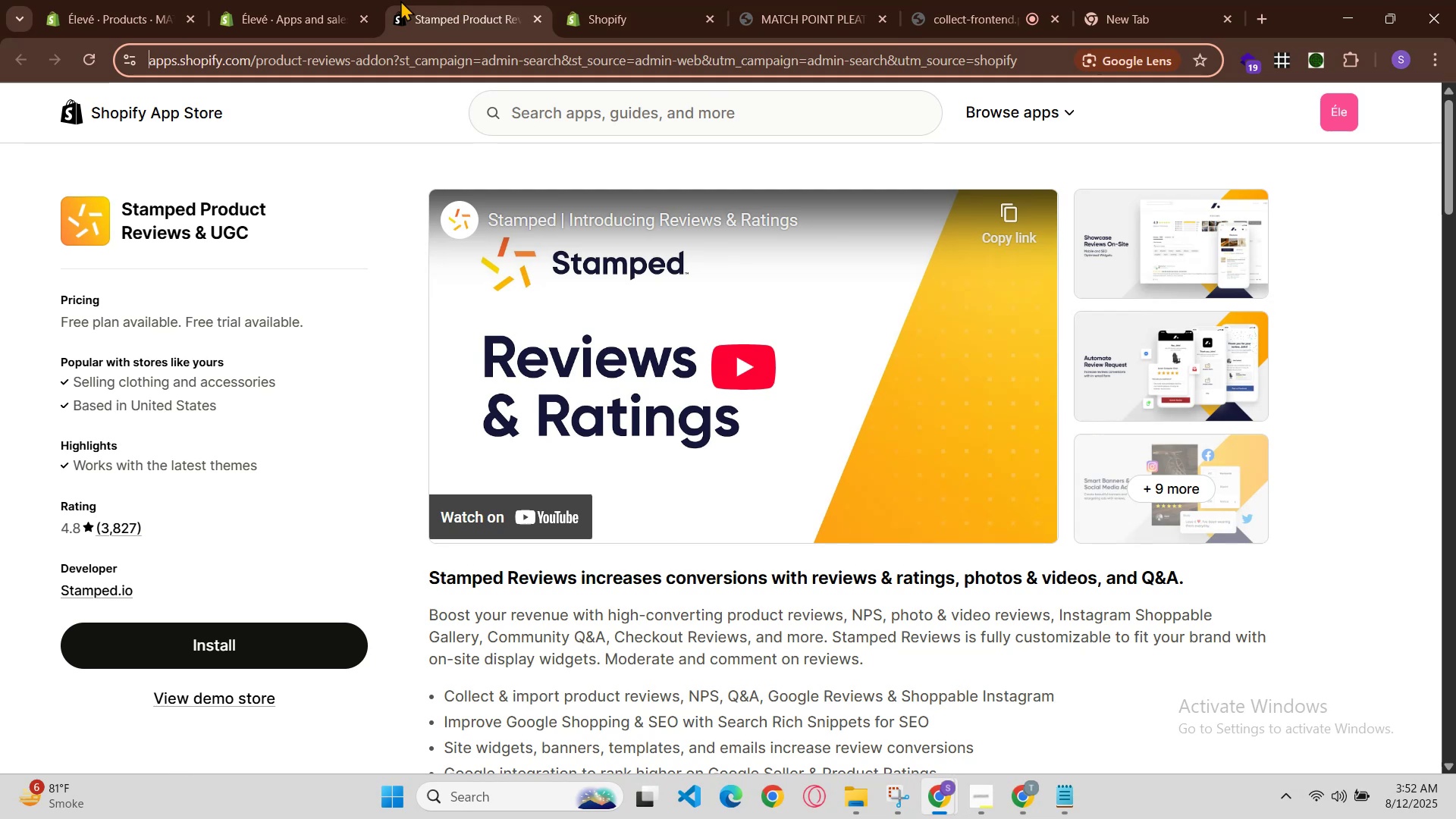 
left_click([382, 0])
 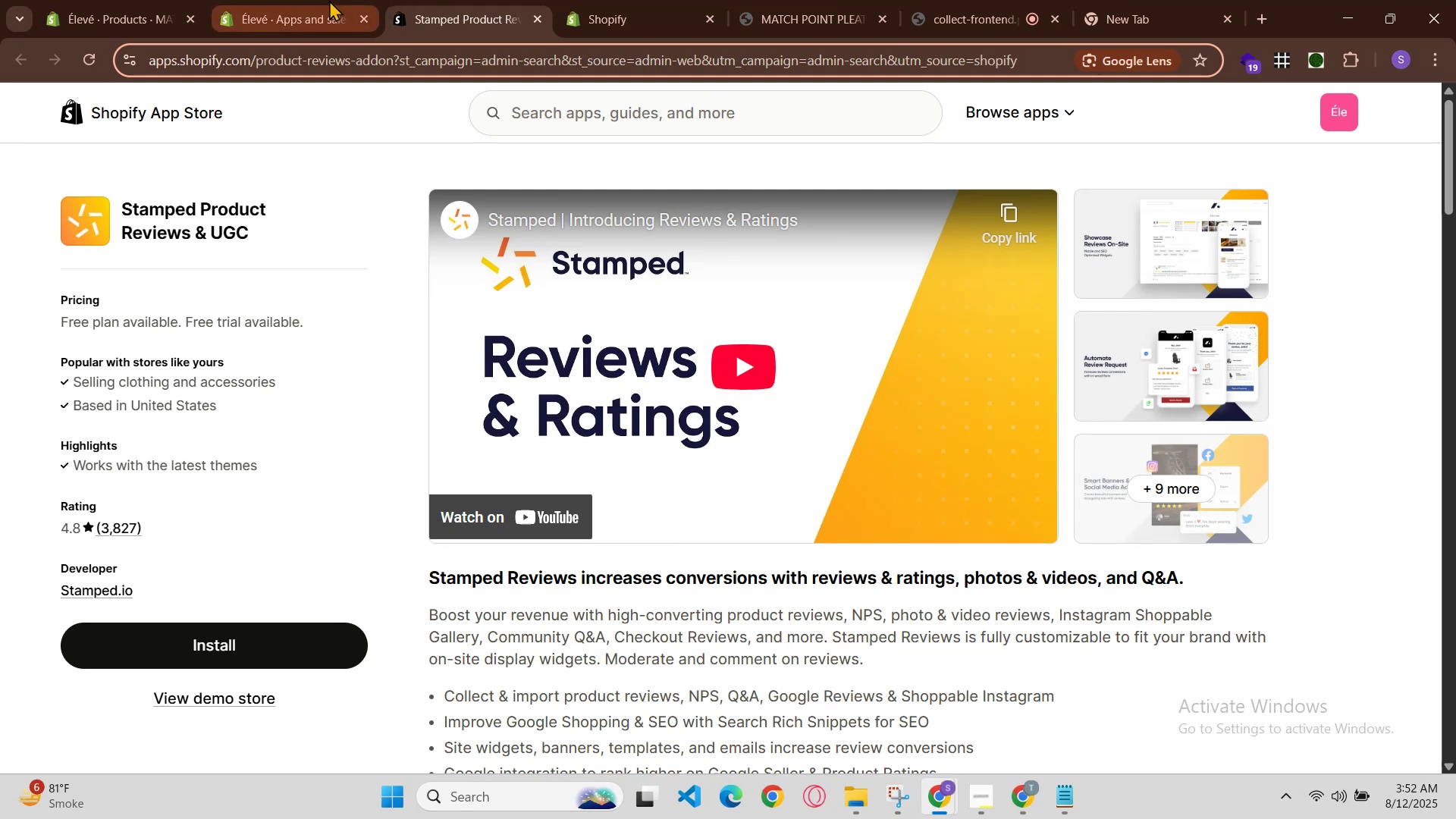 
left_click([329, 0])
 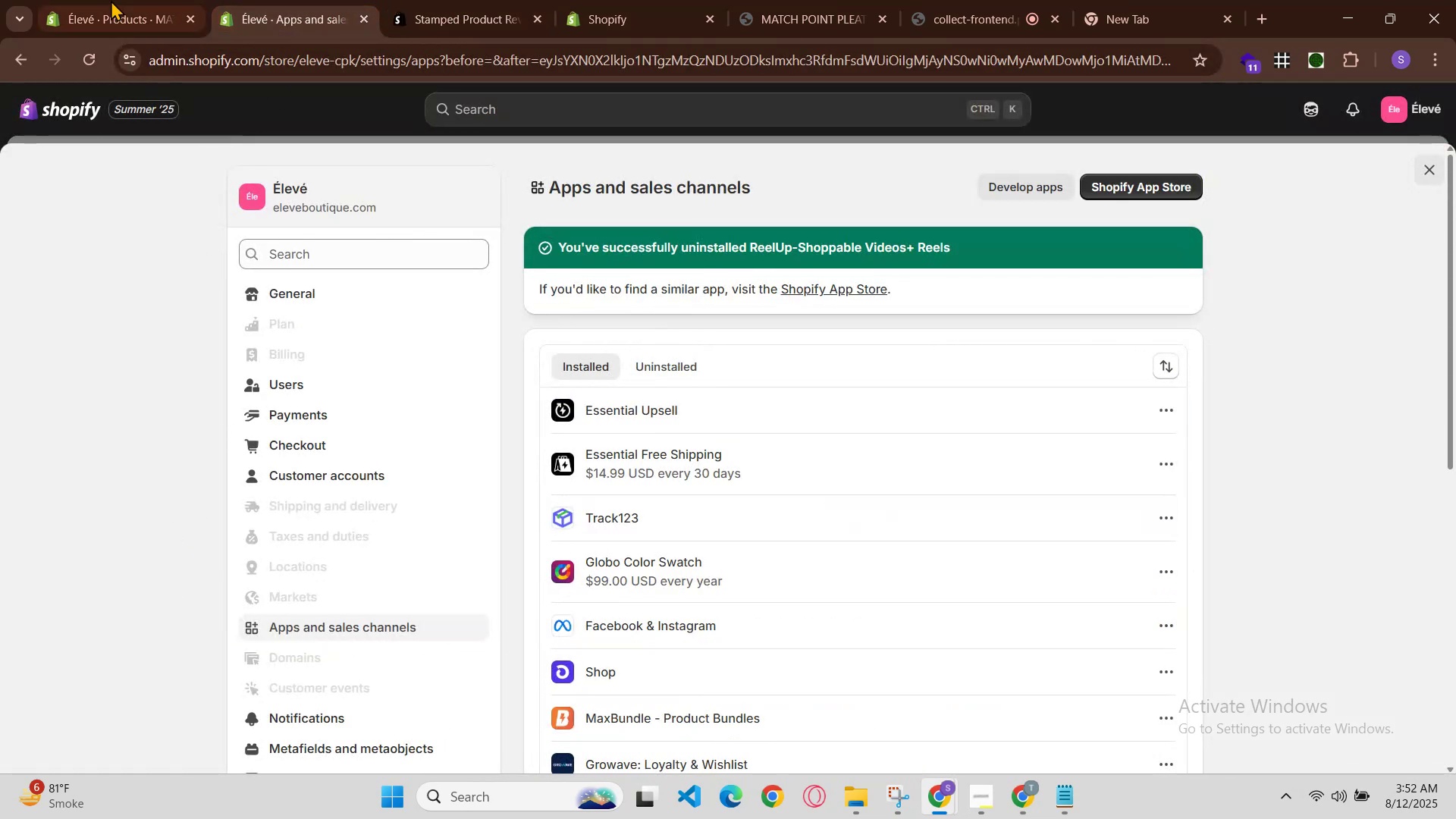 
left_click([109, 0])
 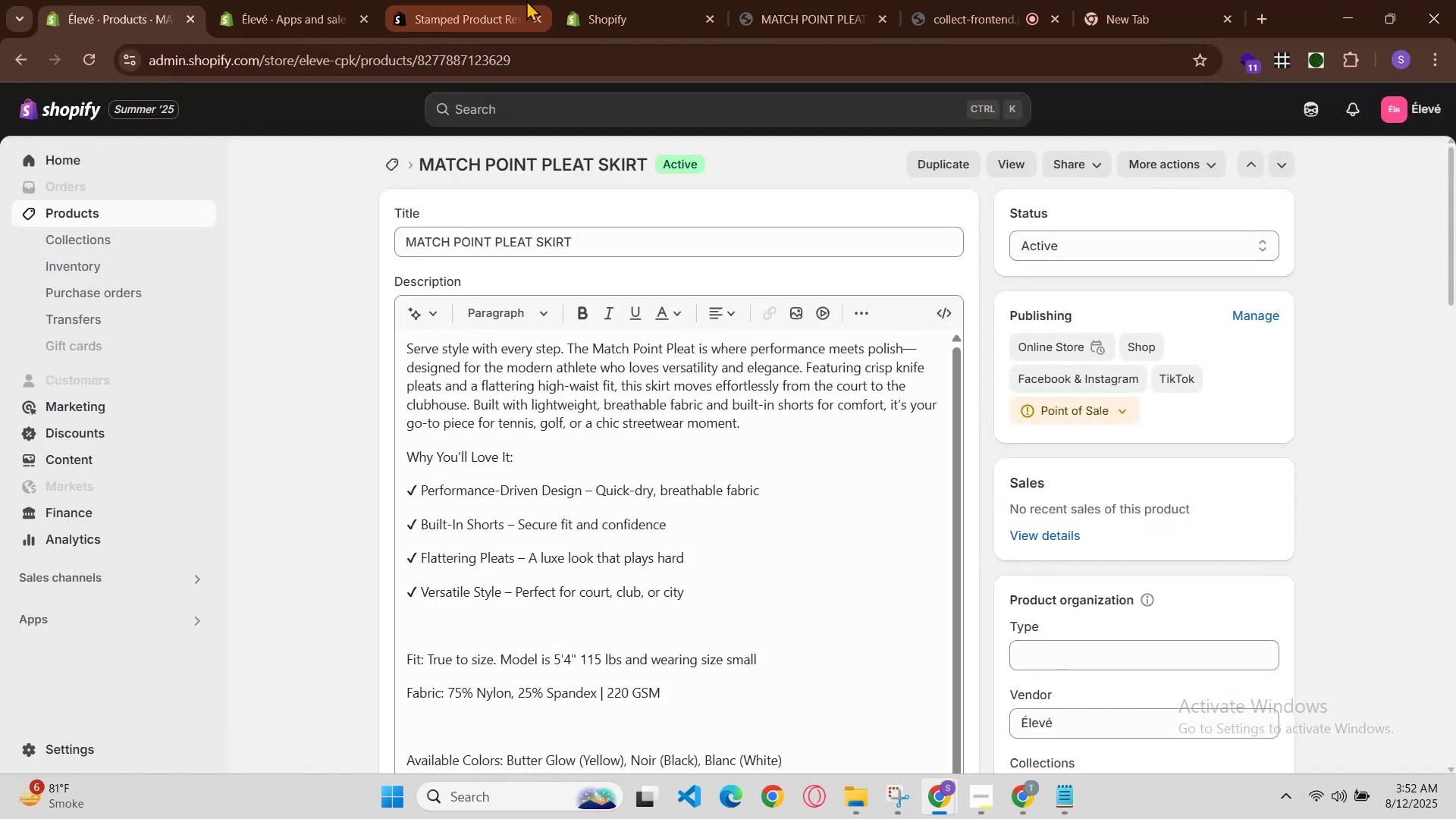 
left_click([526, 0])
 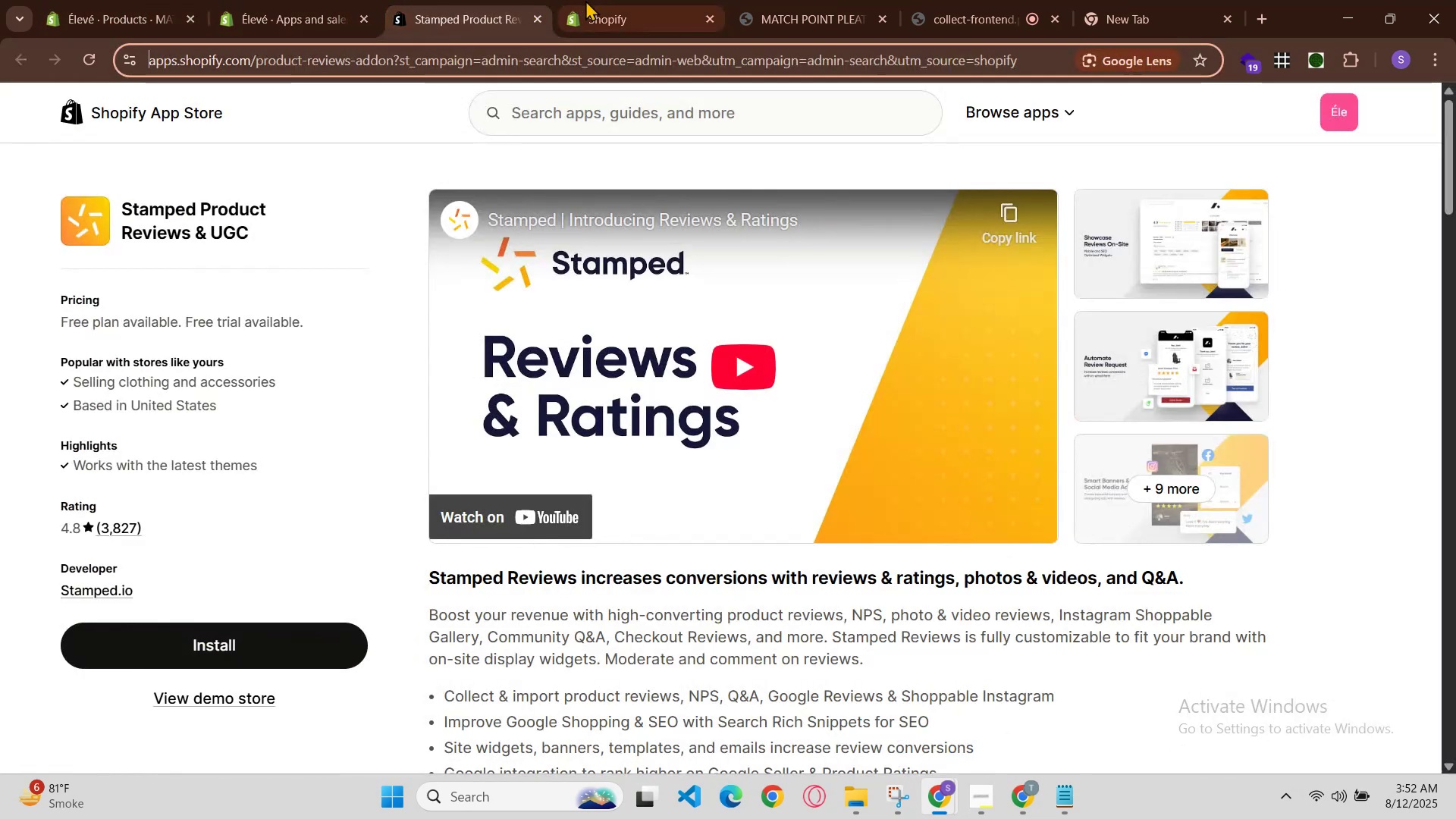 
left_click([585, 0])
 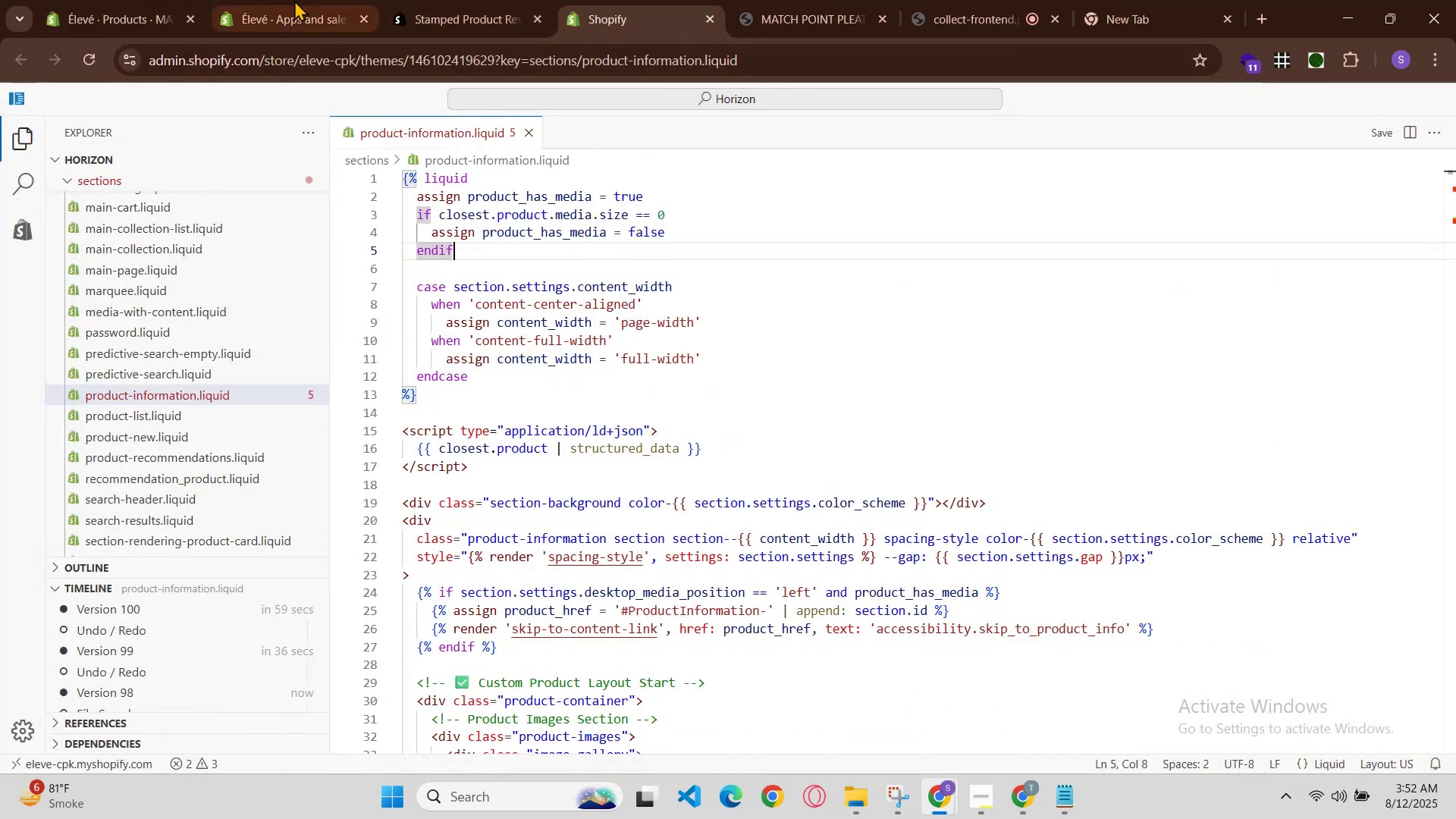 
left_click([294, 0])
 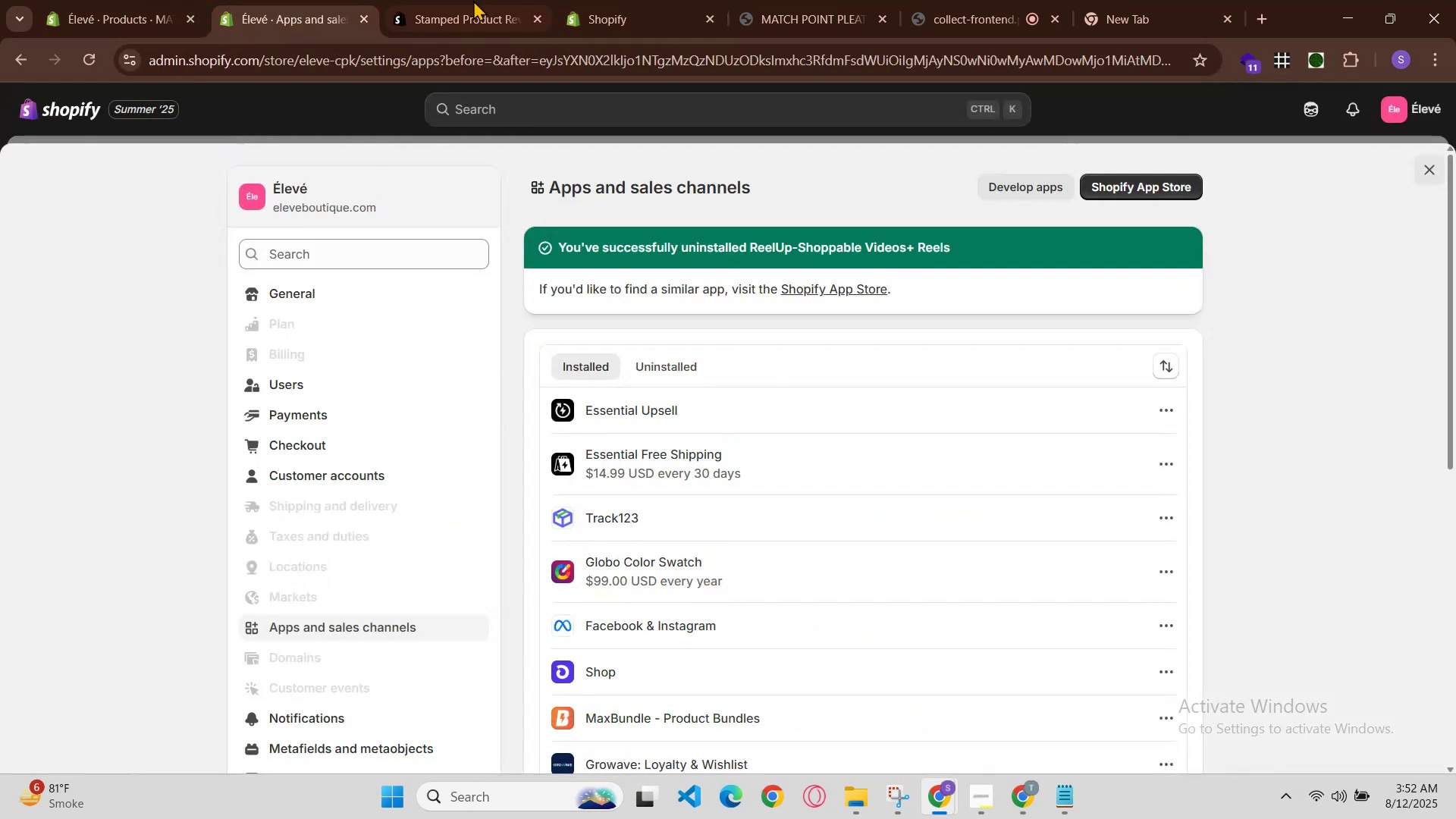 
left_click_drag(start_coordinate=[482, 0], to_coordinate=[486, 0])
 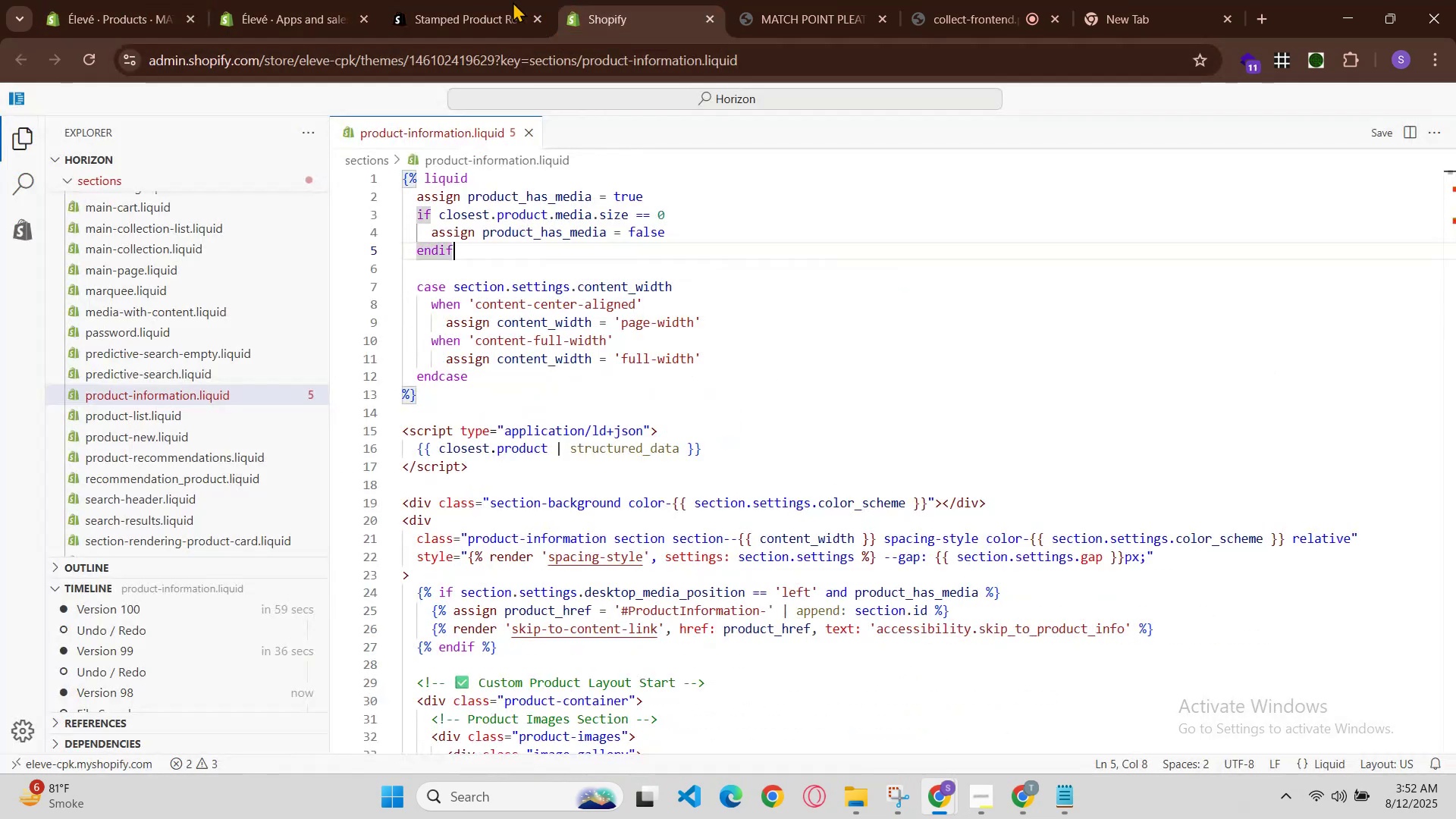 
left_click([455, 0])
 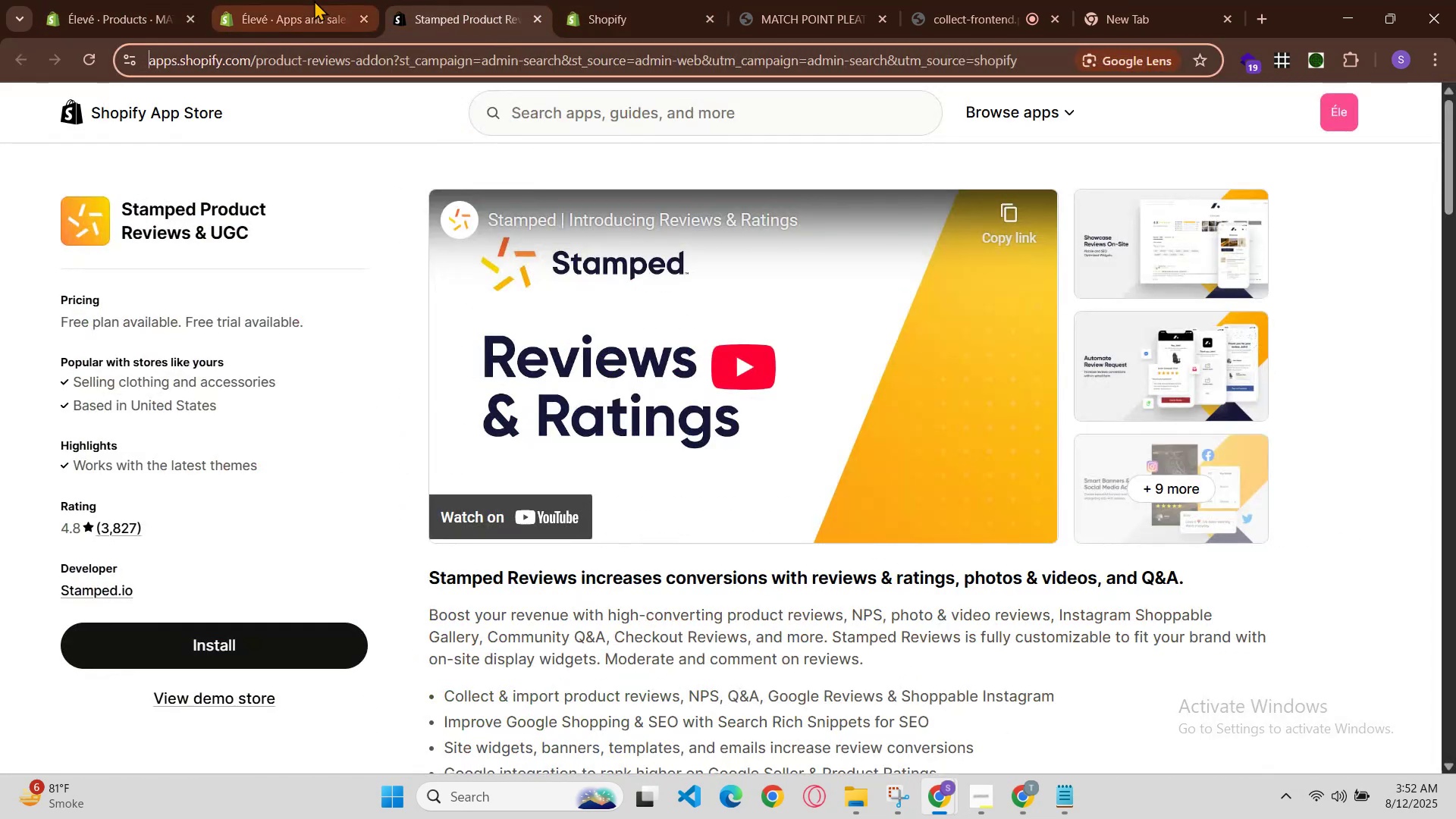 
left_click([309, 0])
 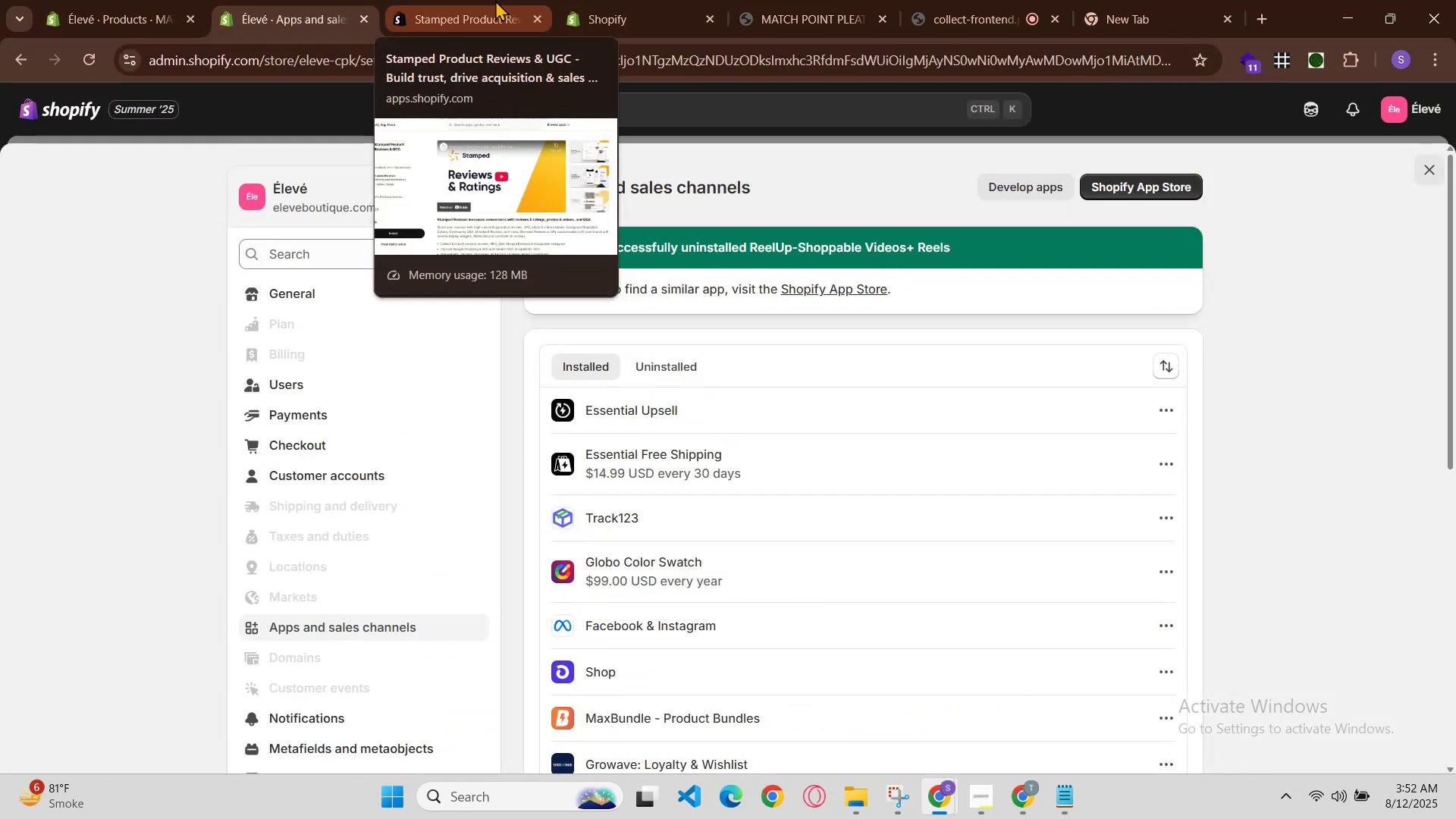 
left_click([574, 0])
 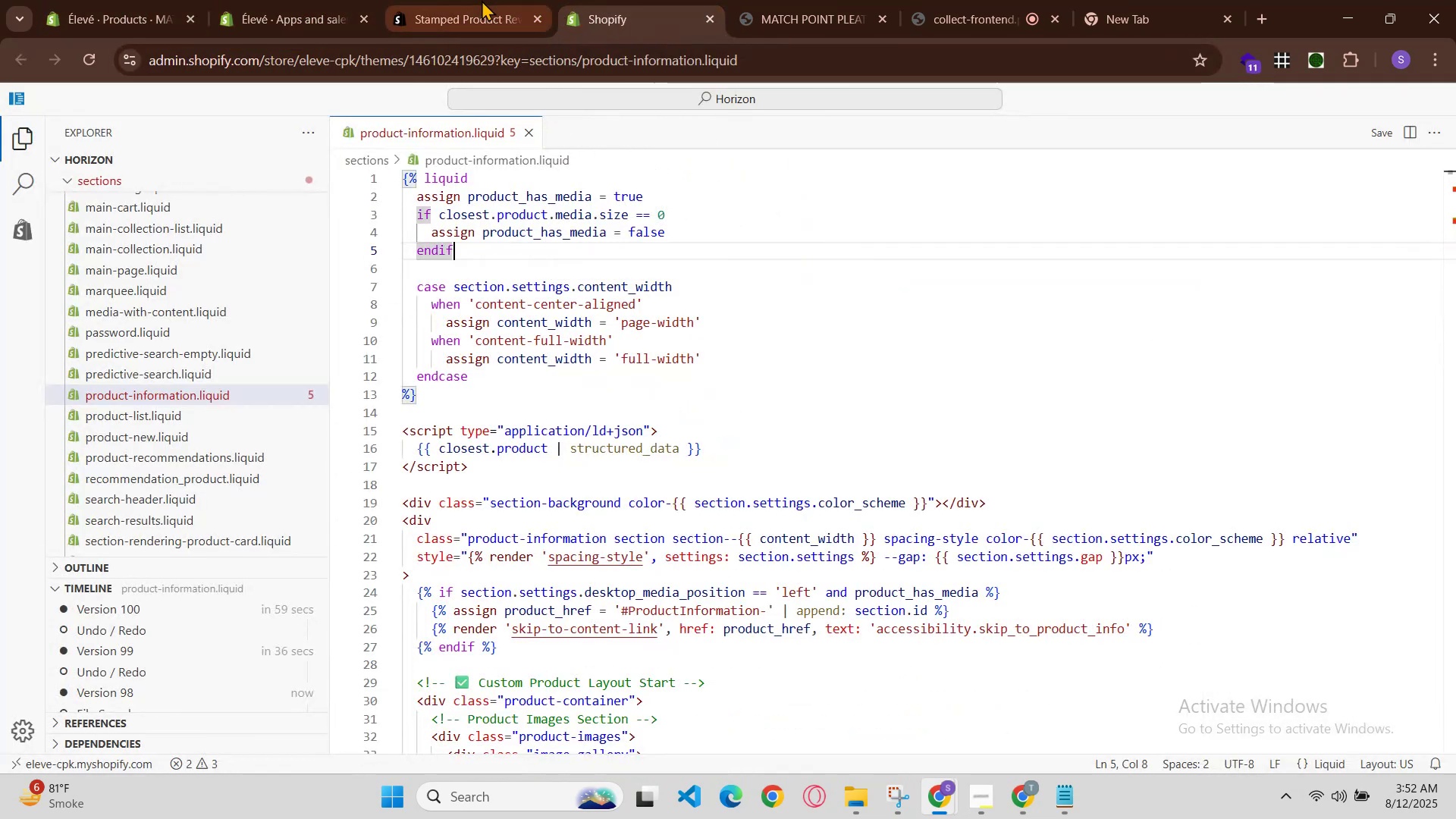 
left_click([476, 0])
 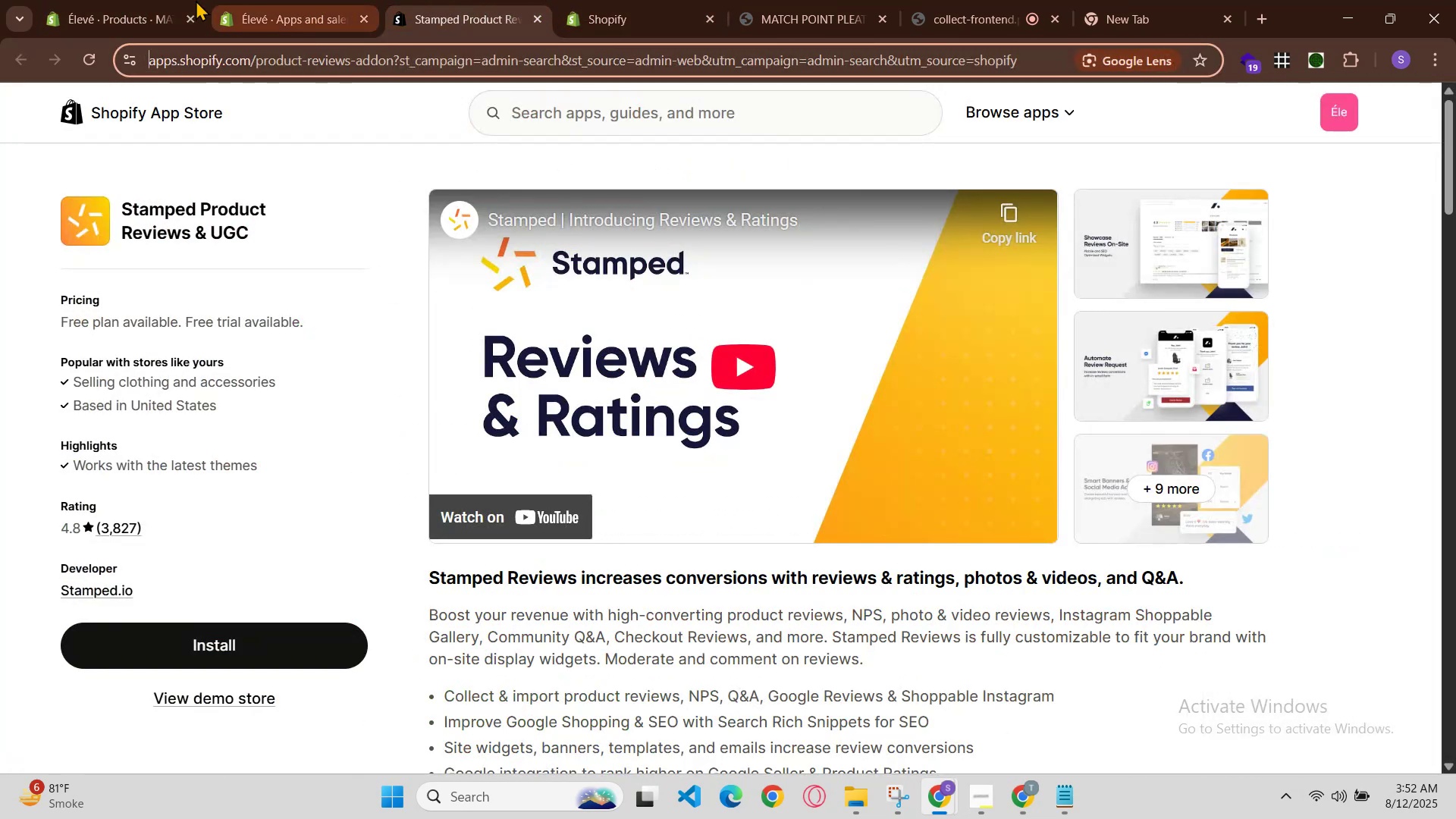 
left_click([170, 0])
 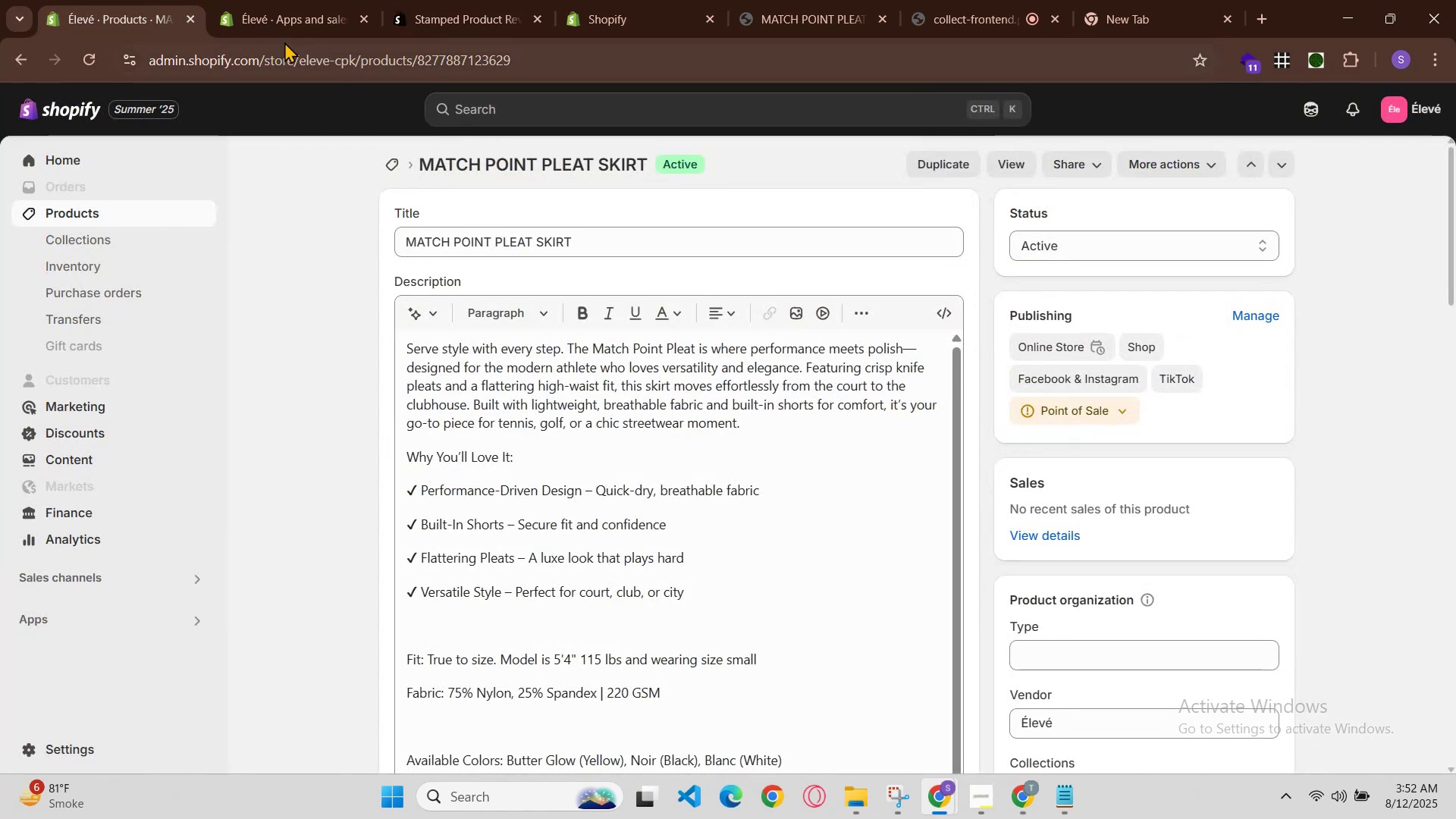 
left_click([386, 0])
 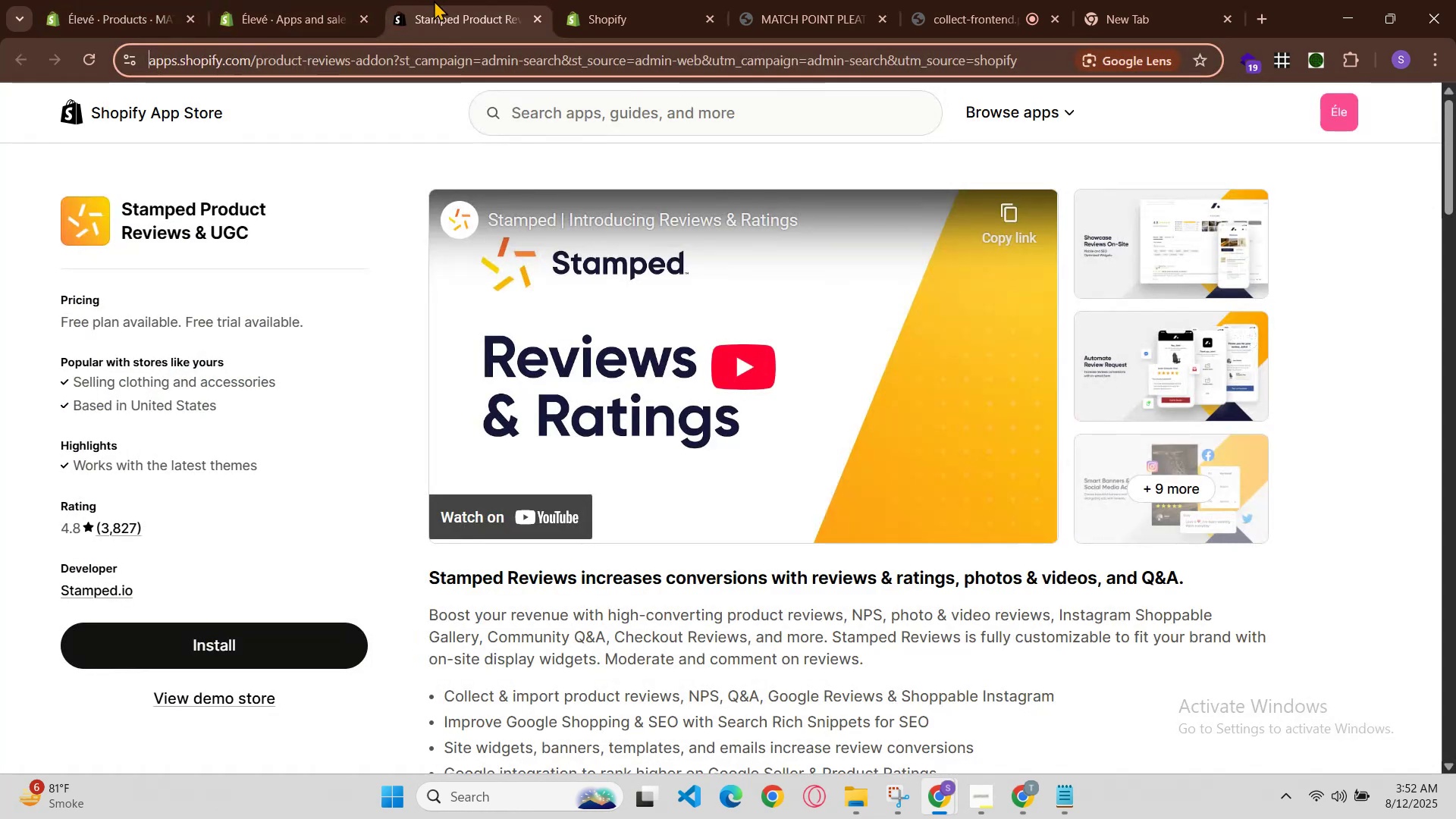 
left_click([438, 0])
 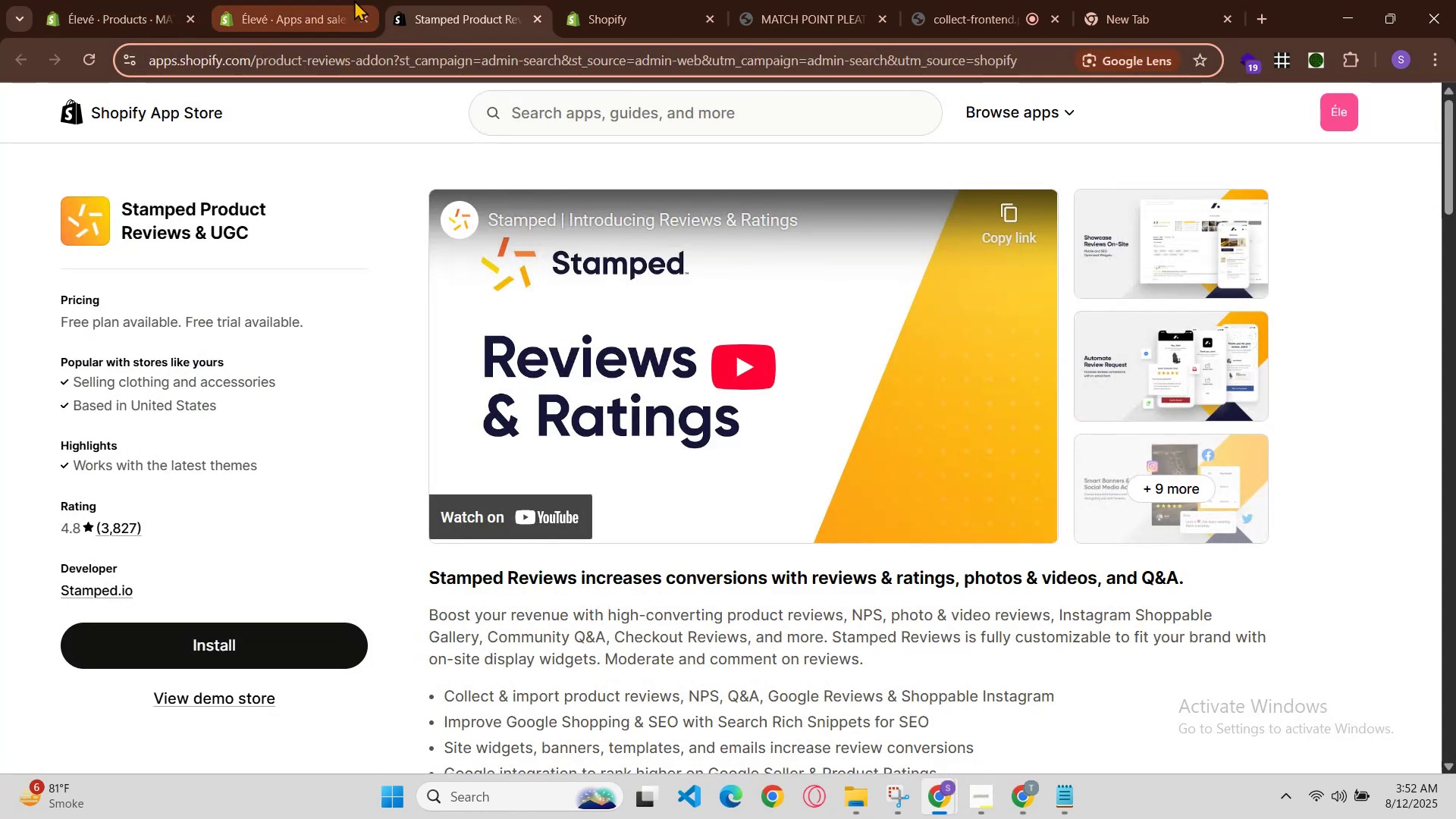 
left_click([340, 0])
 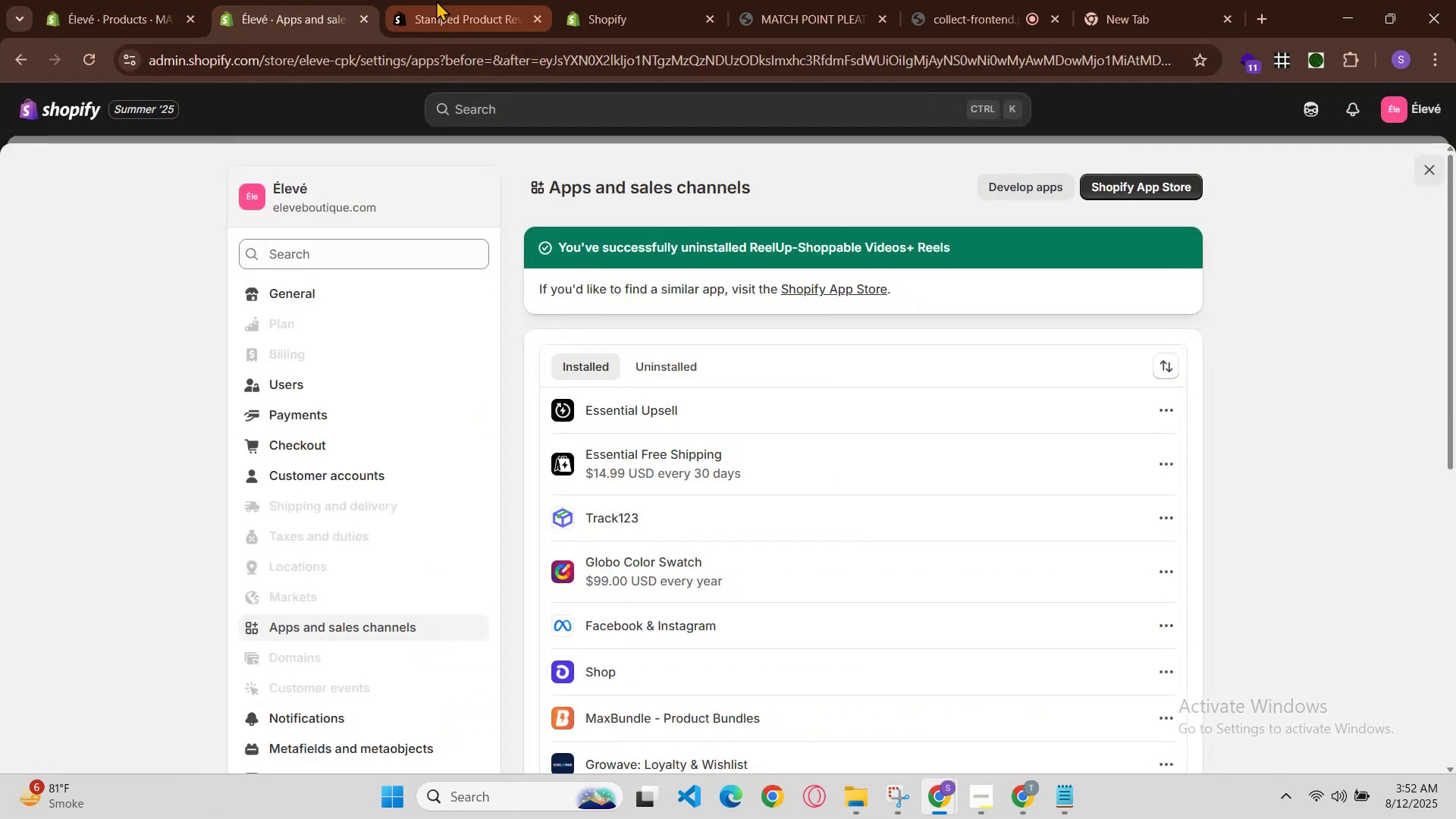 
left_click([438, 0])
 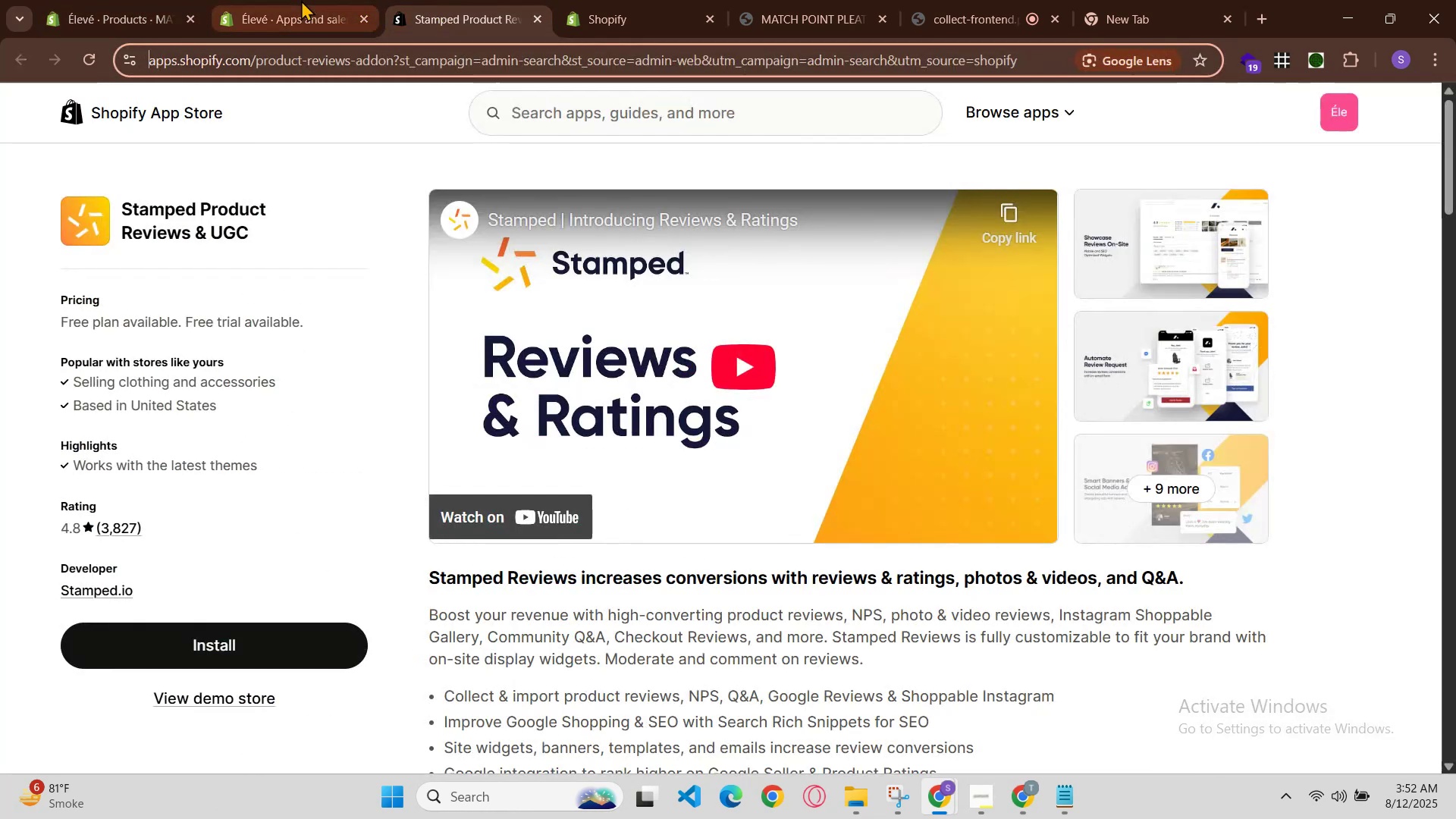 
left_click([299, 0])
 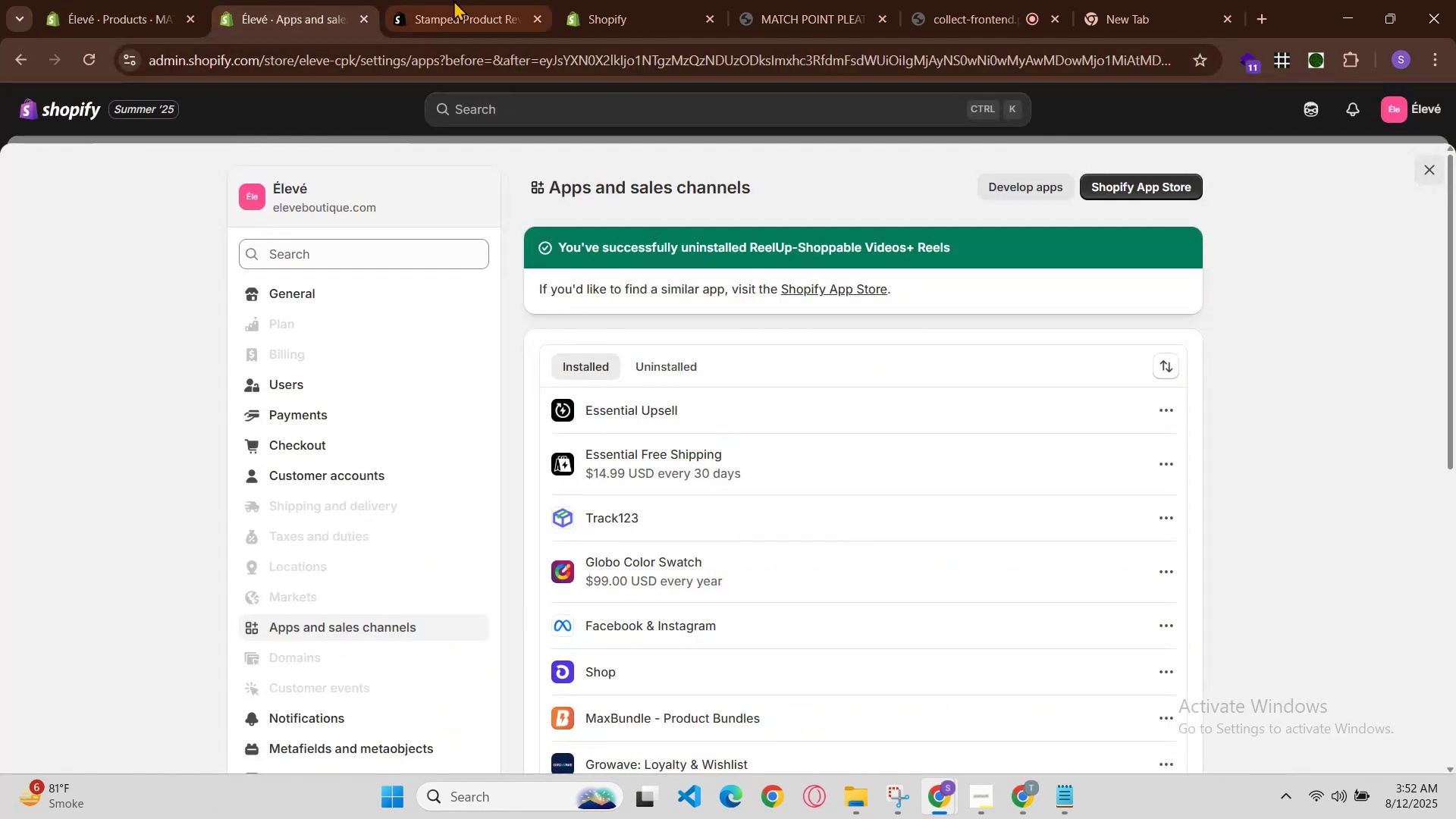 
left_click([453, 0])
 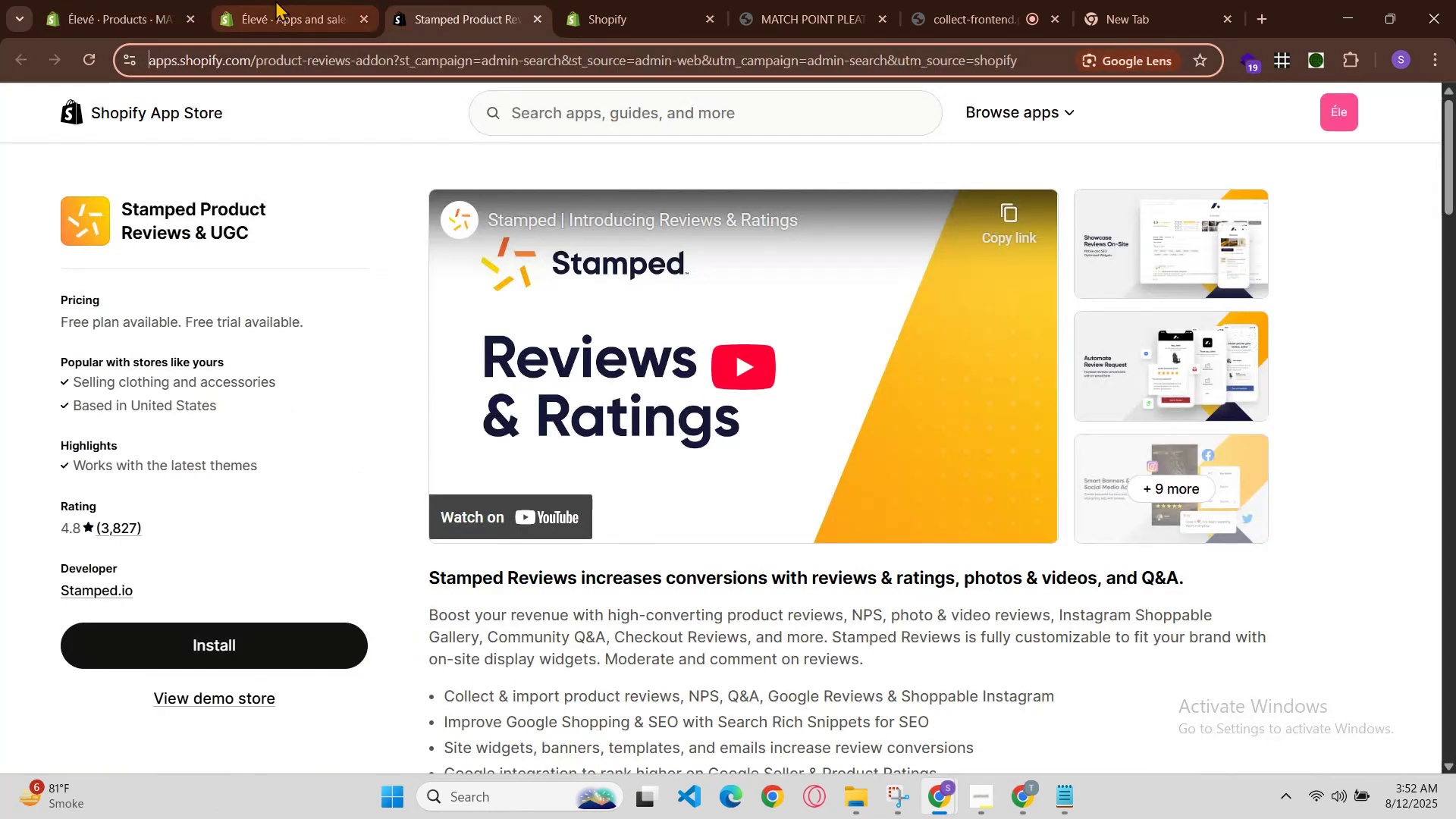 
left_click([275, 0])
 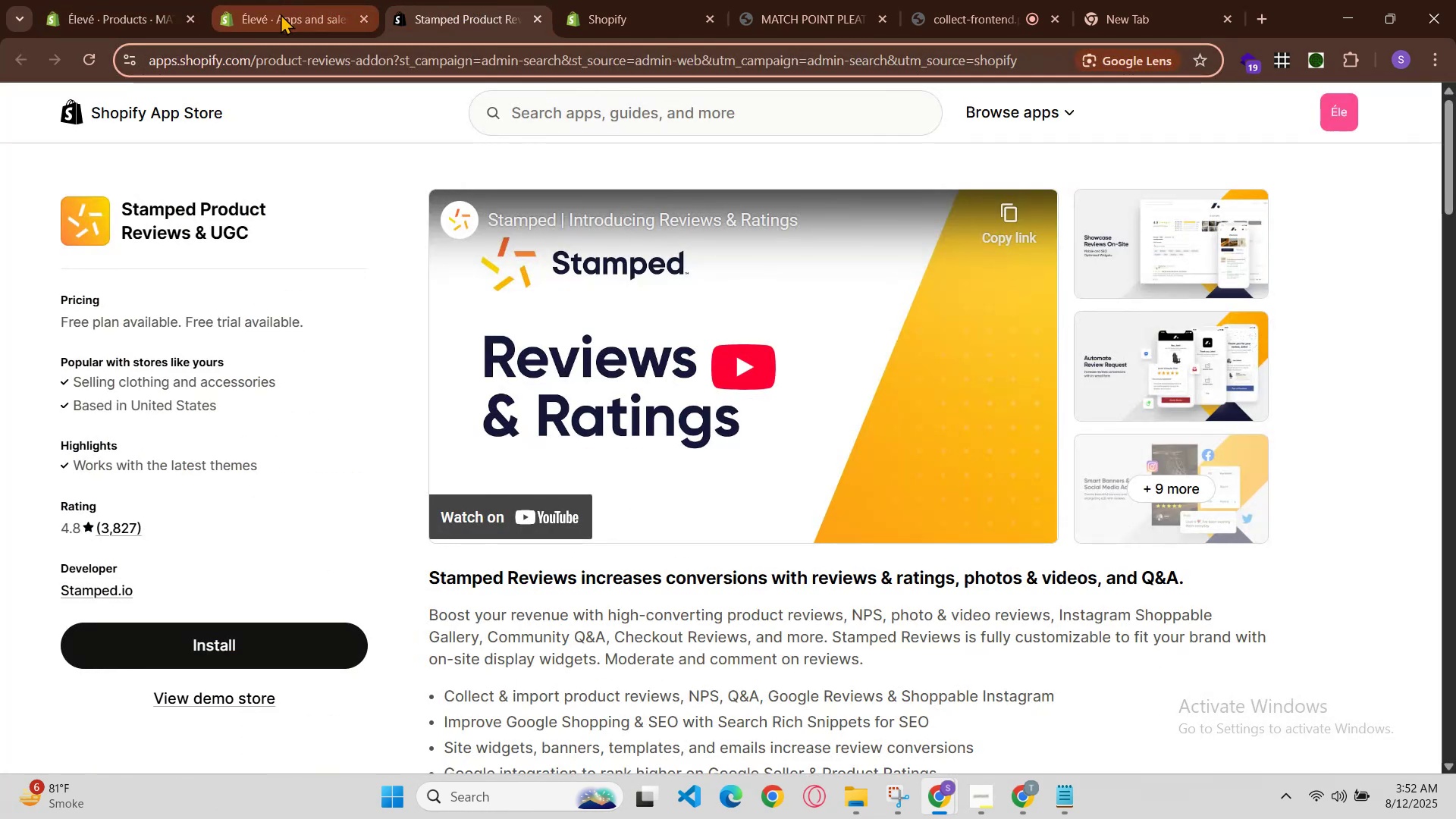 
left_click([240, 0])
 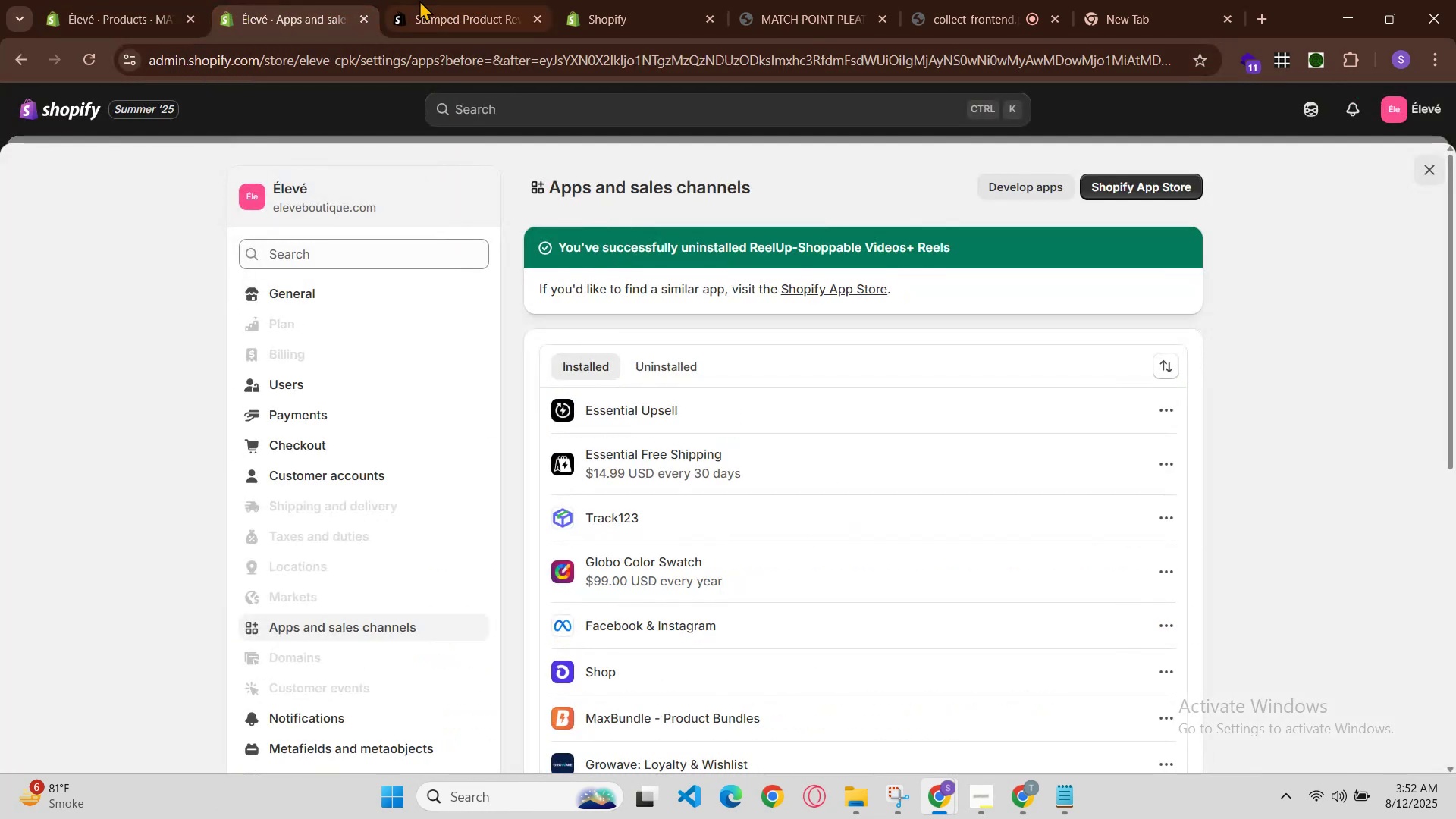 
left_click([421, 0])
 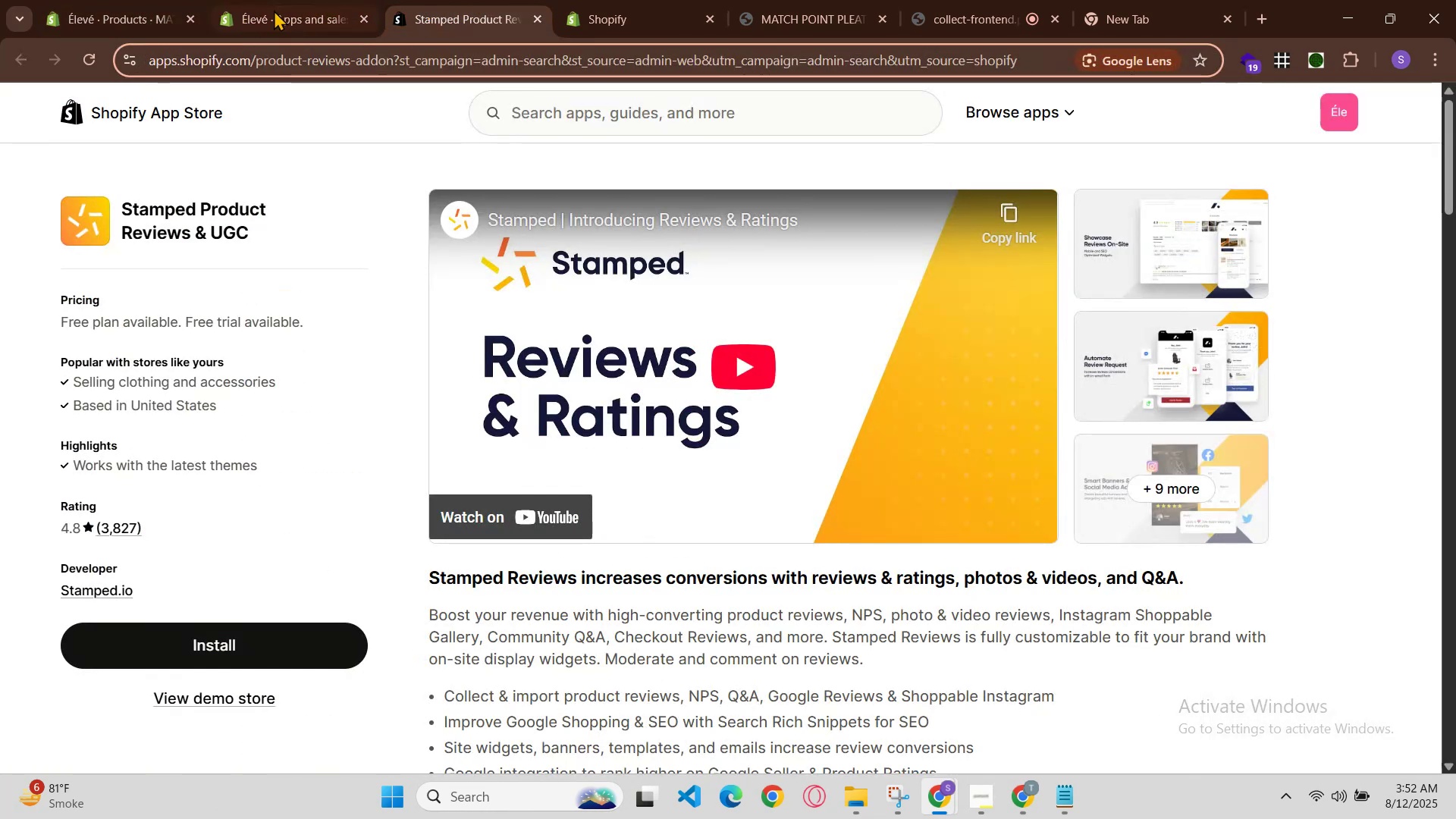 
left_click([280, 0])
 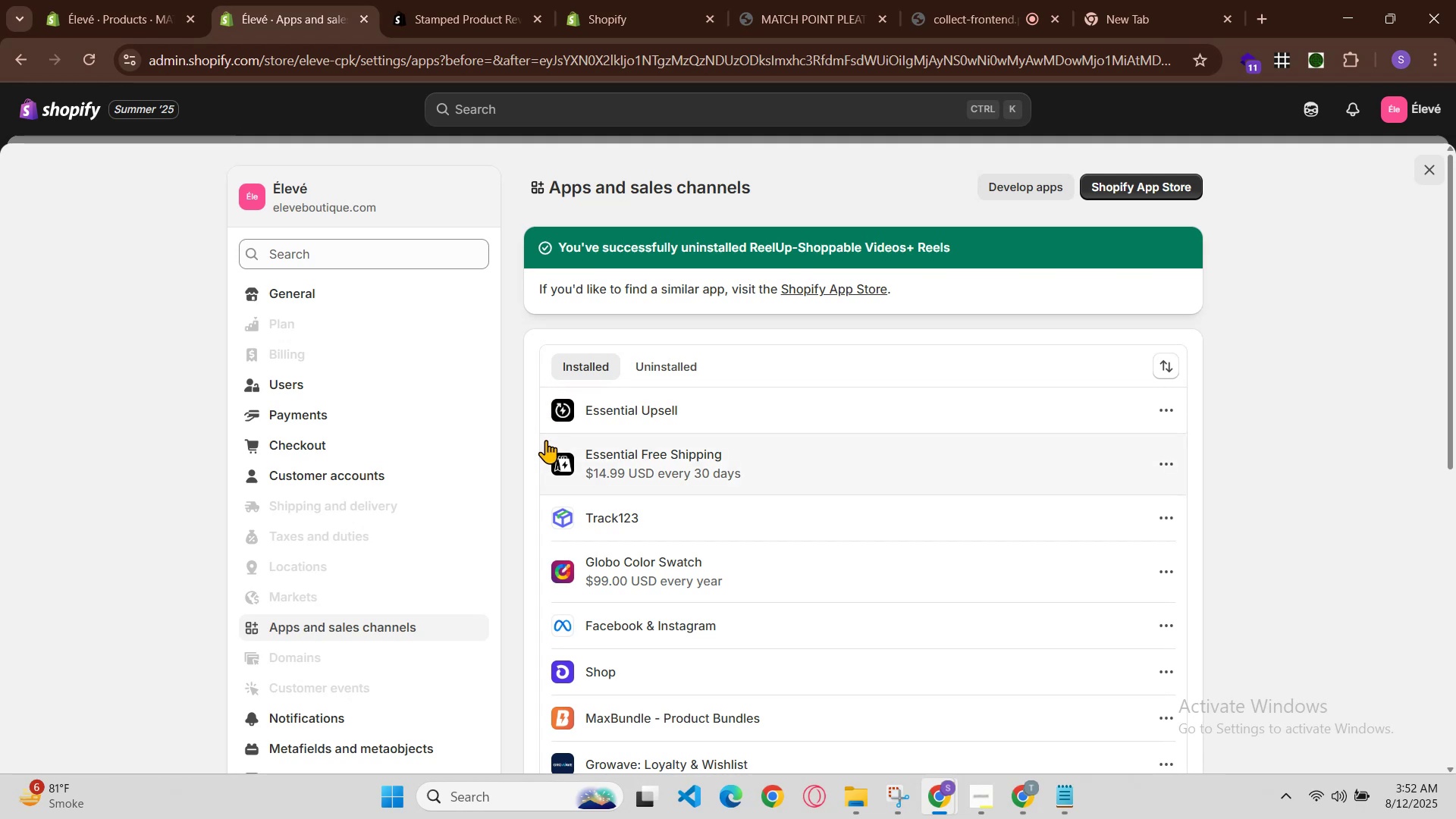 
left_click([469, 0])
 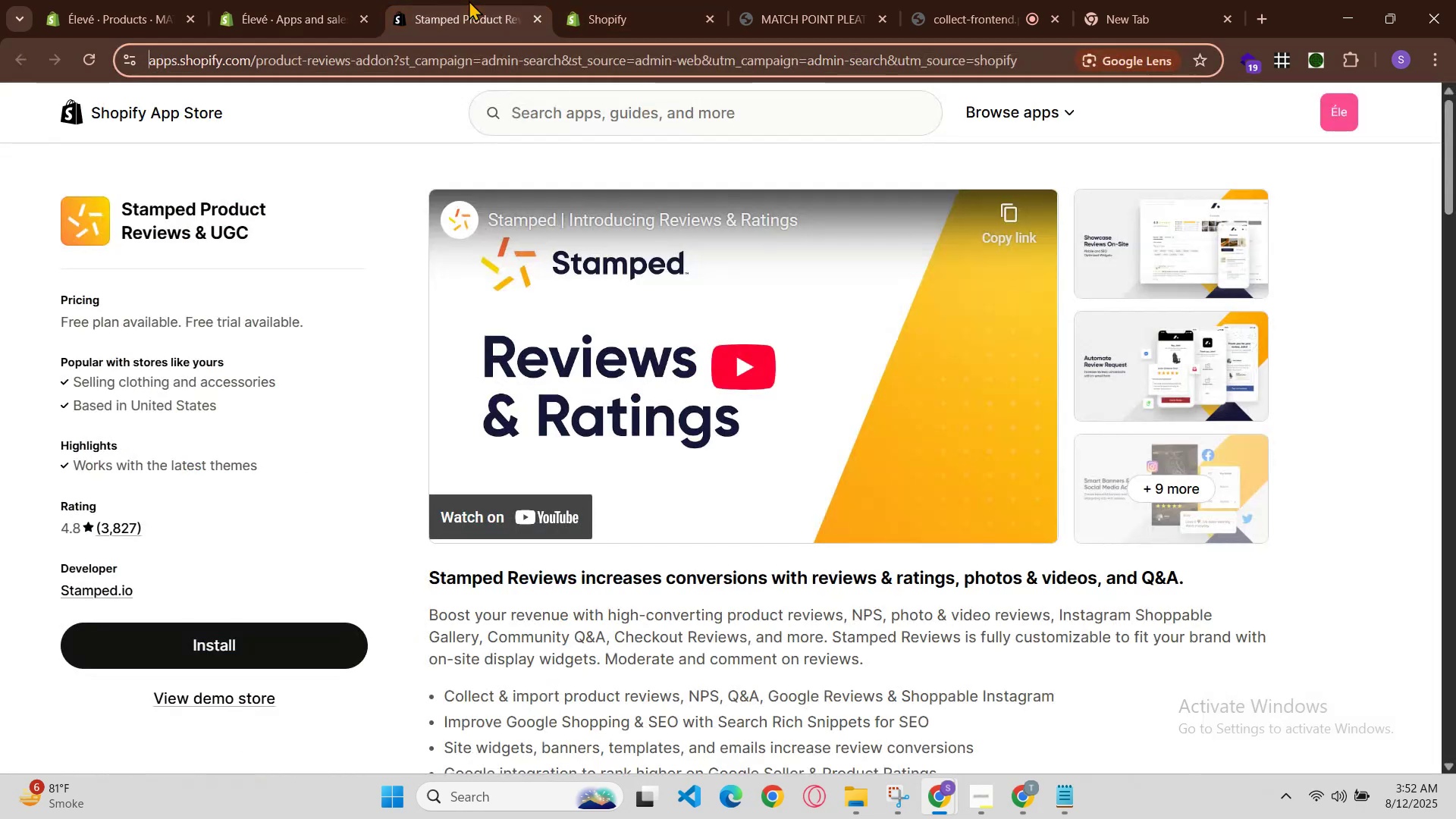 
left_click([468, 0])
 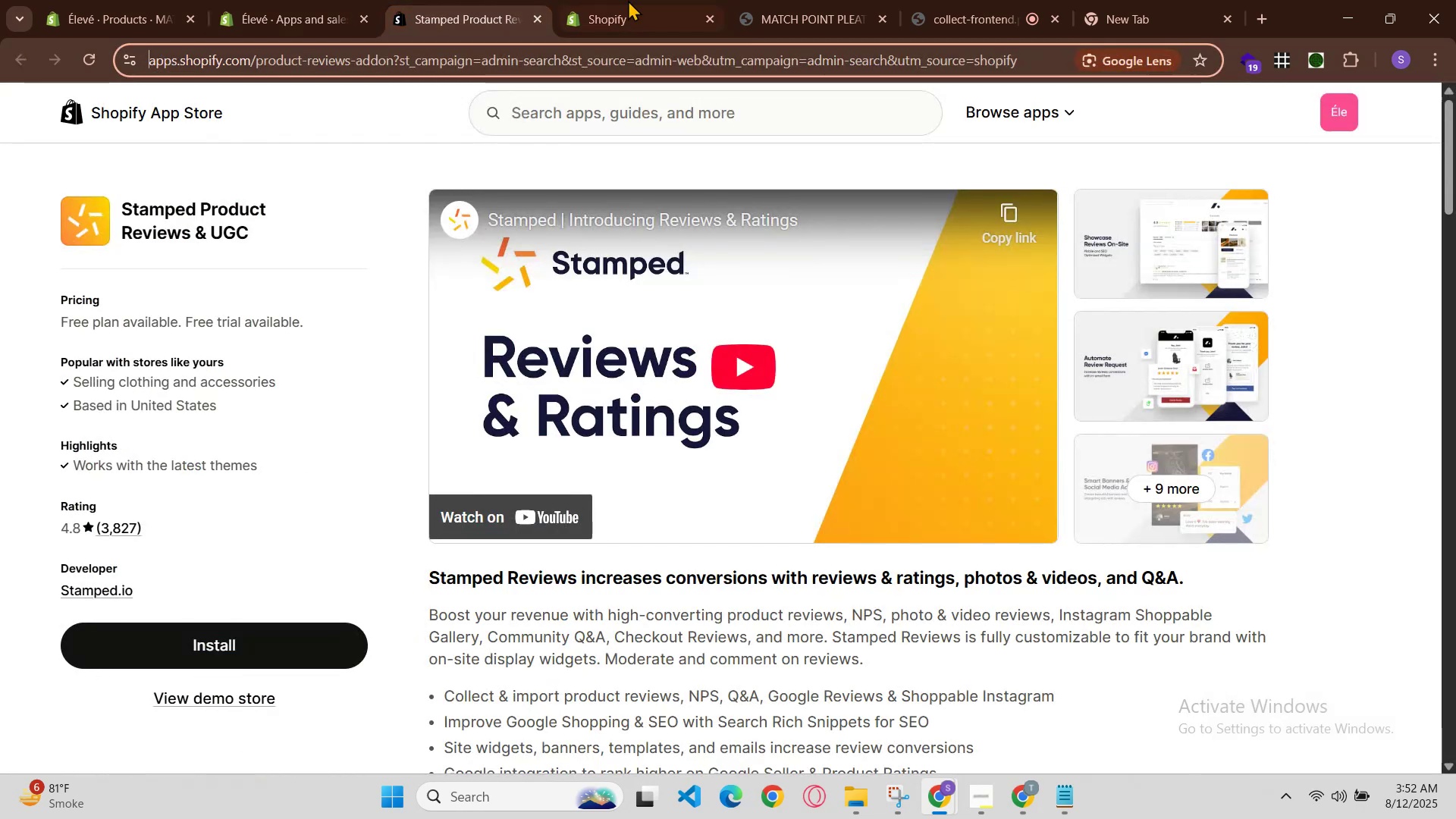 
left_click([635, 0])
 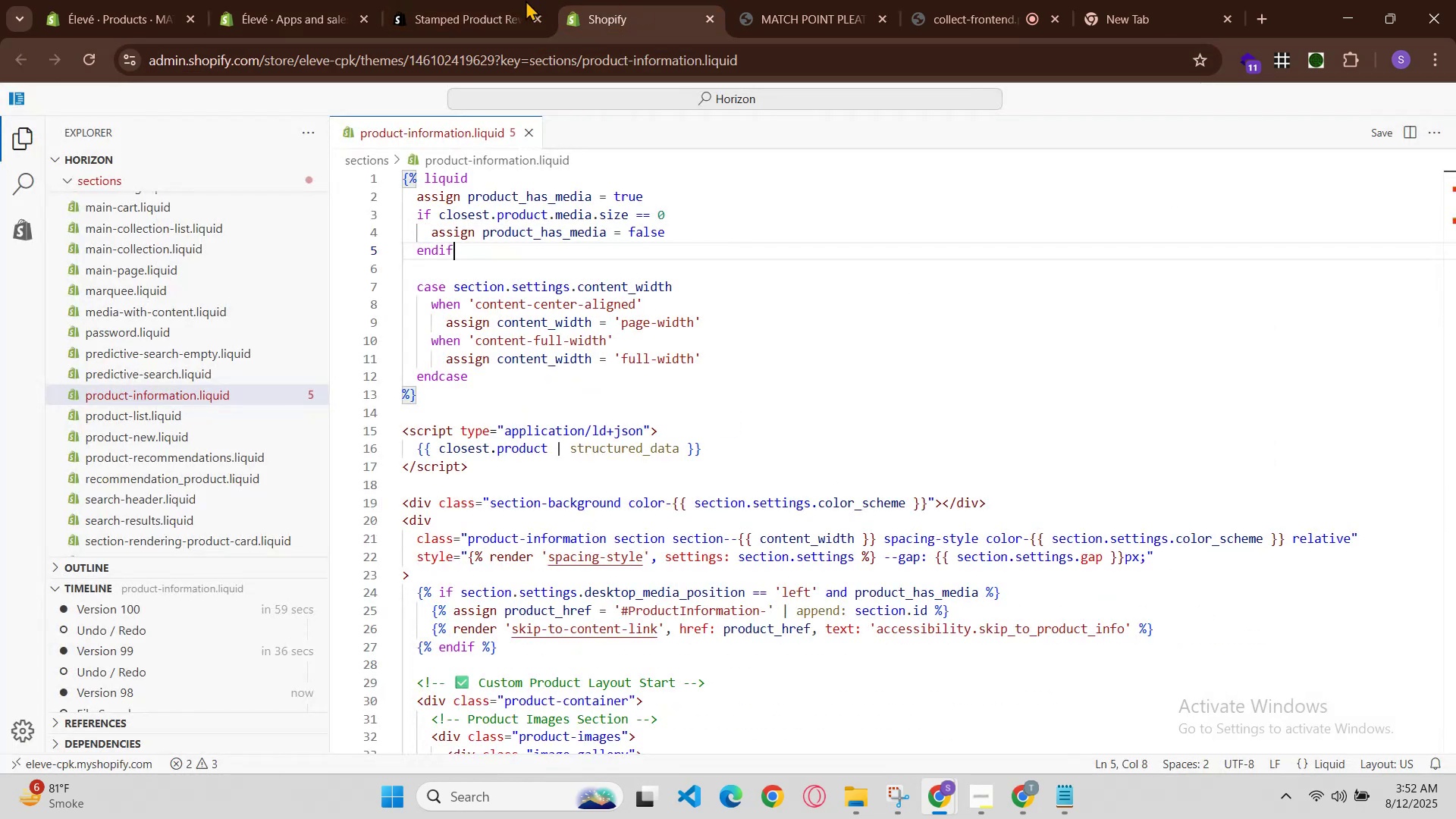 
left_click([524, 0])
 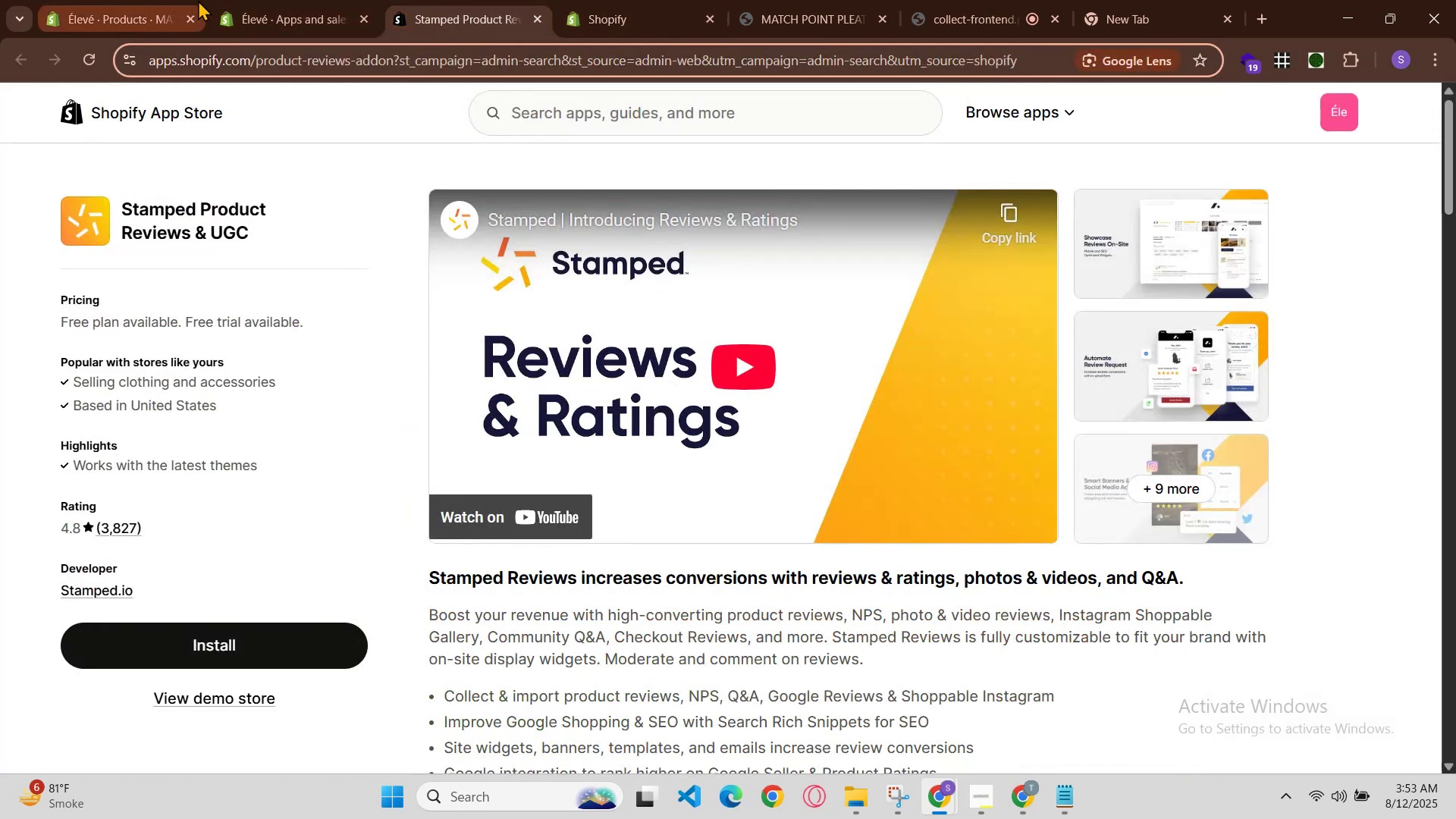 
left_click([248, 0])
 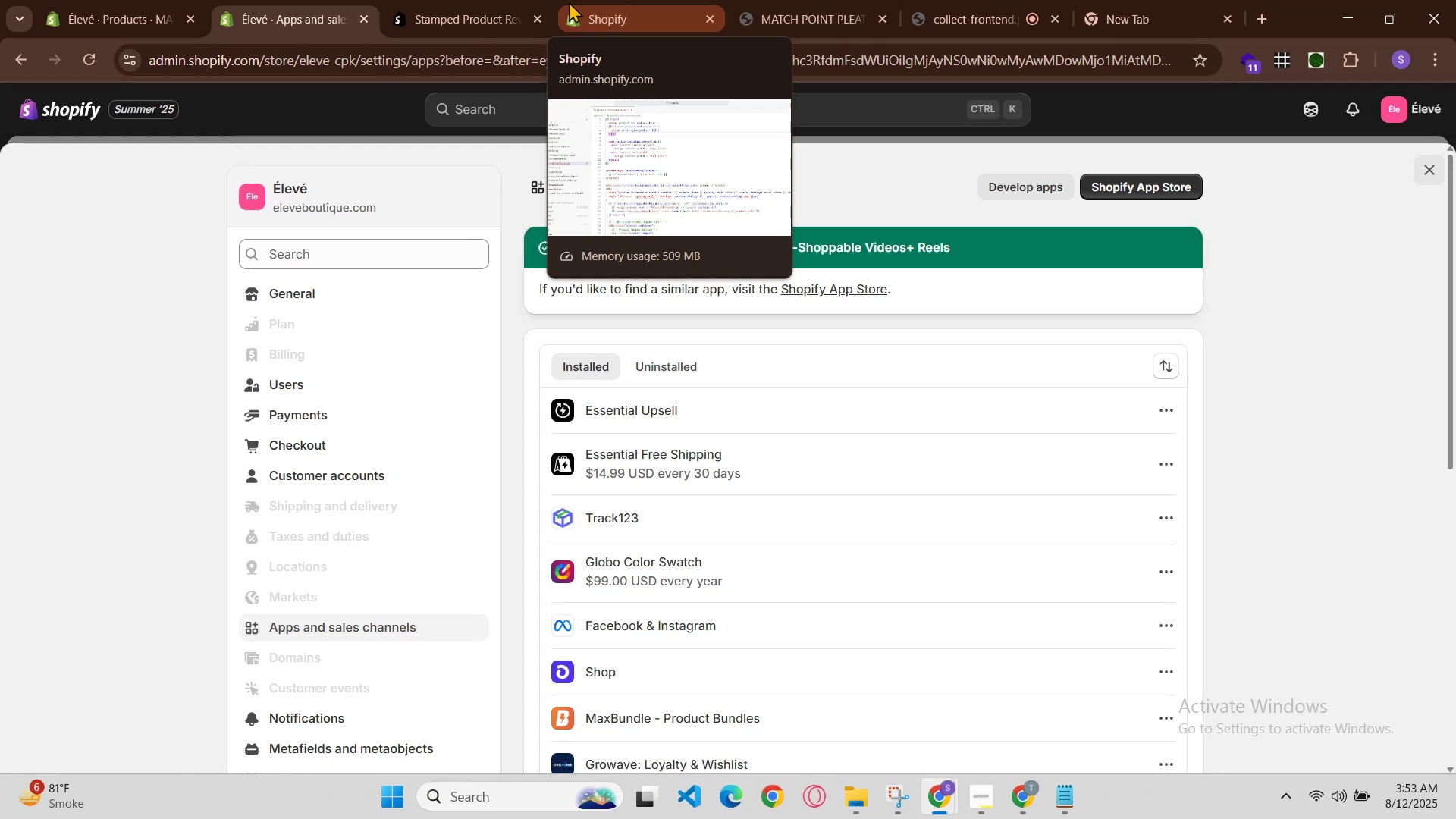 
wait(6.63)
 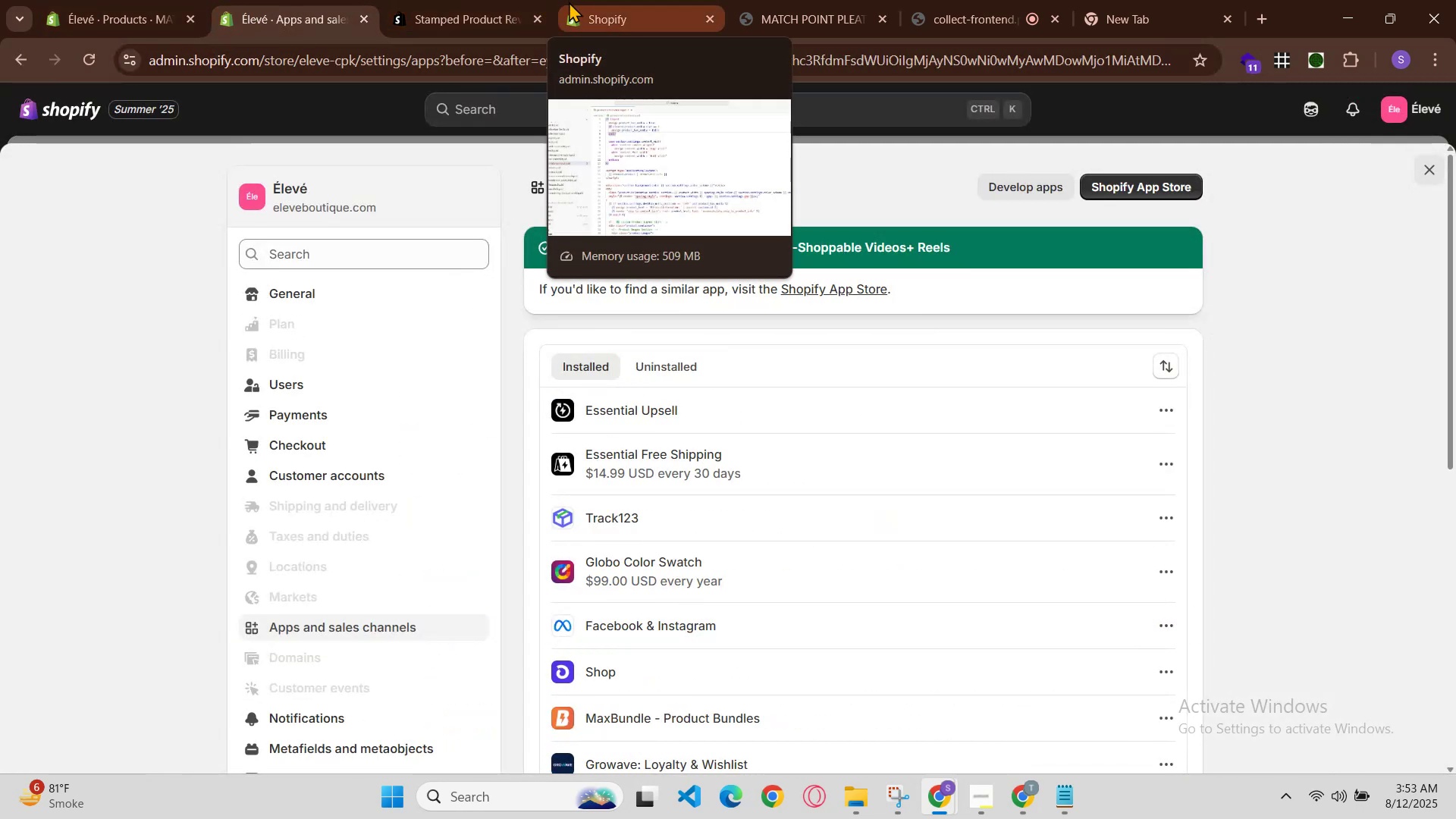 
left_click([559, 0])
 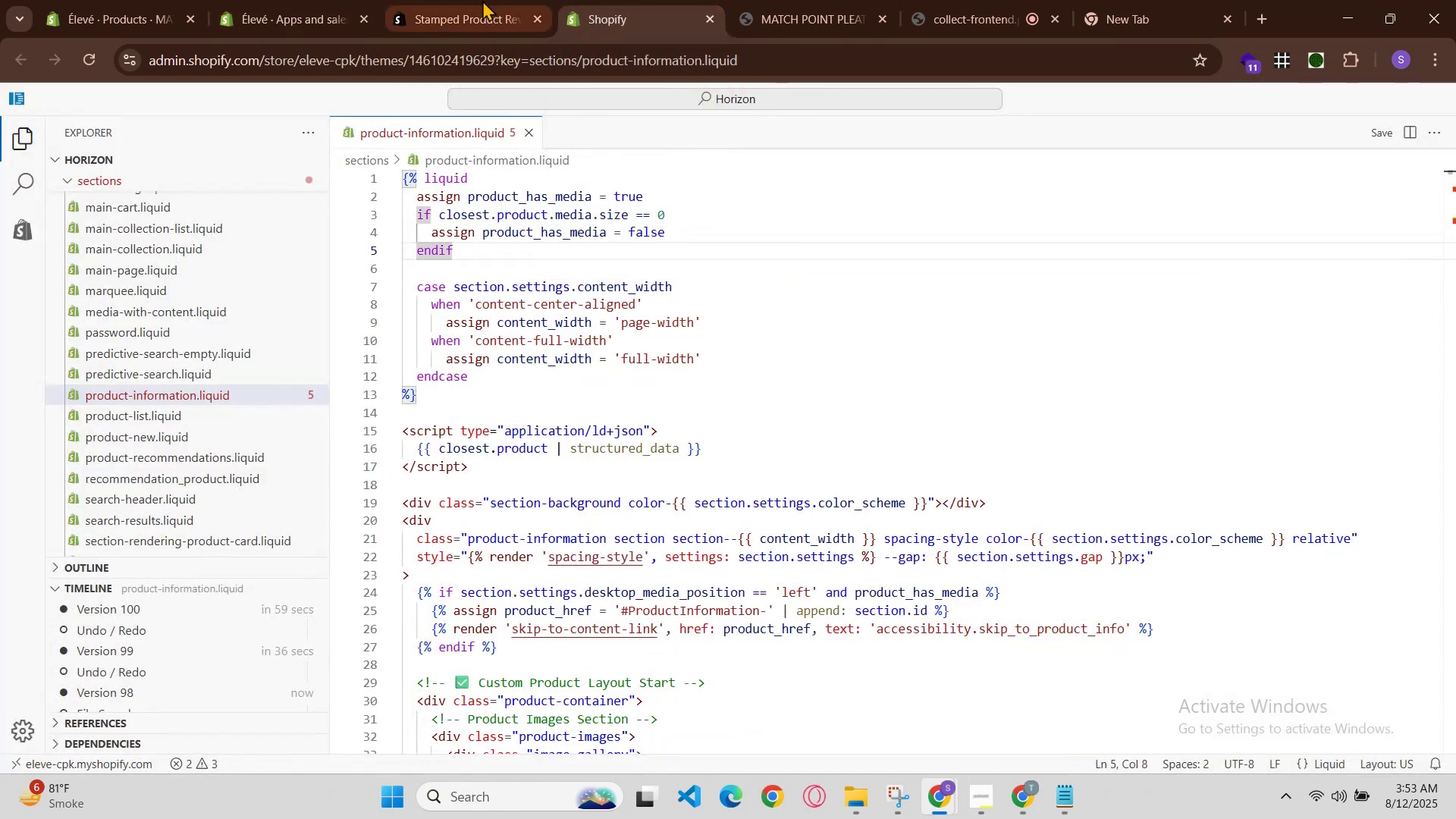 
left_click([470, 0])
 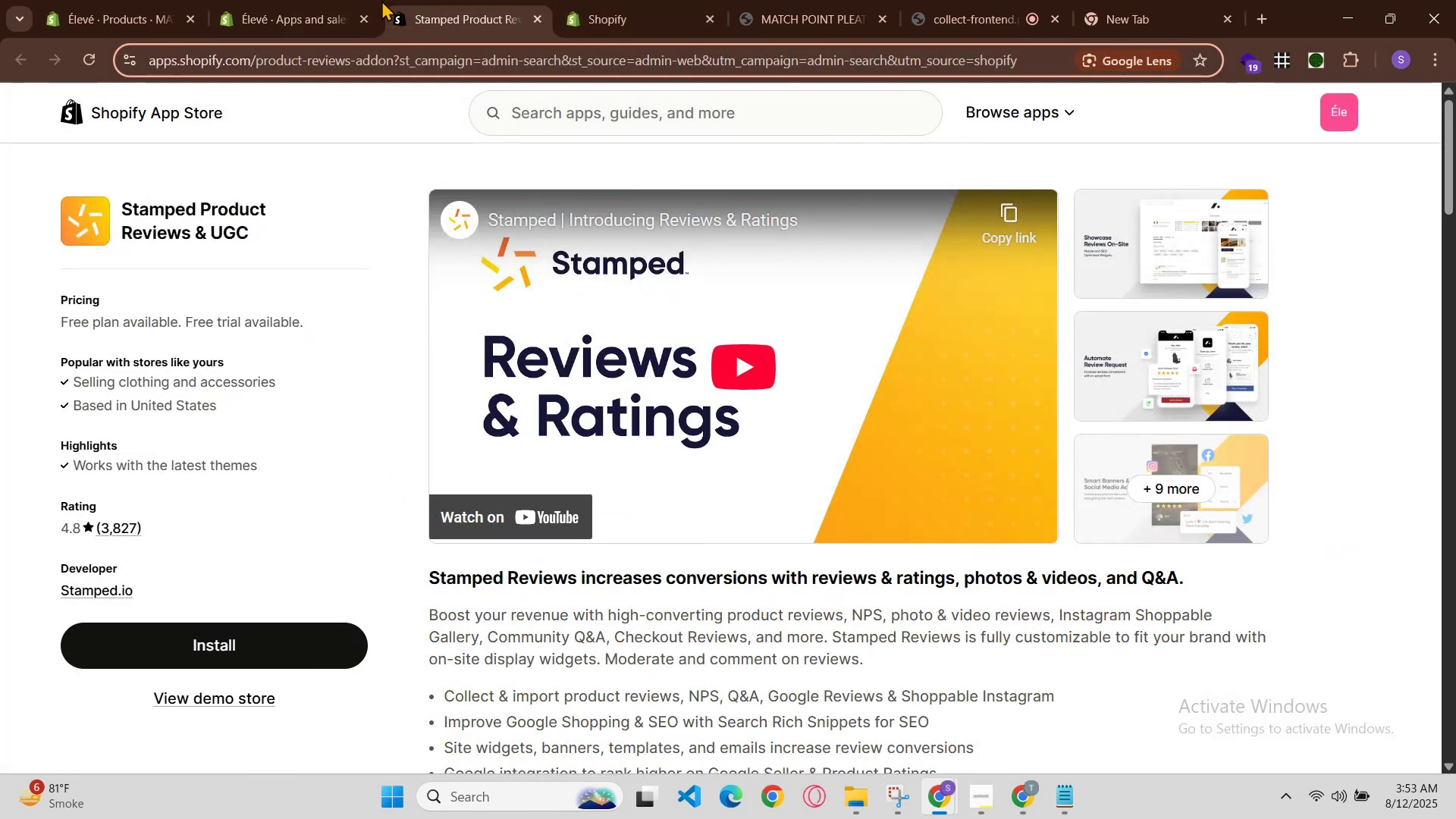 
left_click([342, 0])
 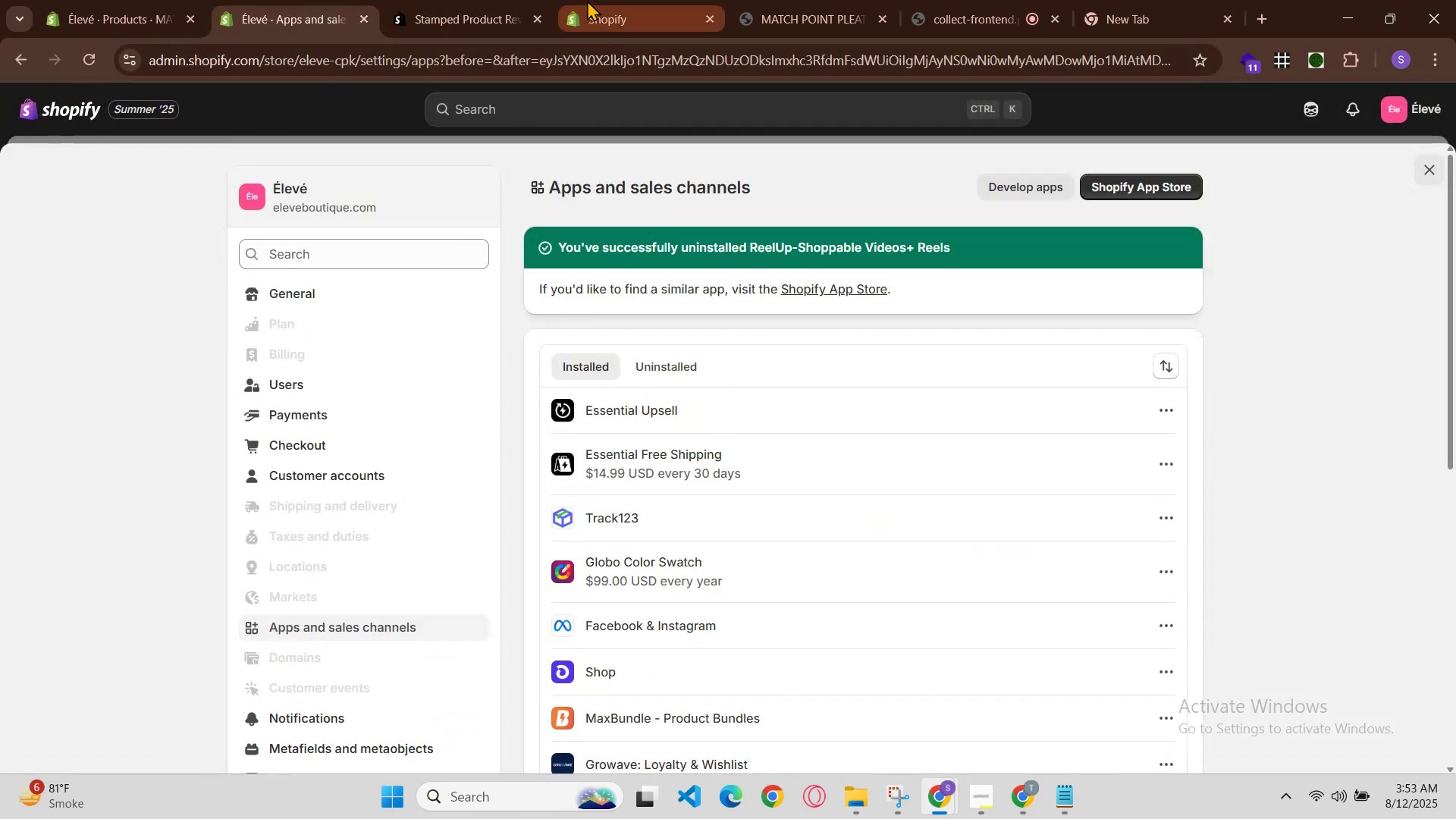 
left_click([524, 0])
 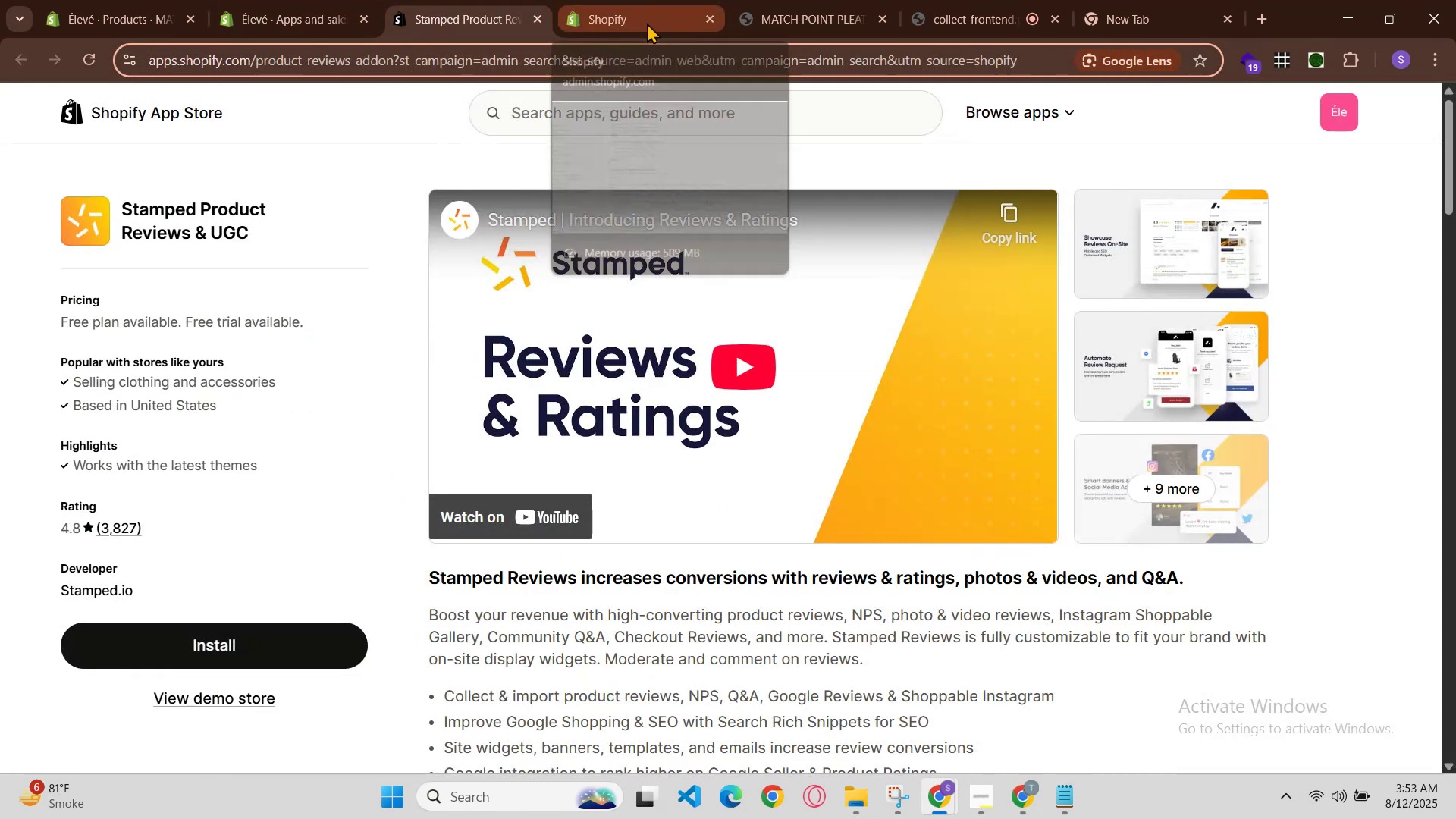 
left_click([632, 6])
 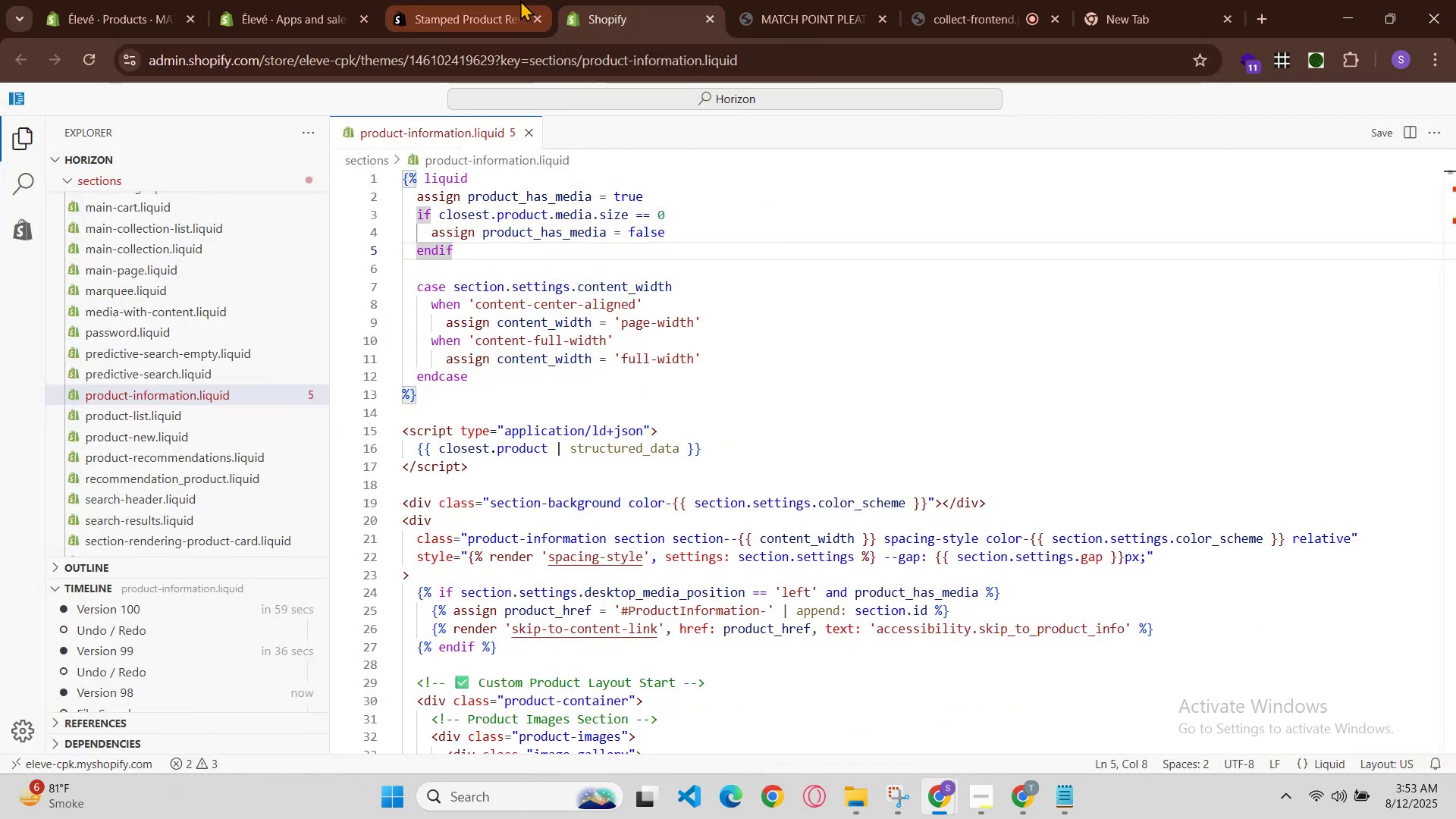 
left_click([513, 0])
 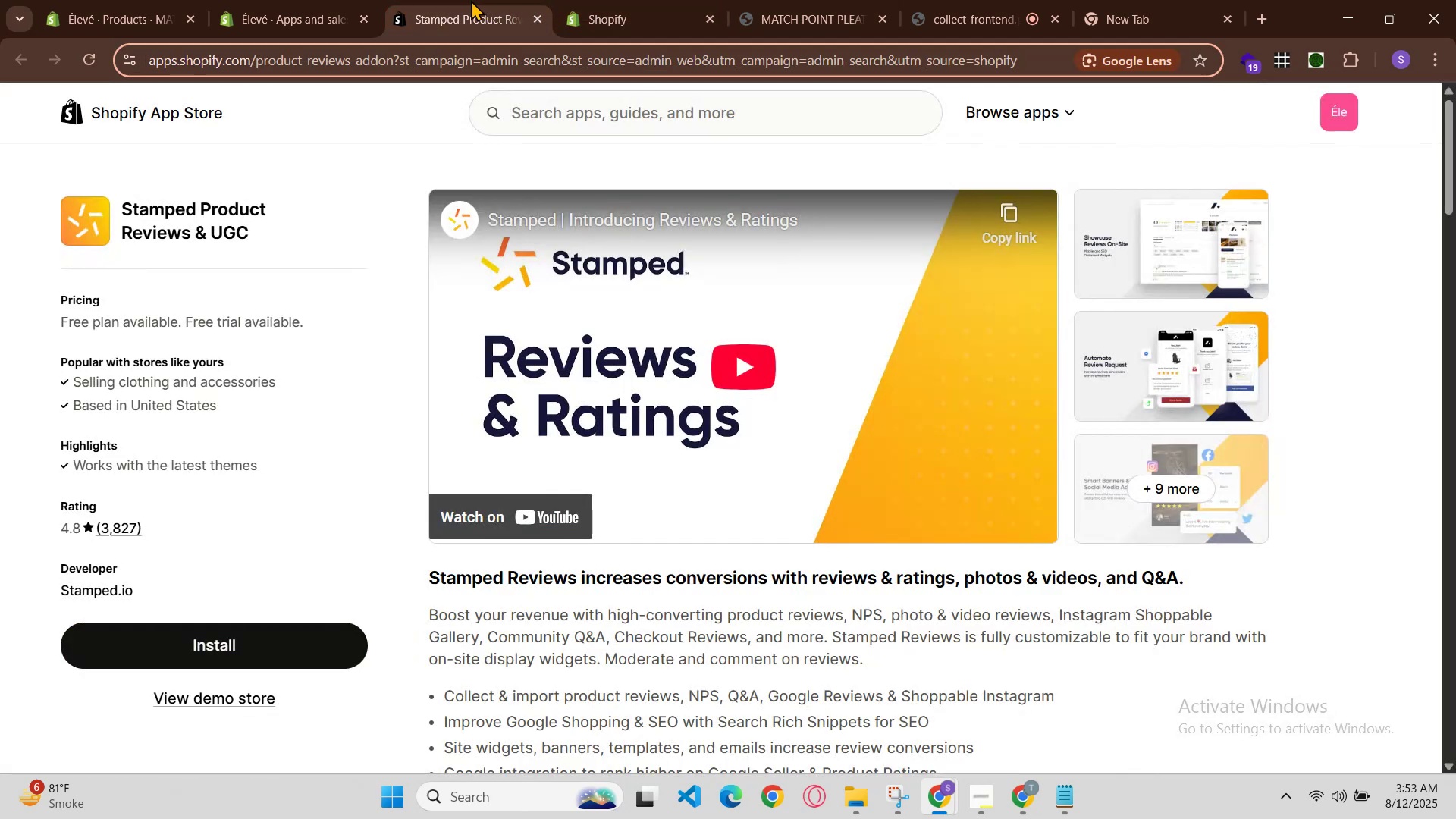 
left_click([460, 0])
 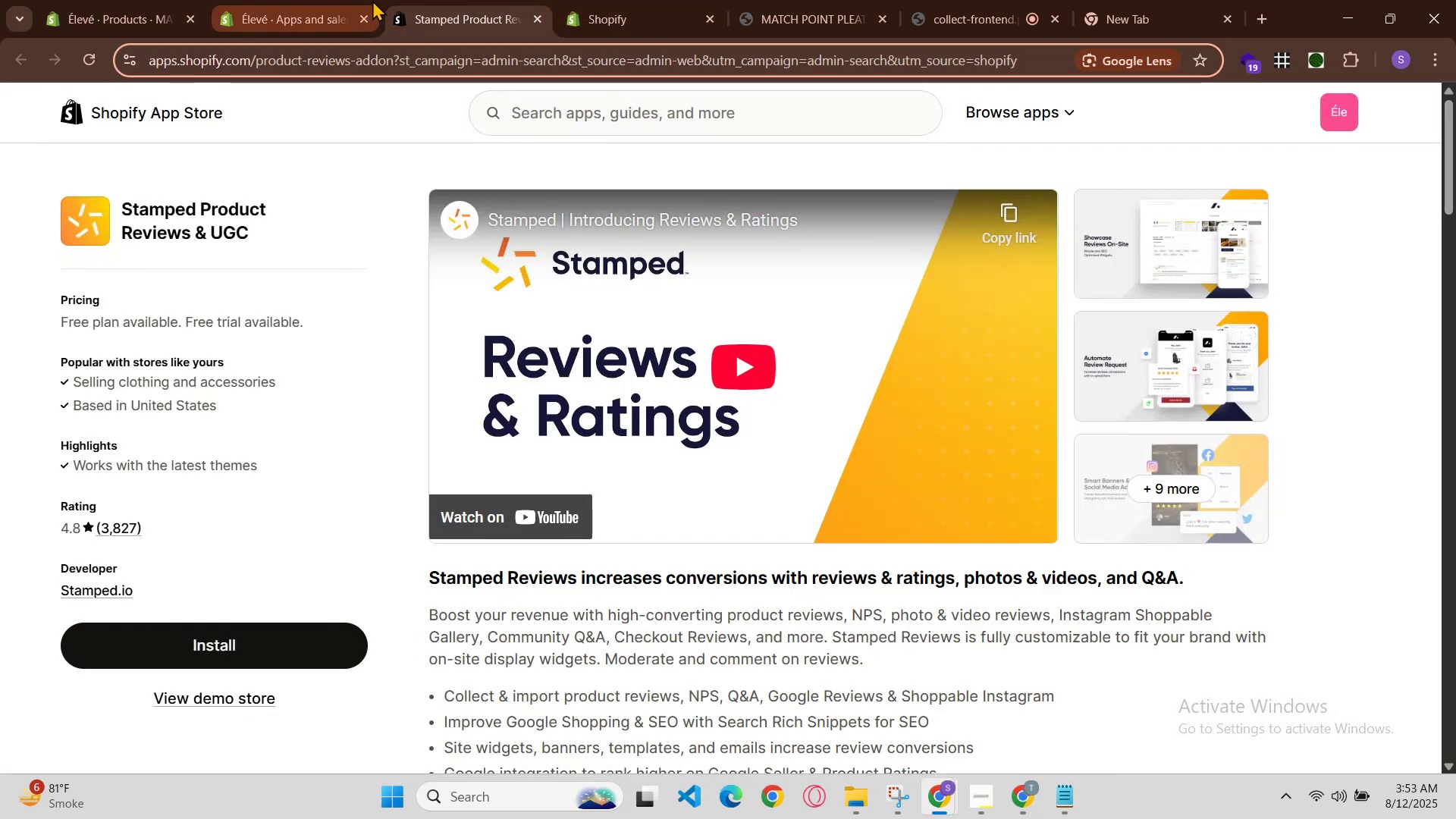 
left_click([342, 0])
 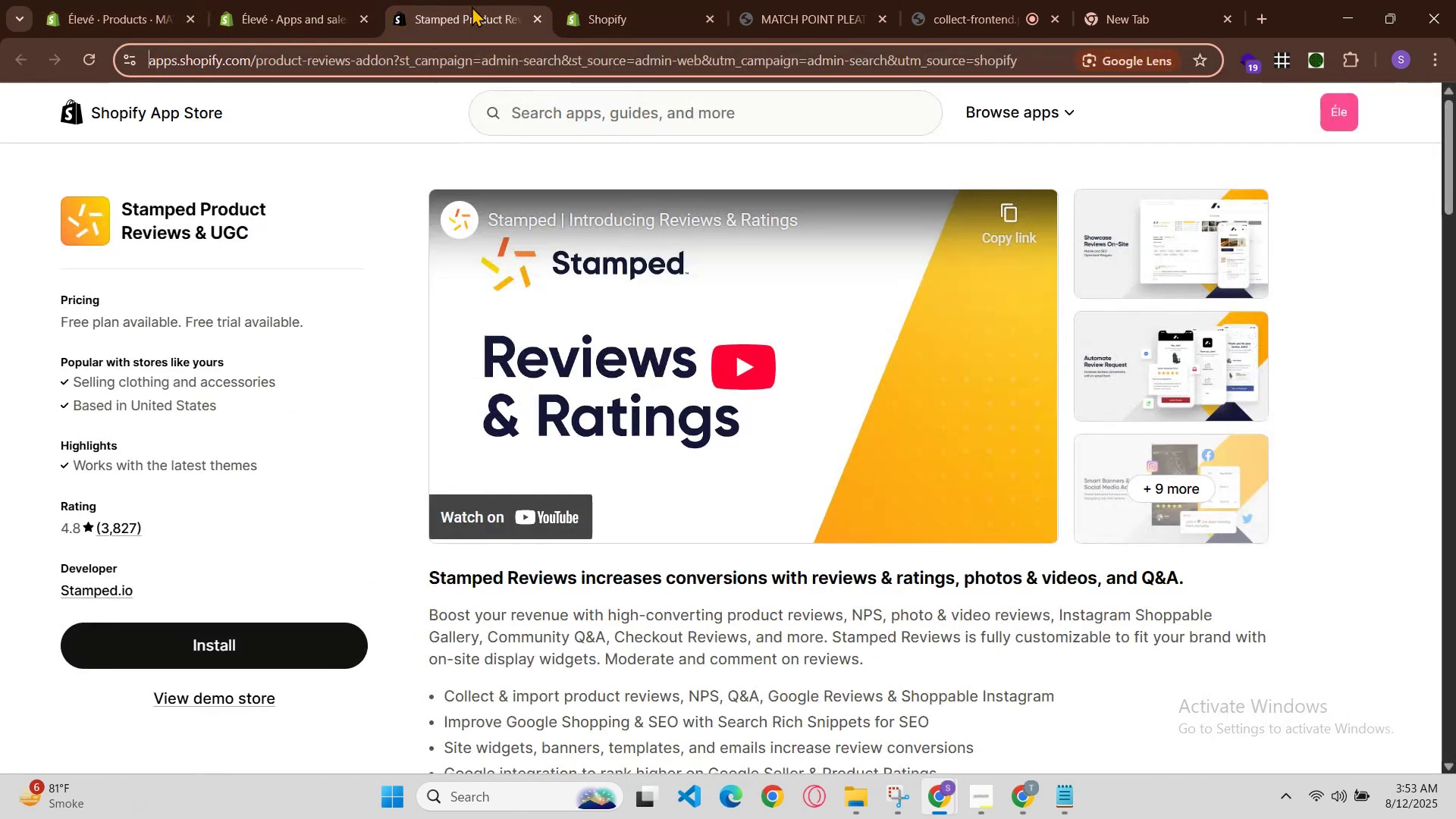 
left_click([268, 0])
 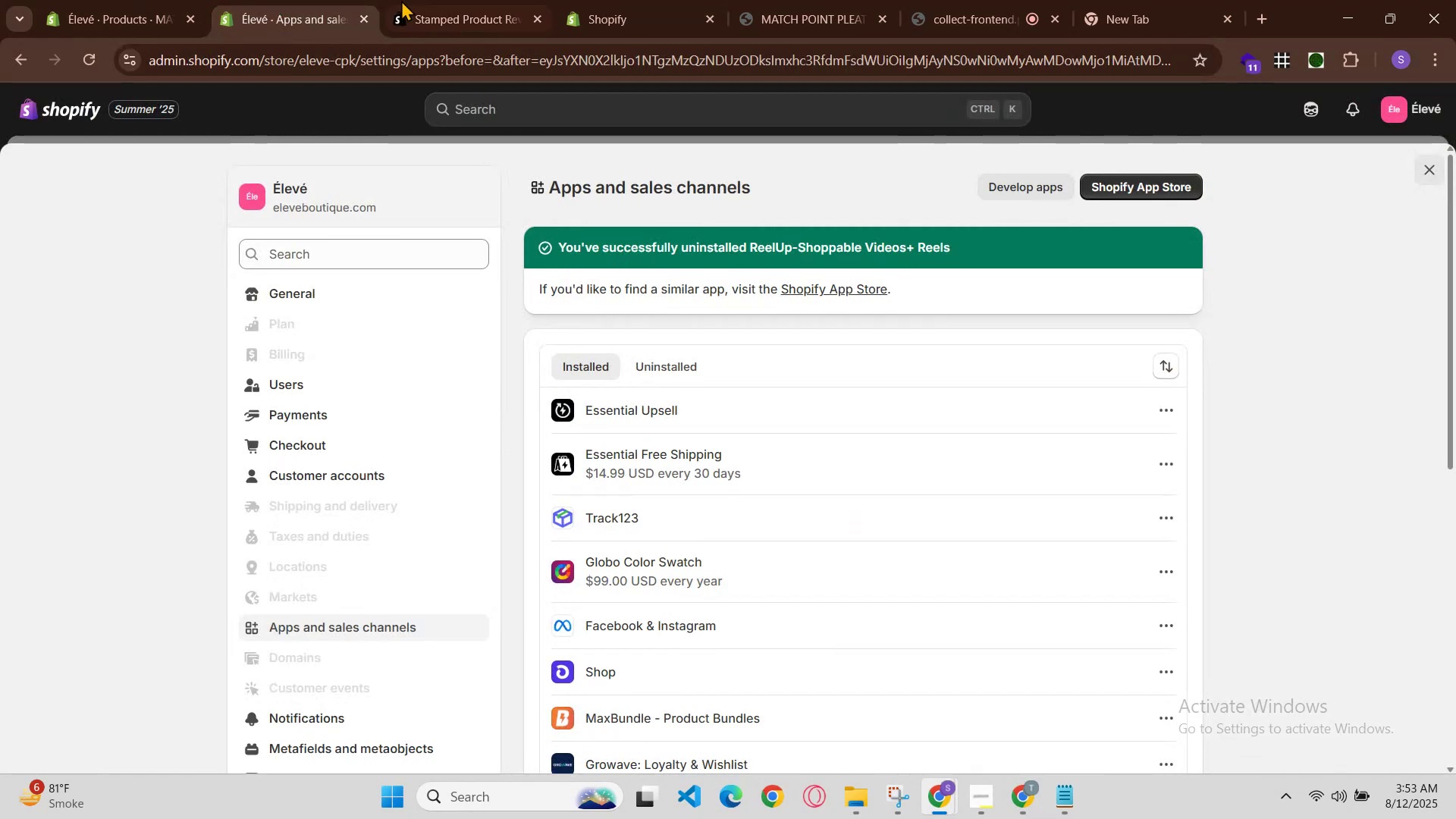 
left_click([414, 0])
 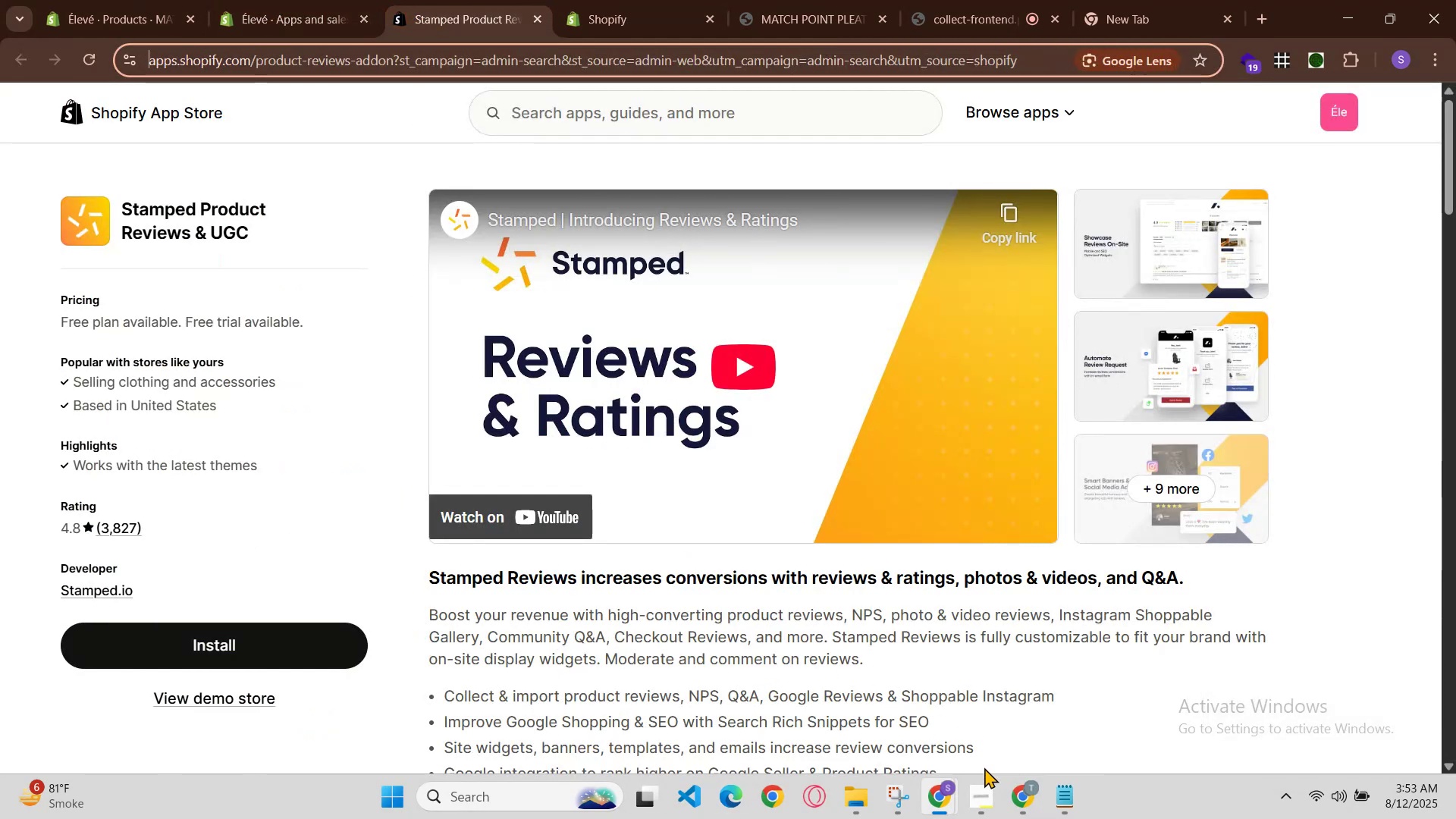 
left_click([946, 792])
 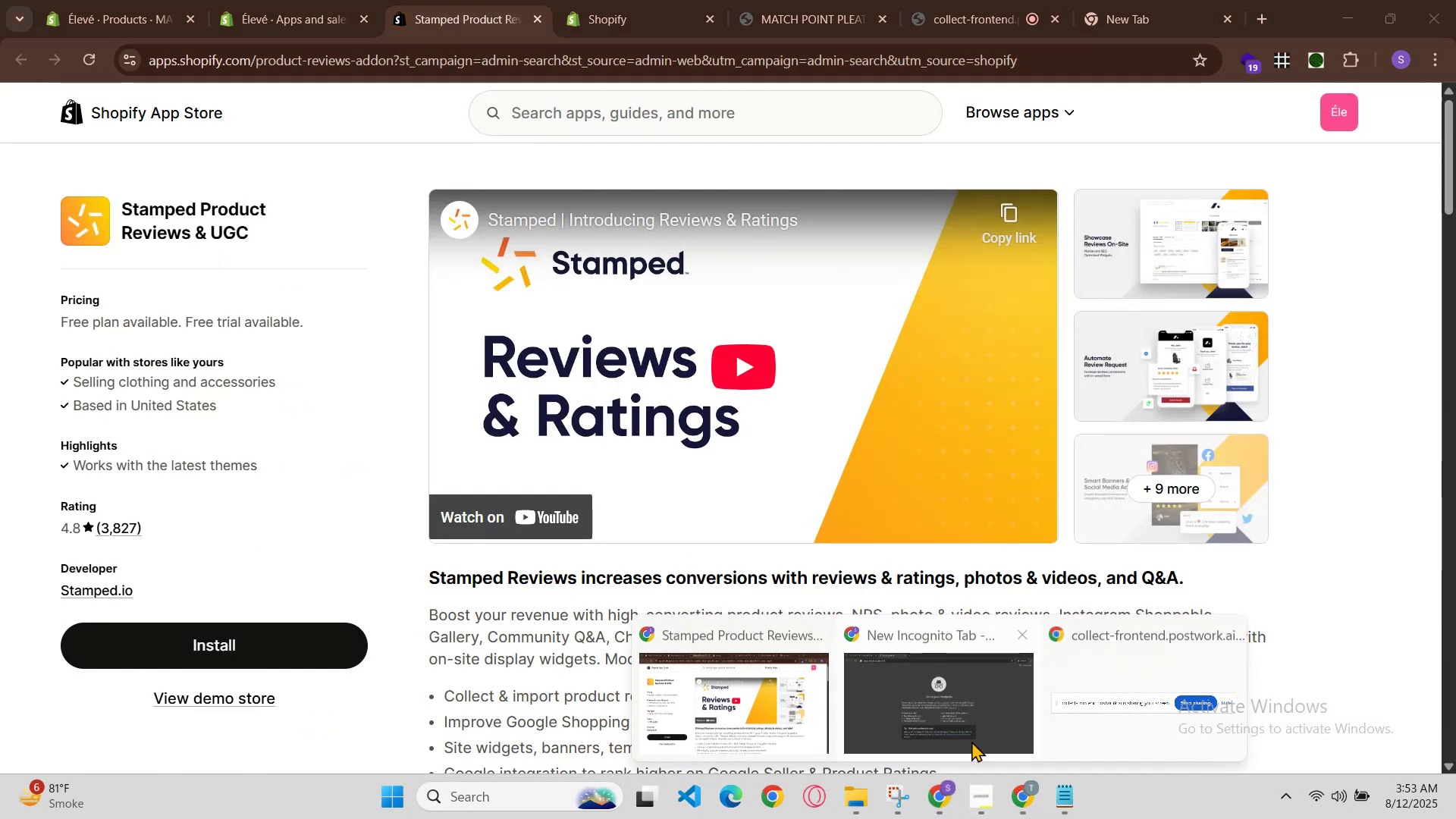 
left_click([977, 732])
 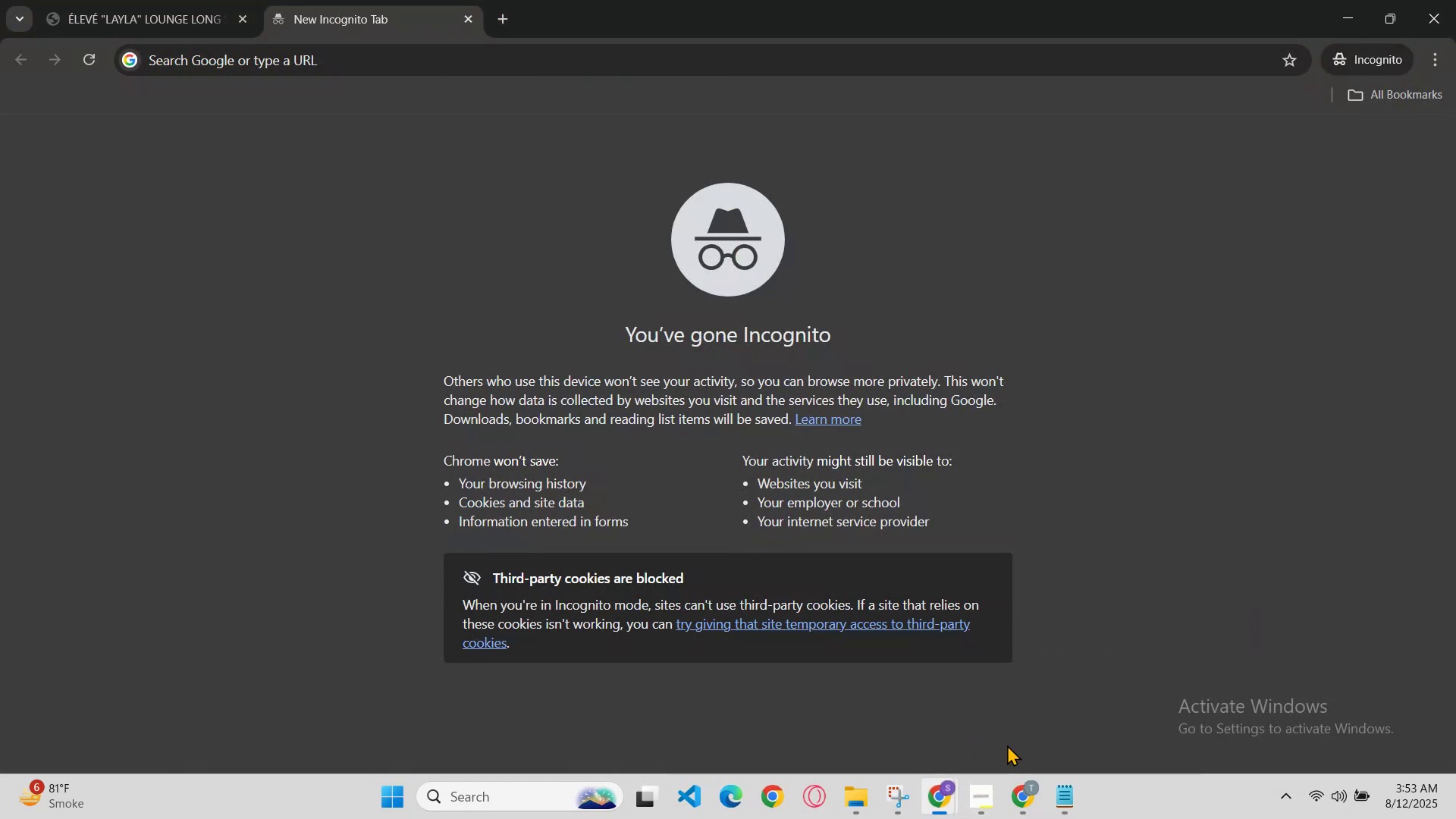 
left_click([948, 780])
 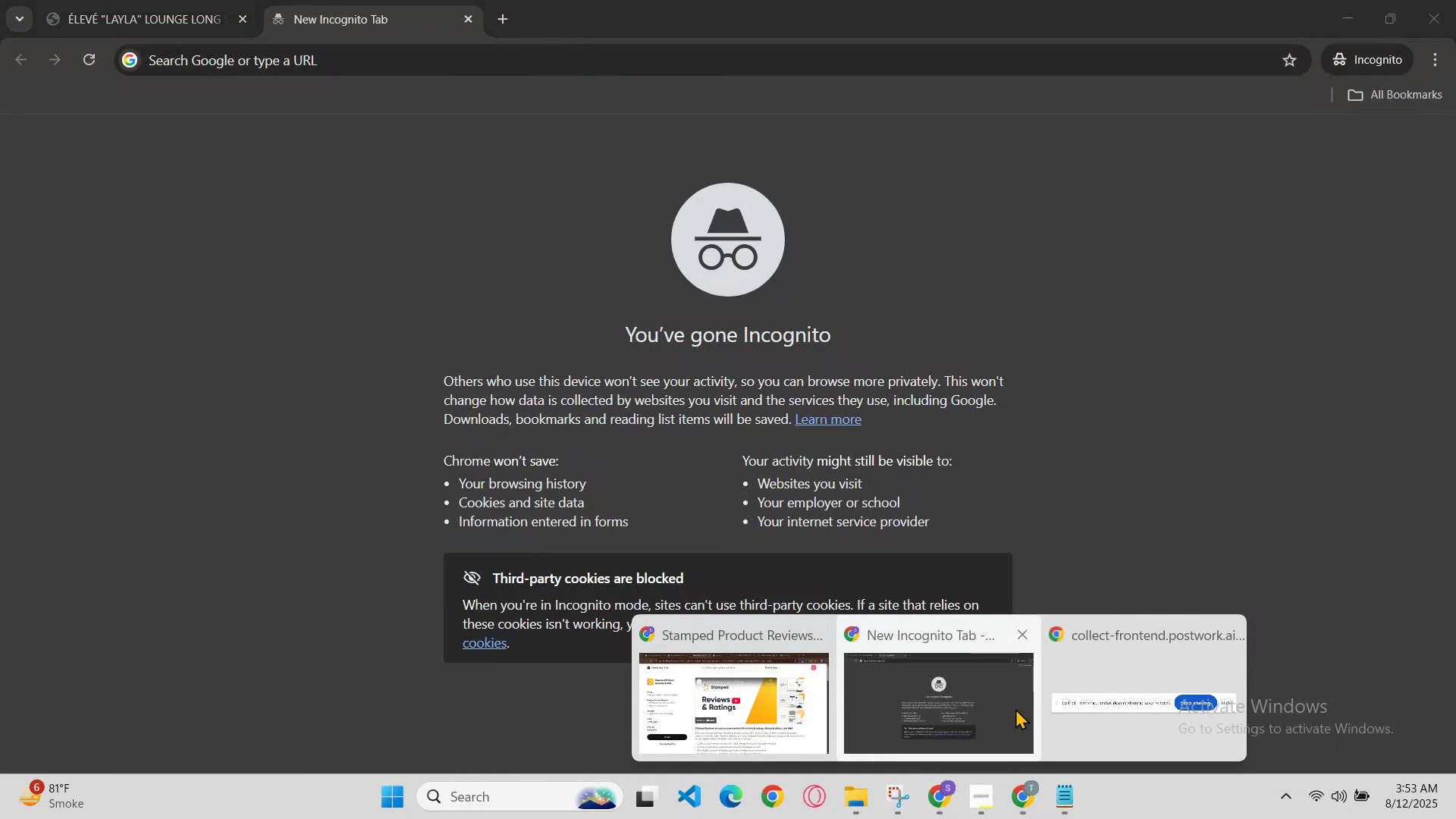 
left_click([996, 716])
 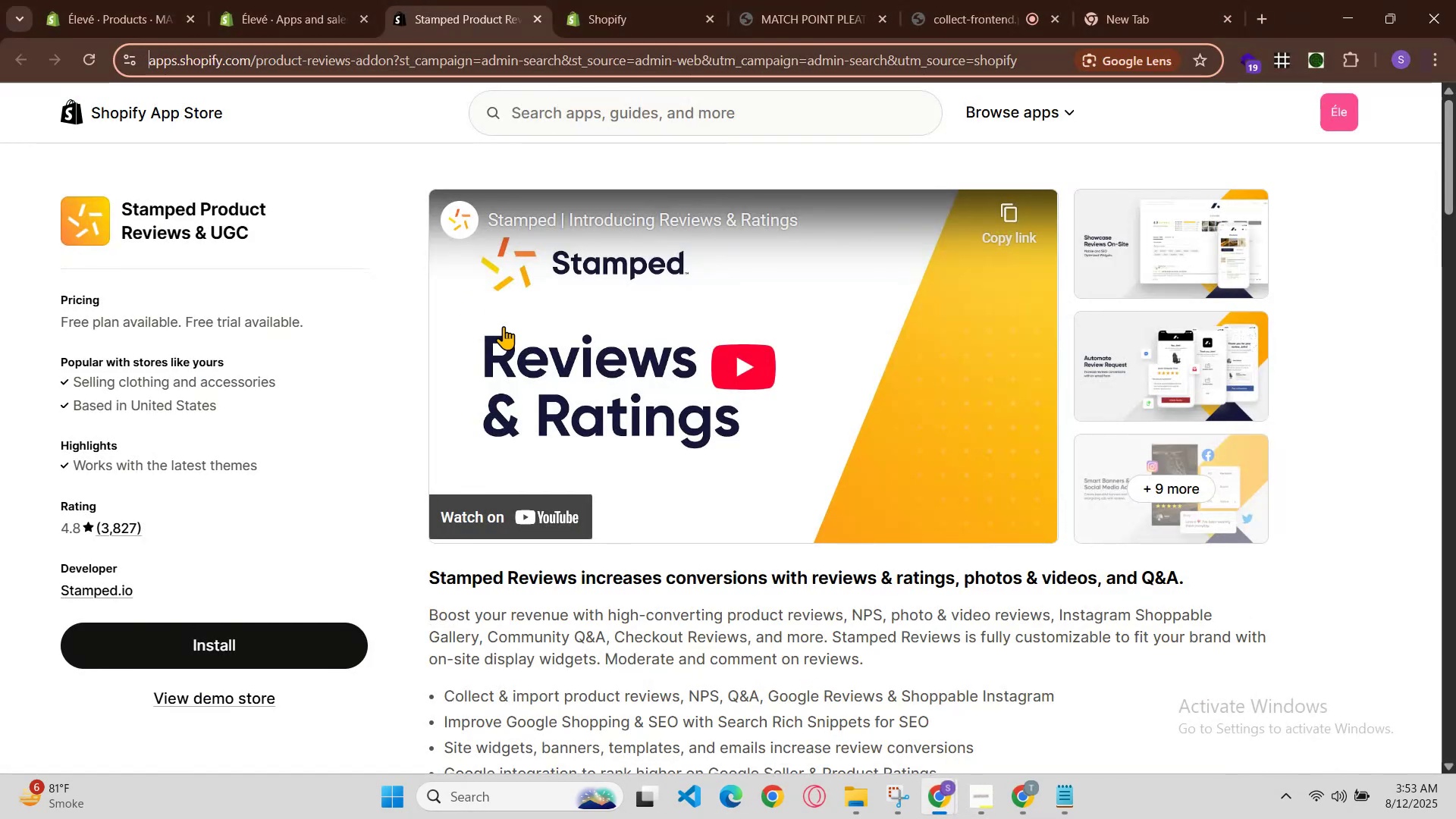 
left_click([600, 0])
 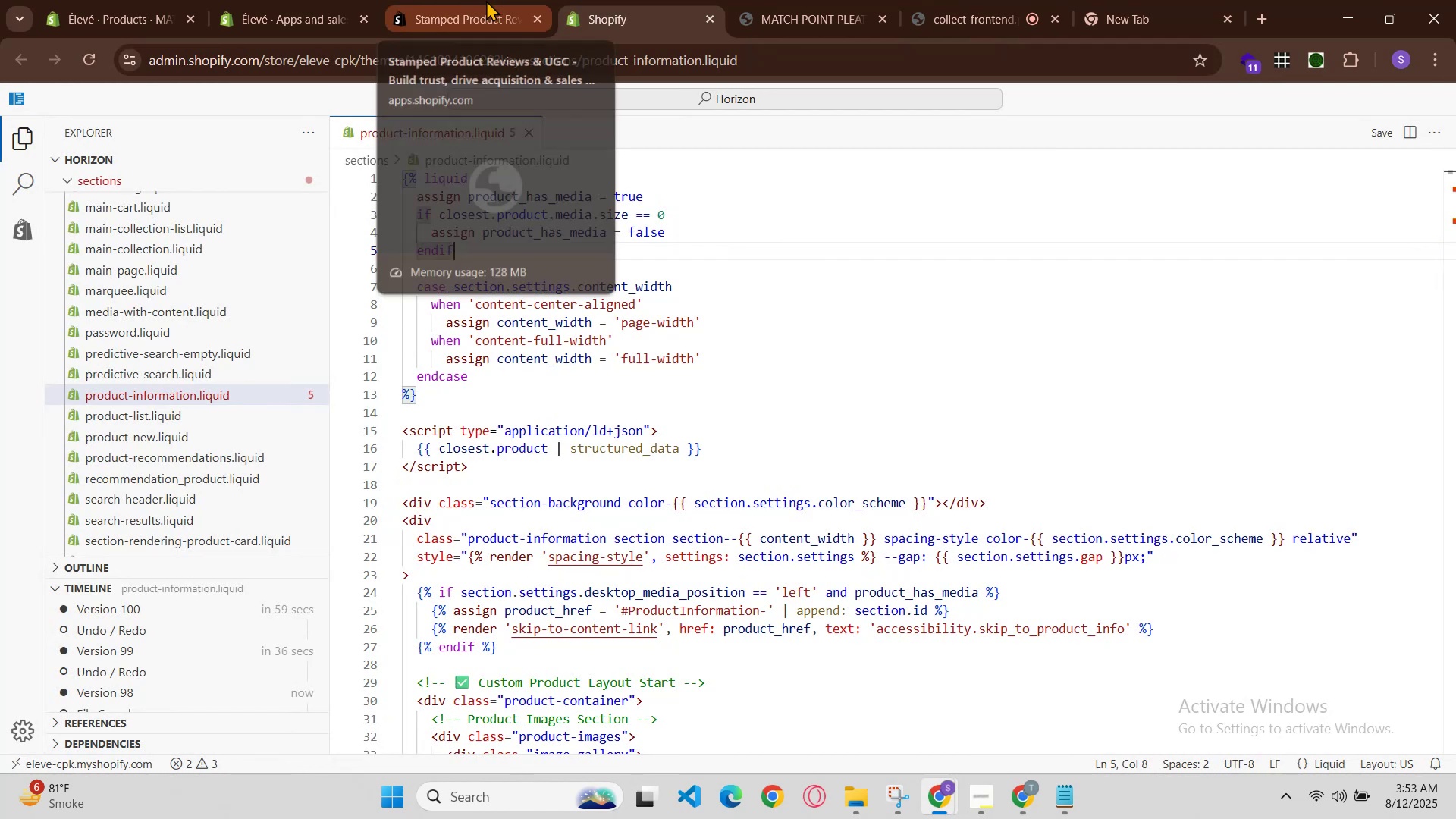 
left_click([486, 0])
 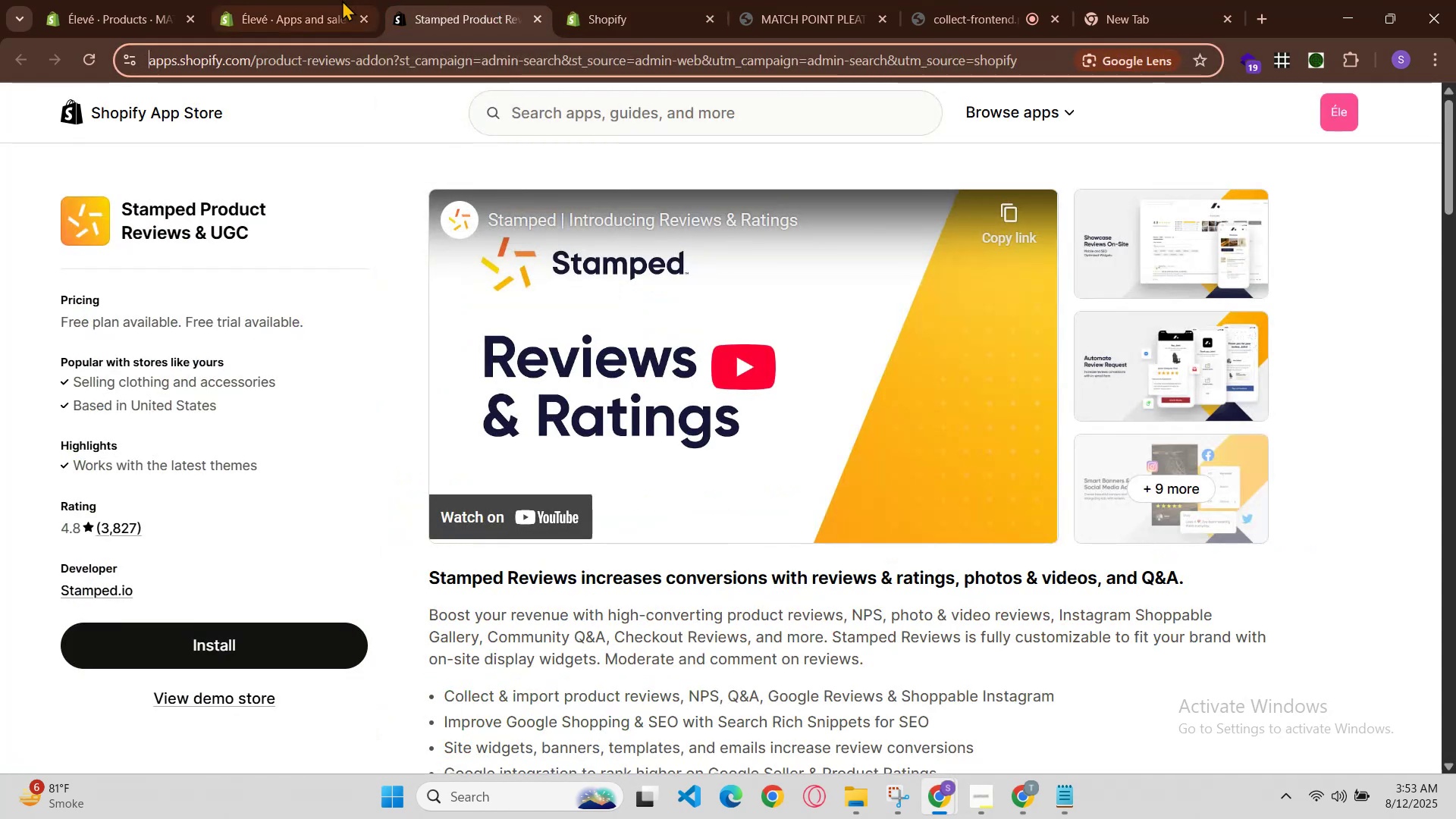 
left_click([301, 0])
 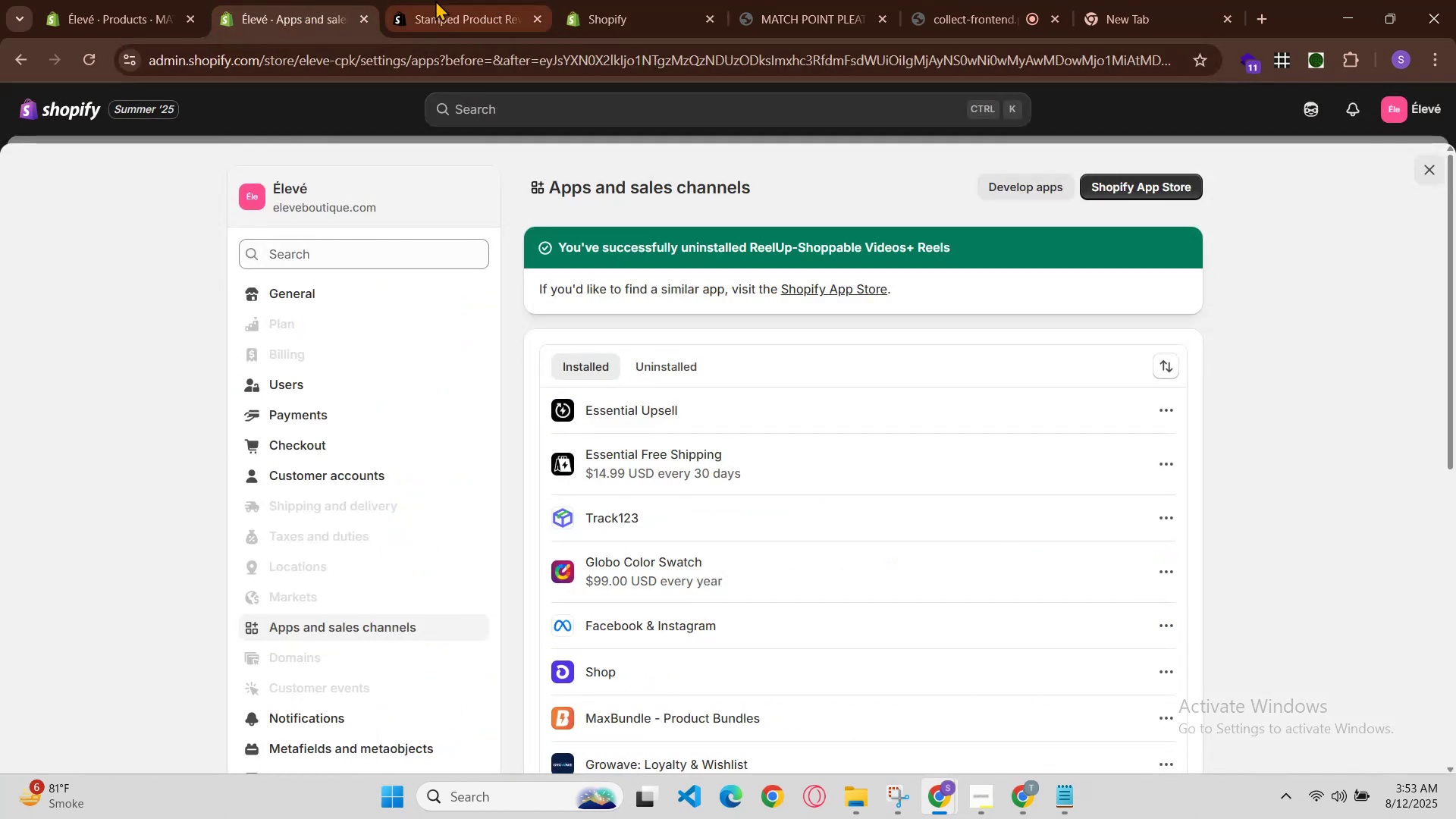 
left_click([438, 0])
 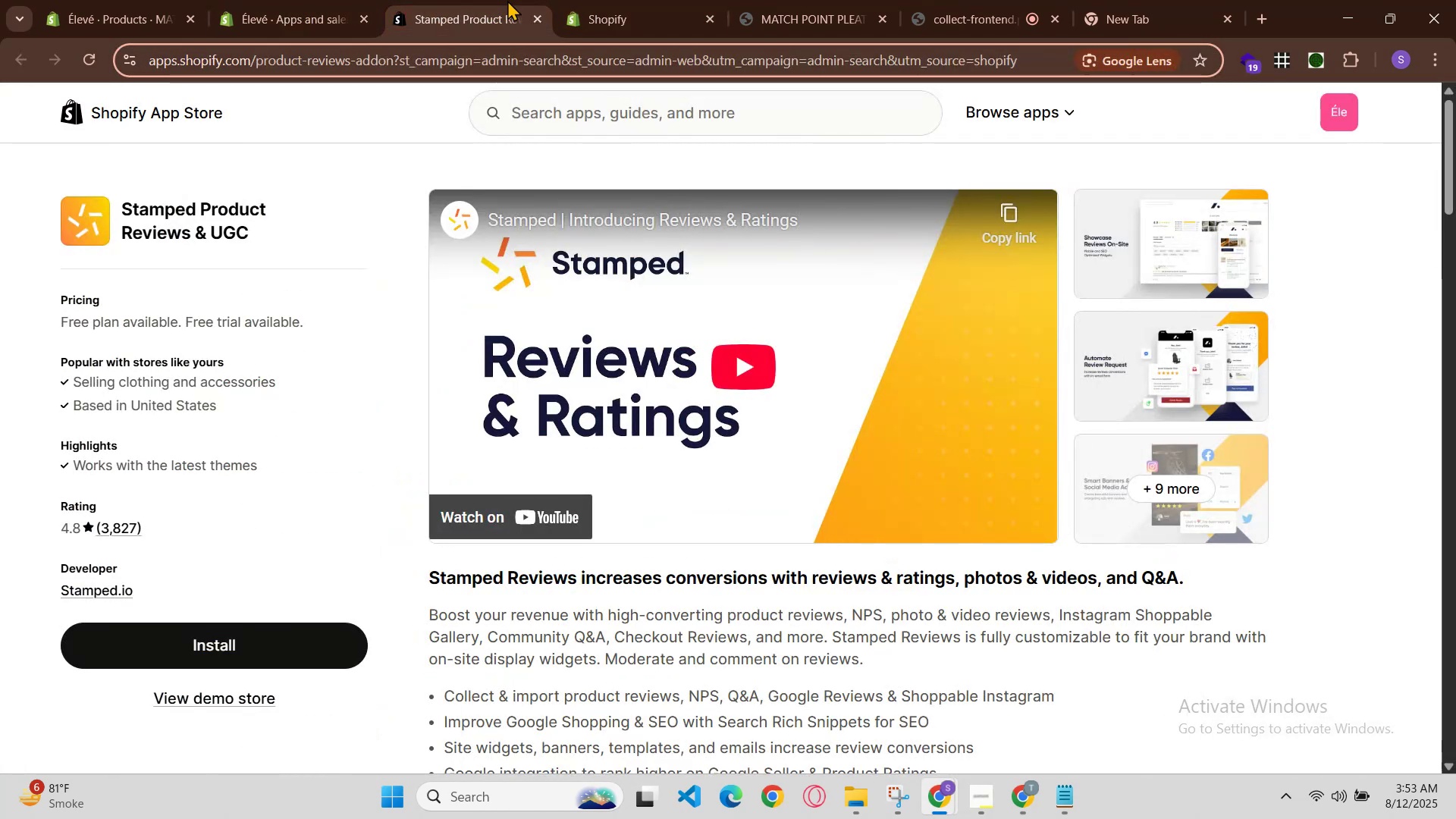 
wait(5.45)
 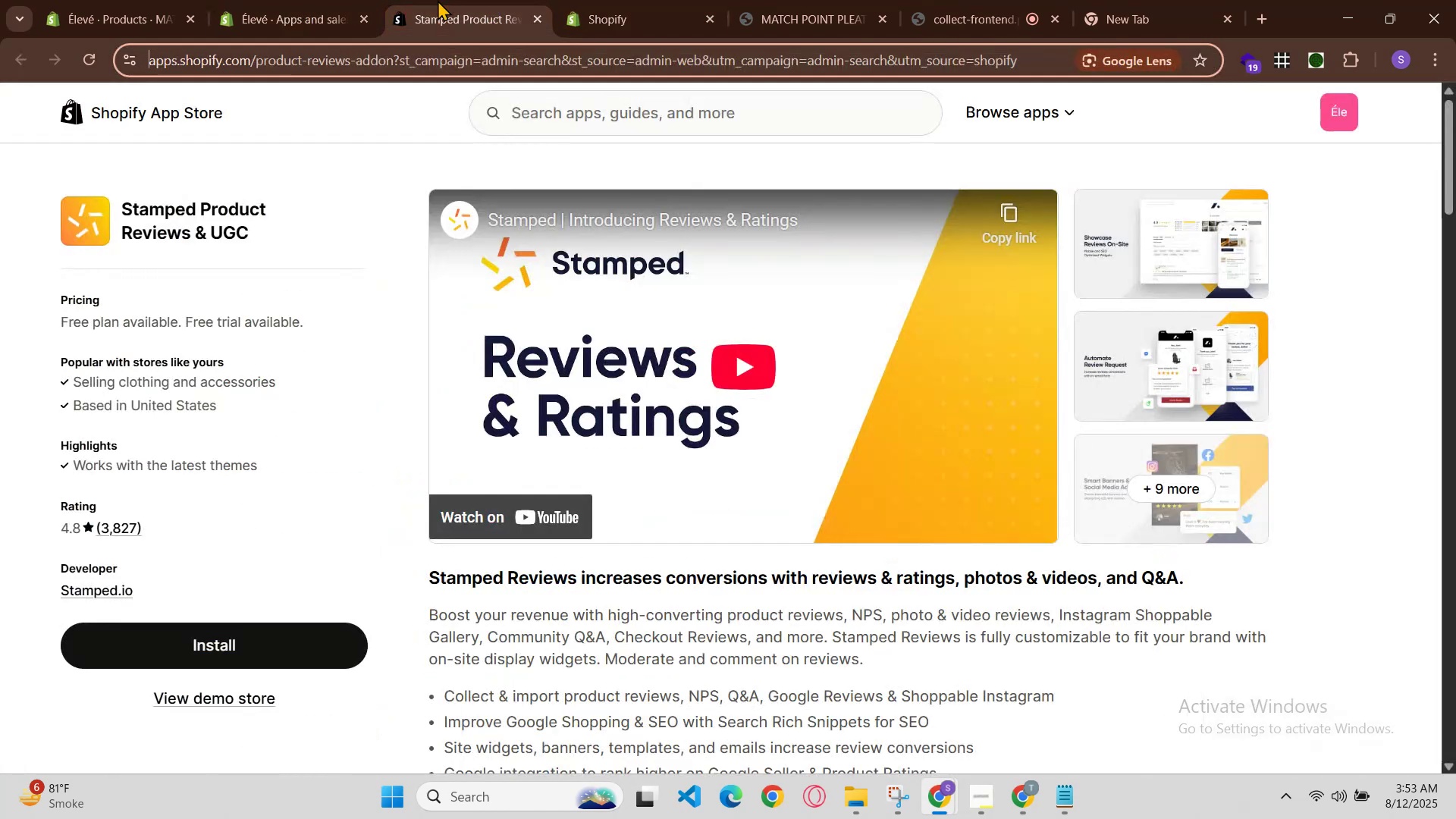 
left_click([507, 0])
 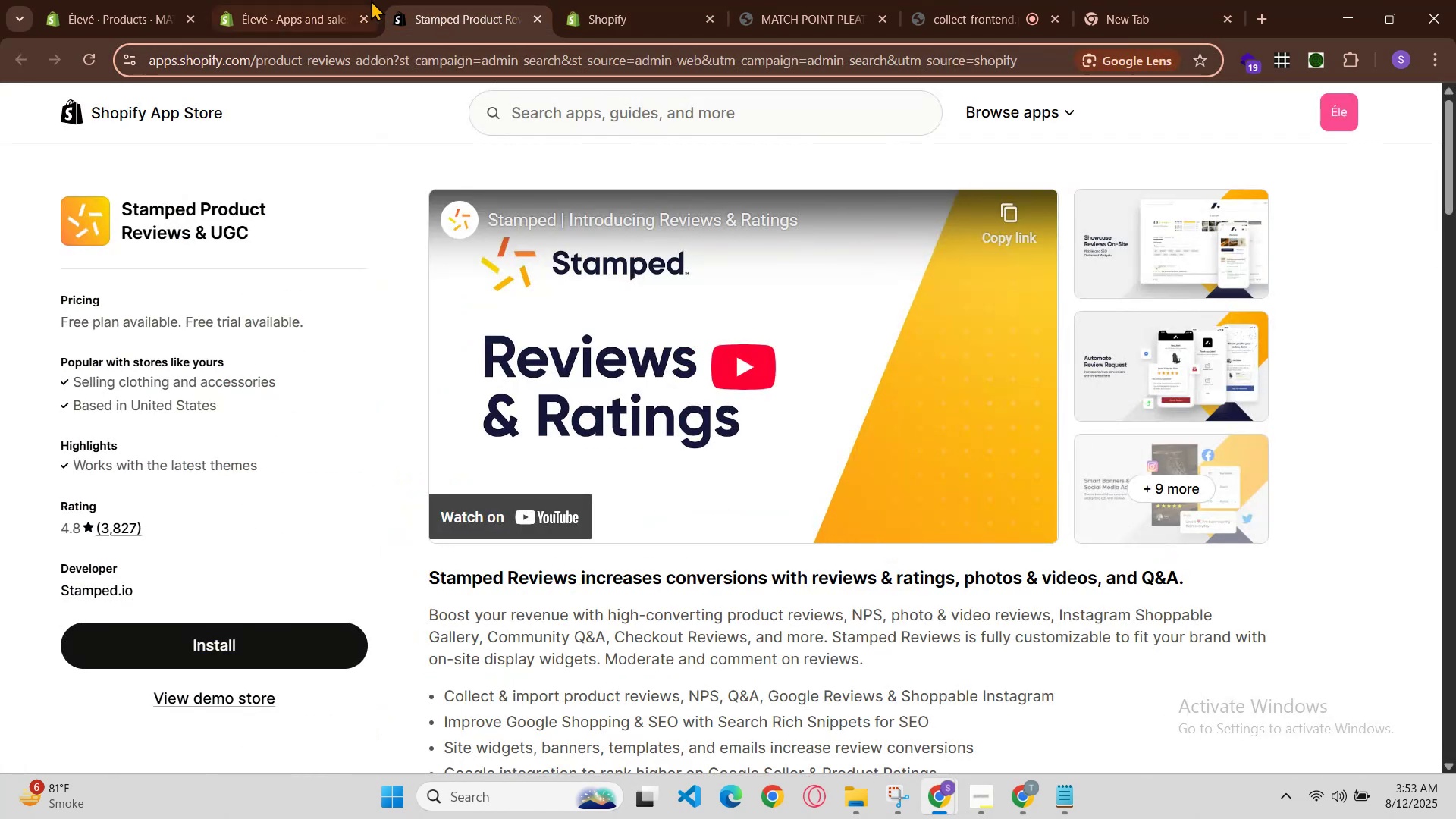 
left_click([354, 0])
 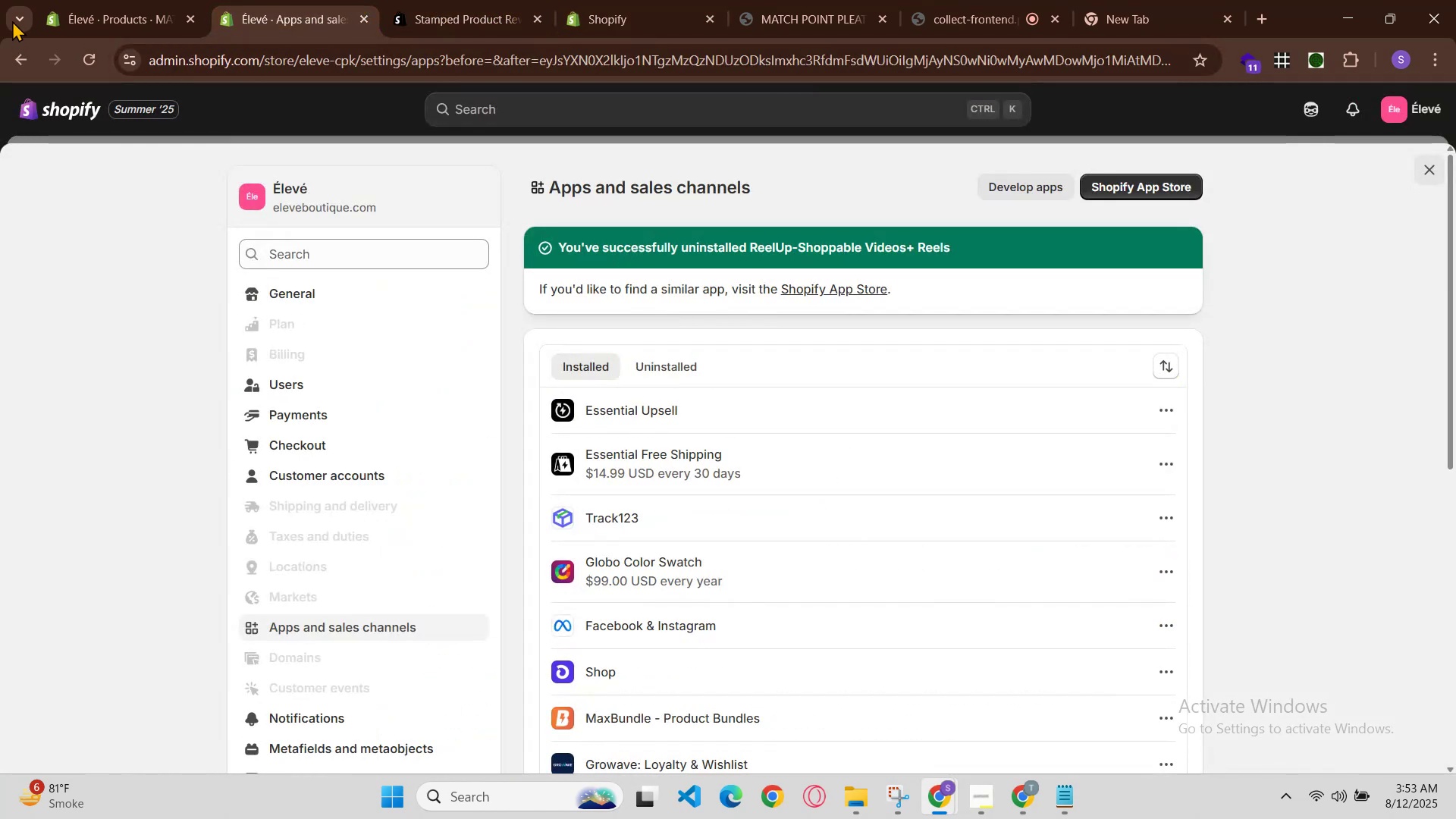 
left_click([63, 0])
 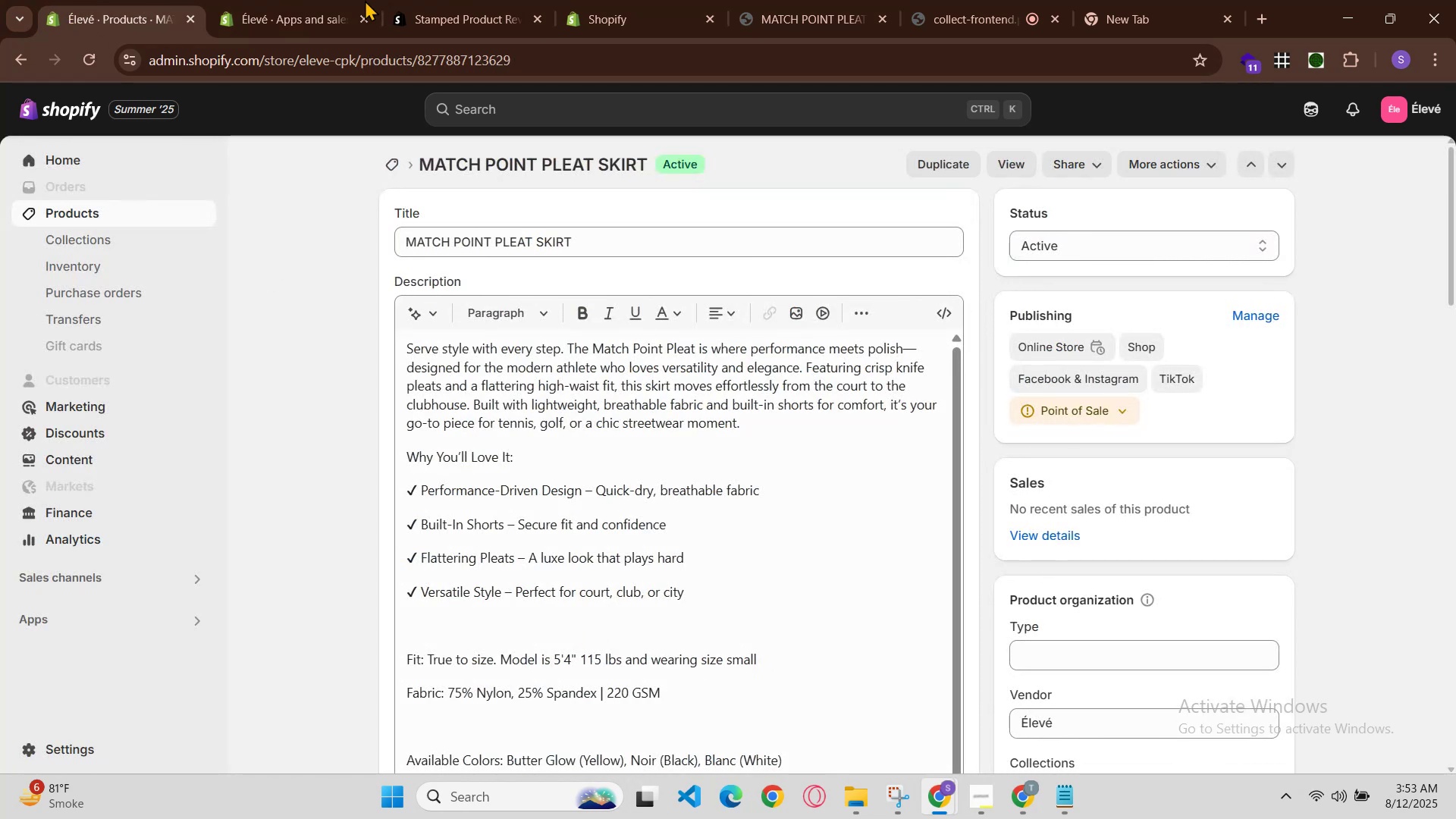 
double_click([333, 0])
 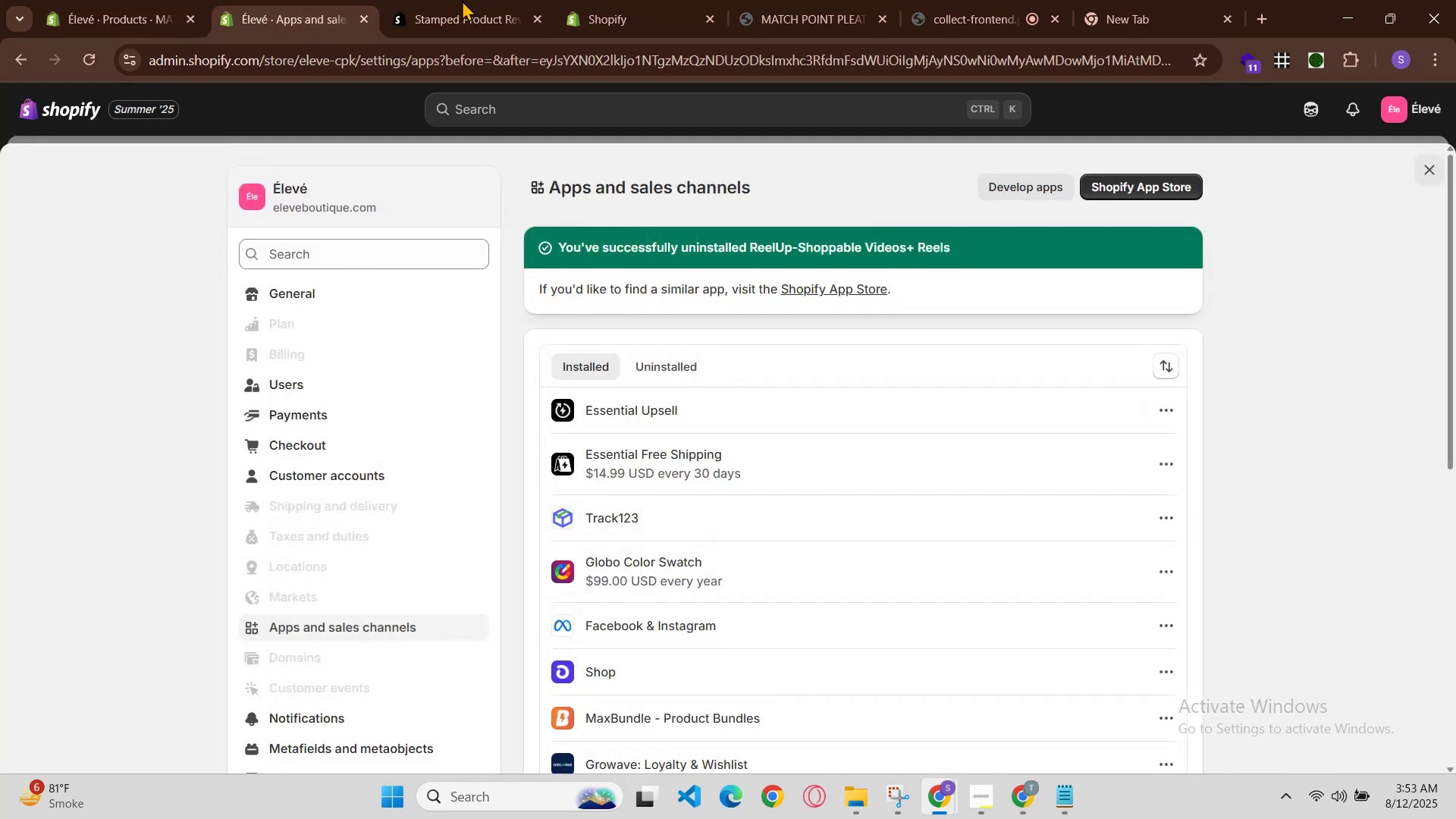 
left_click([463, 0])
 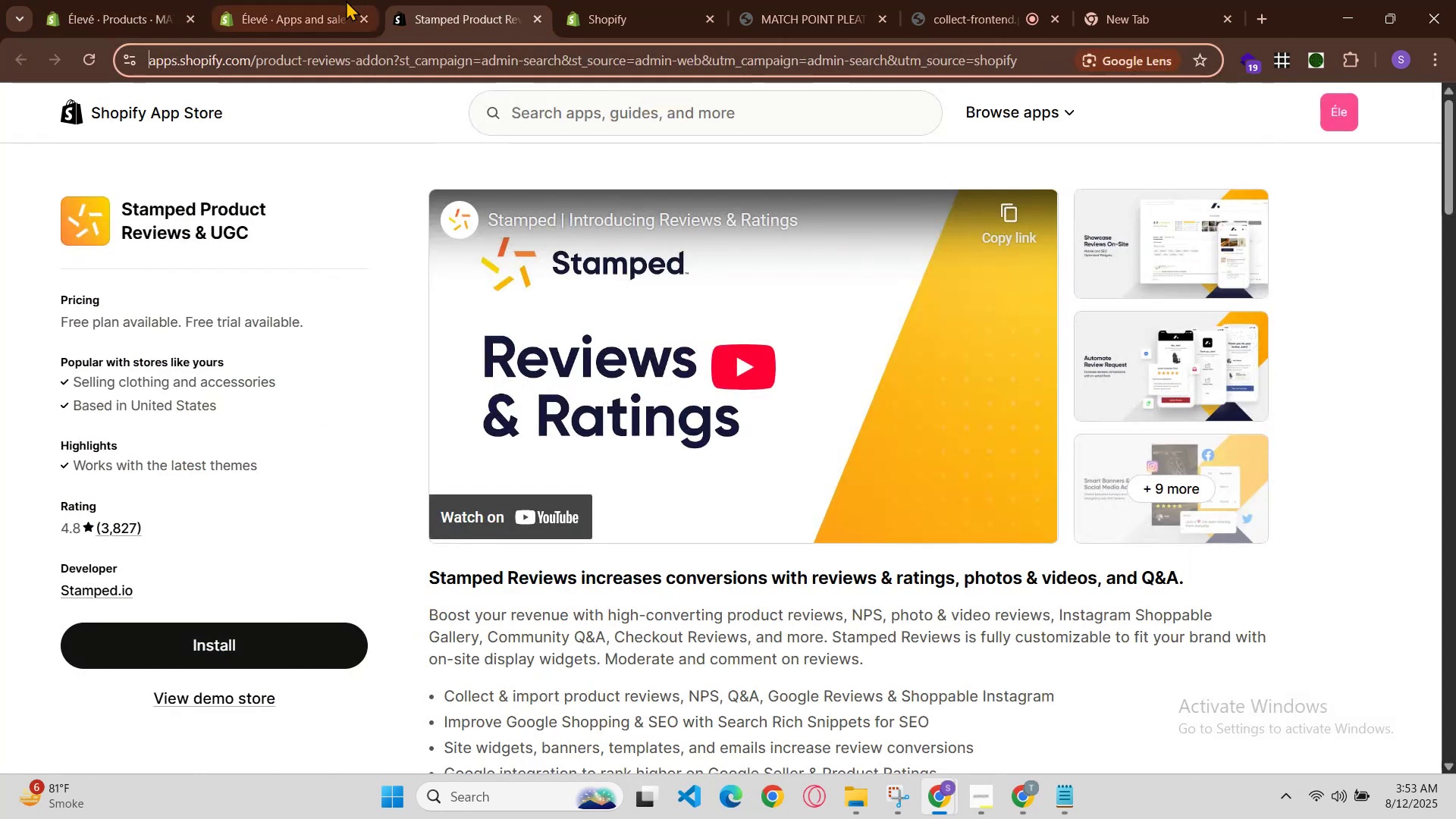 
left_click([315, 0])
 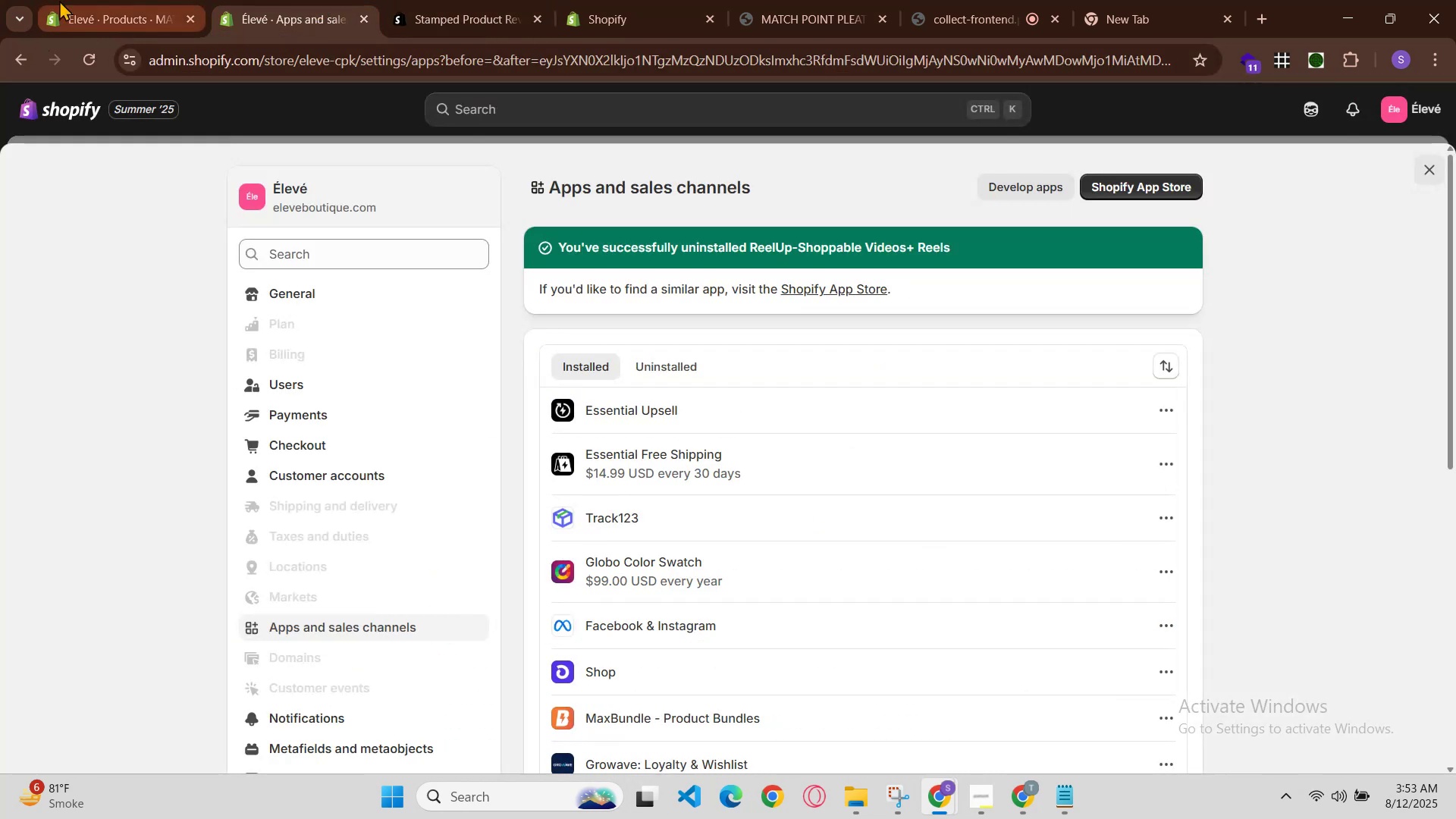 
left_click([108, 0])
 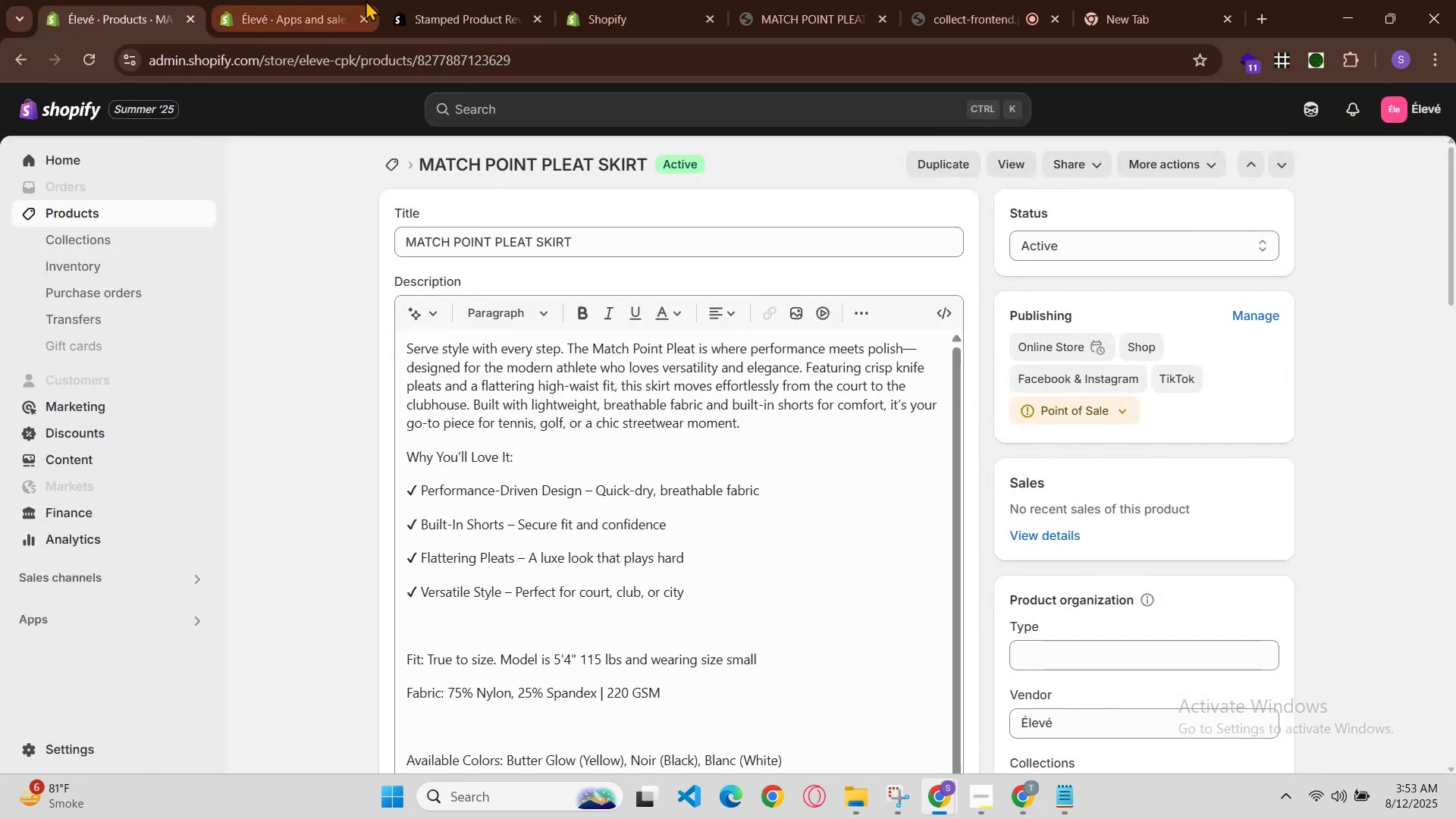 
left_click([425, 0])
 